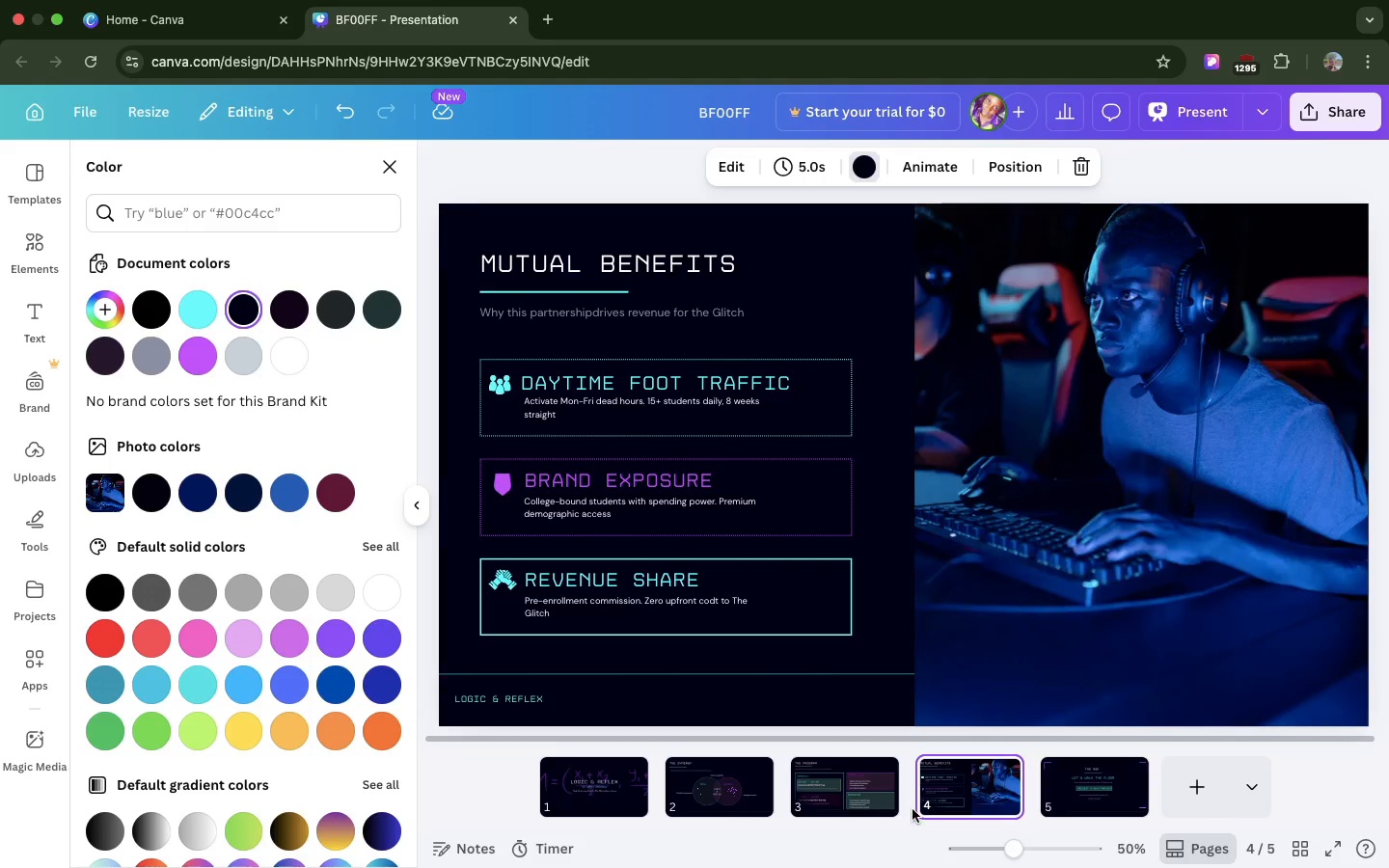 
left_click([885, 795])
 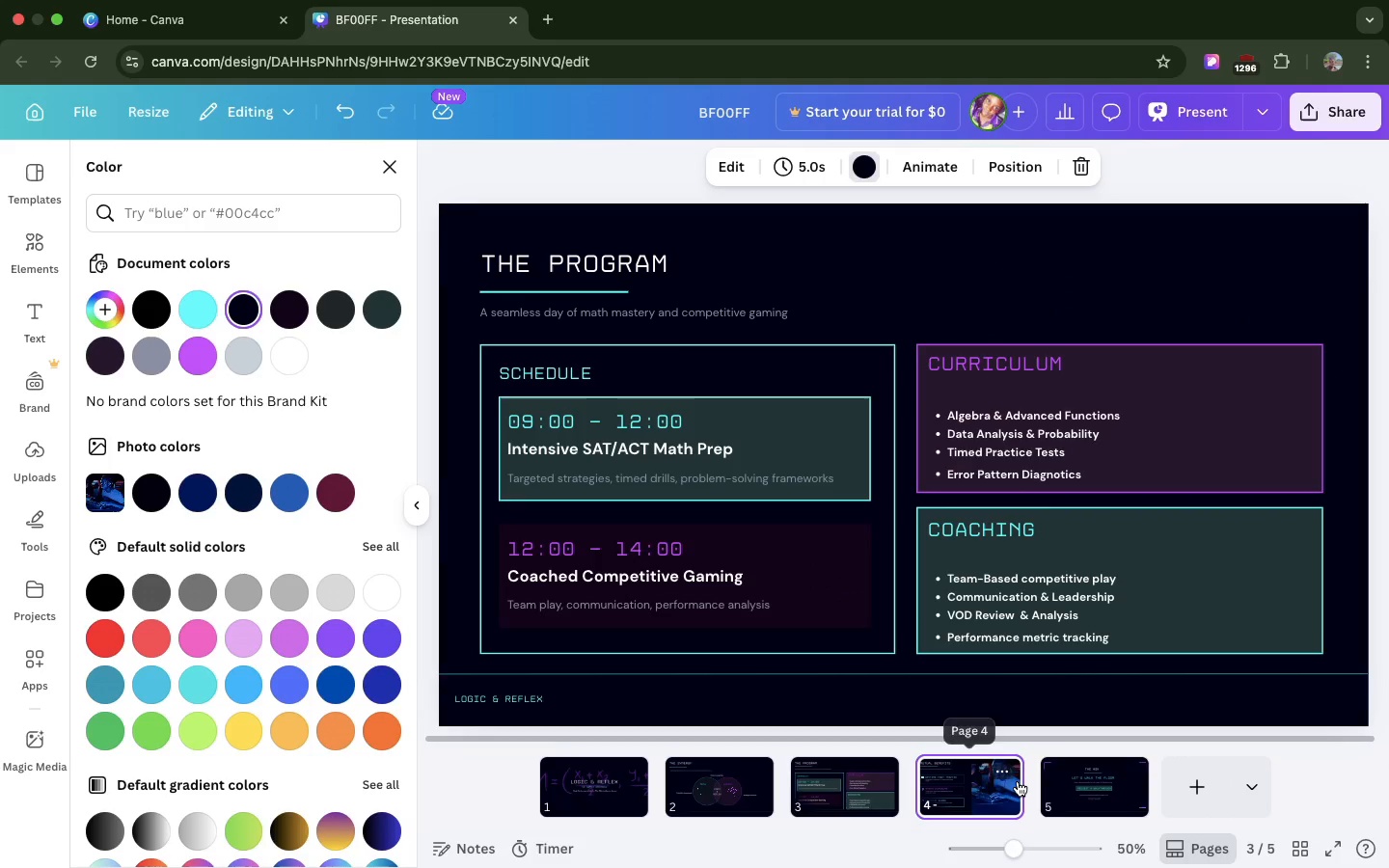 
left_click([1018, 781])
 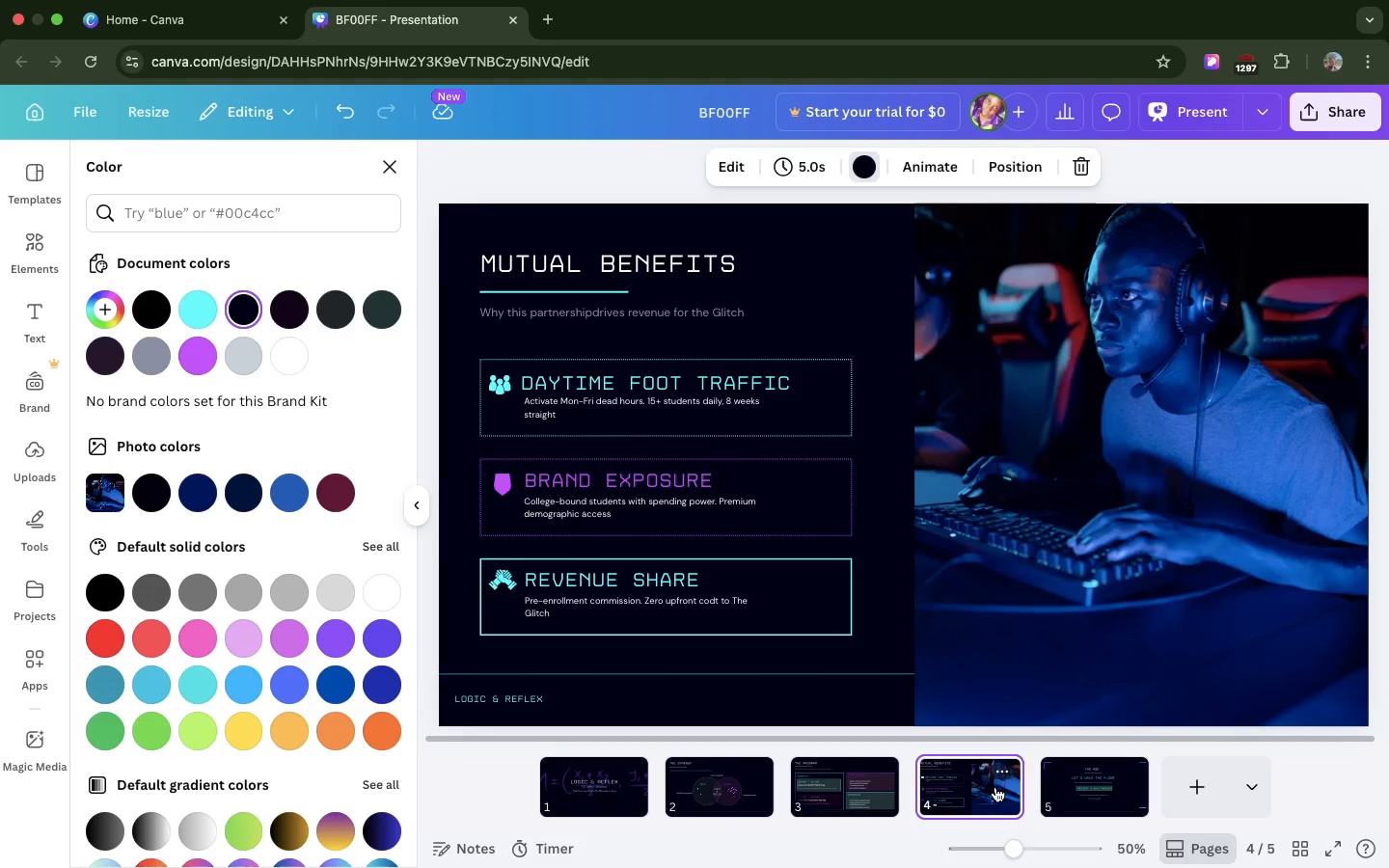 
left_click([995, 787])
 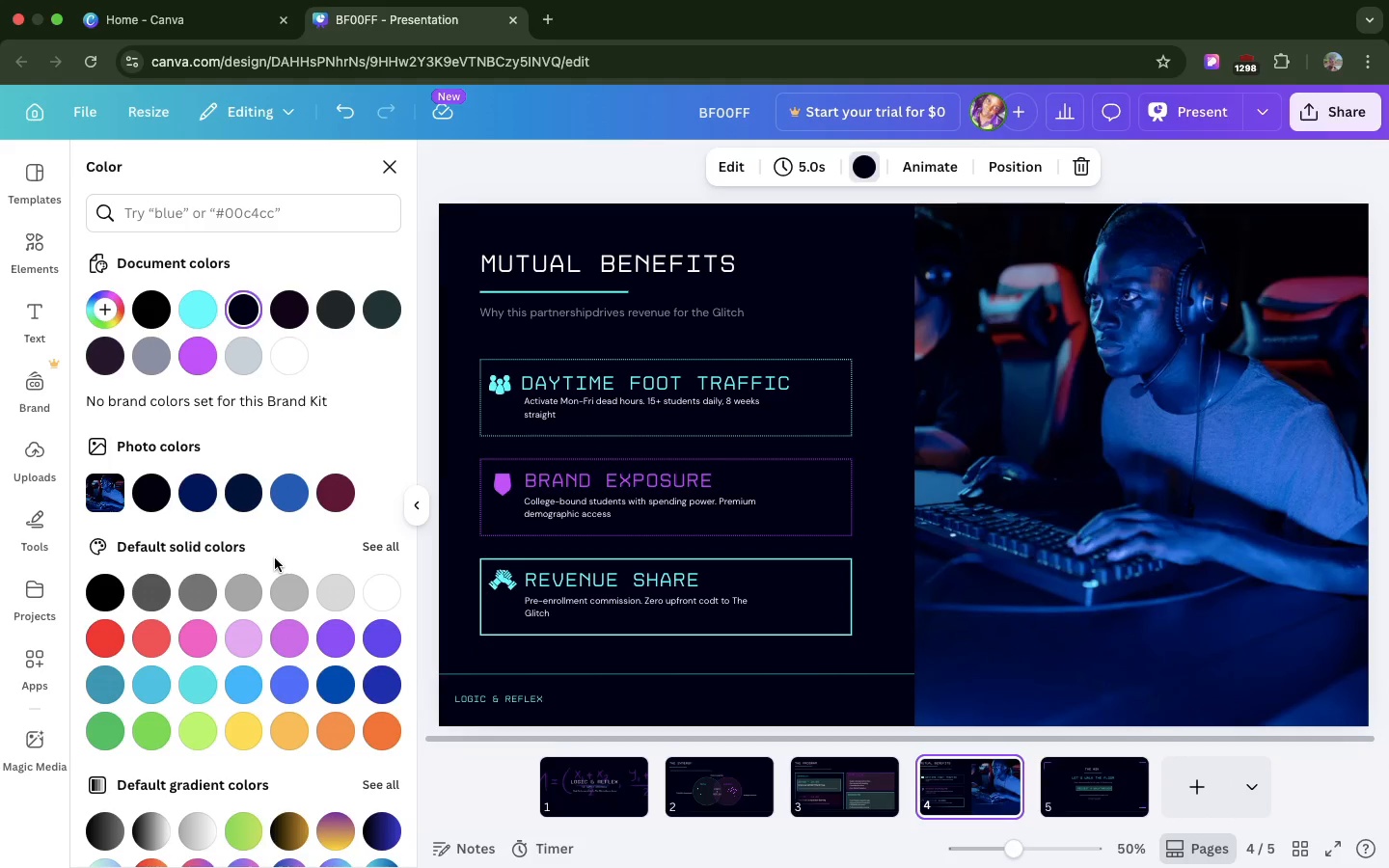 
scroll: coordinate [275, 558], scroll_direction: down, amount: 12.0
 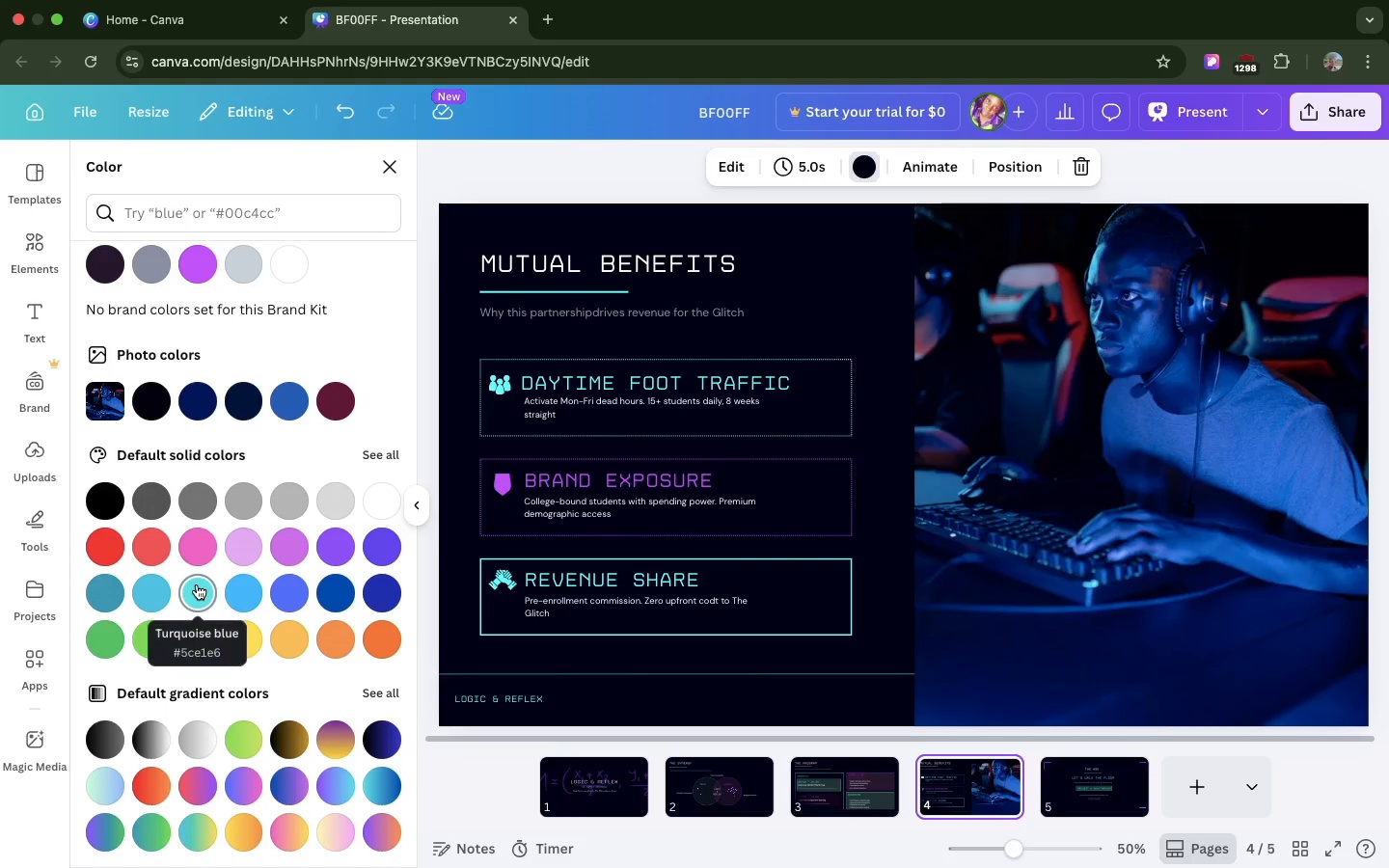 
left_click([197, 584])
 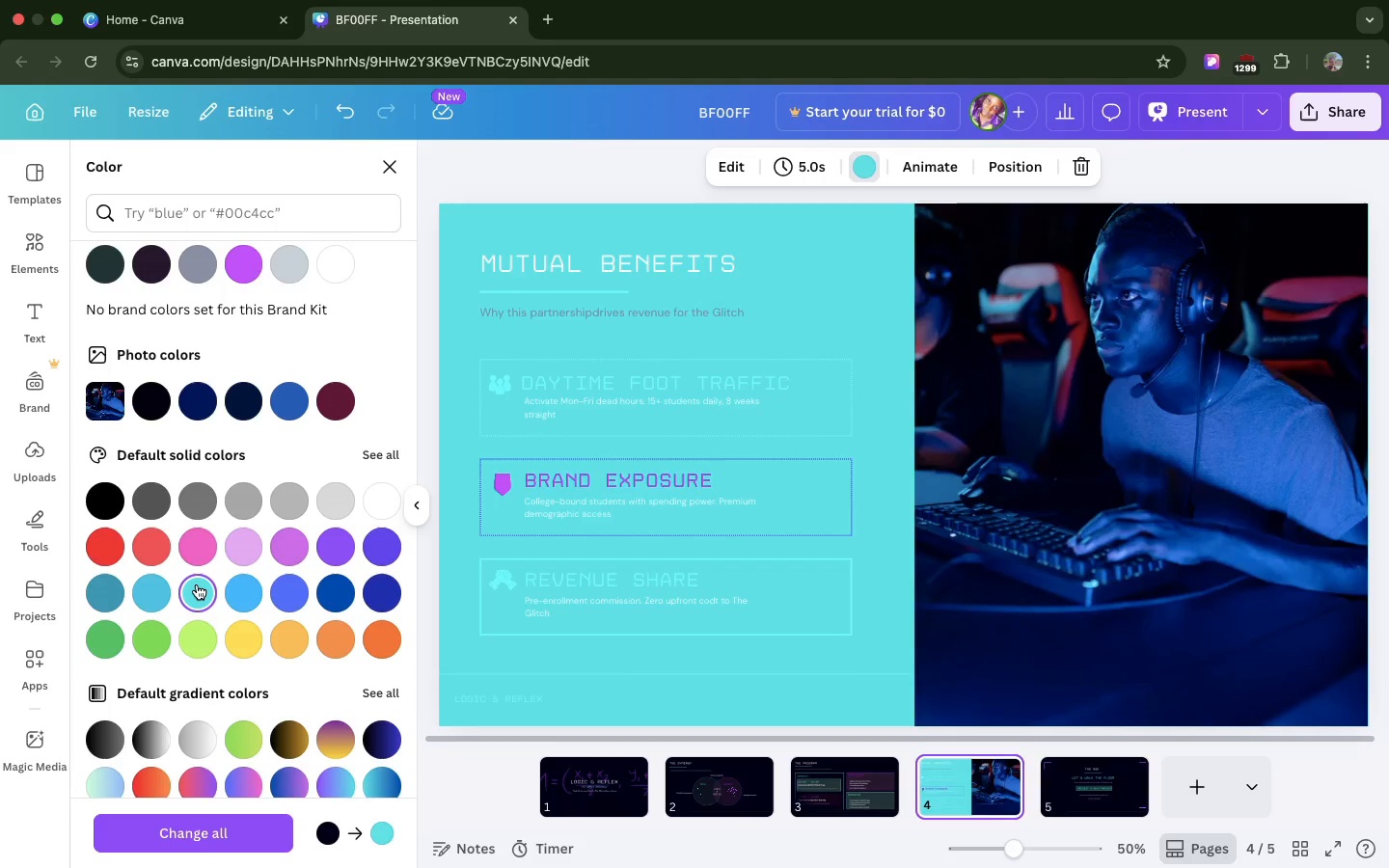 
key(Meta+Z)
 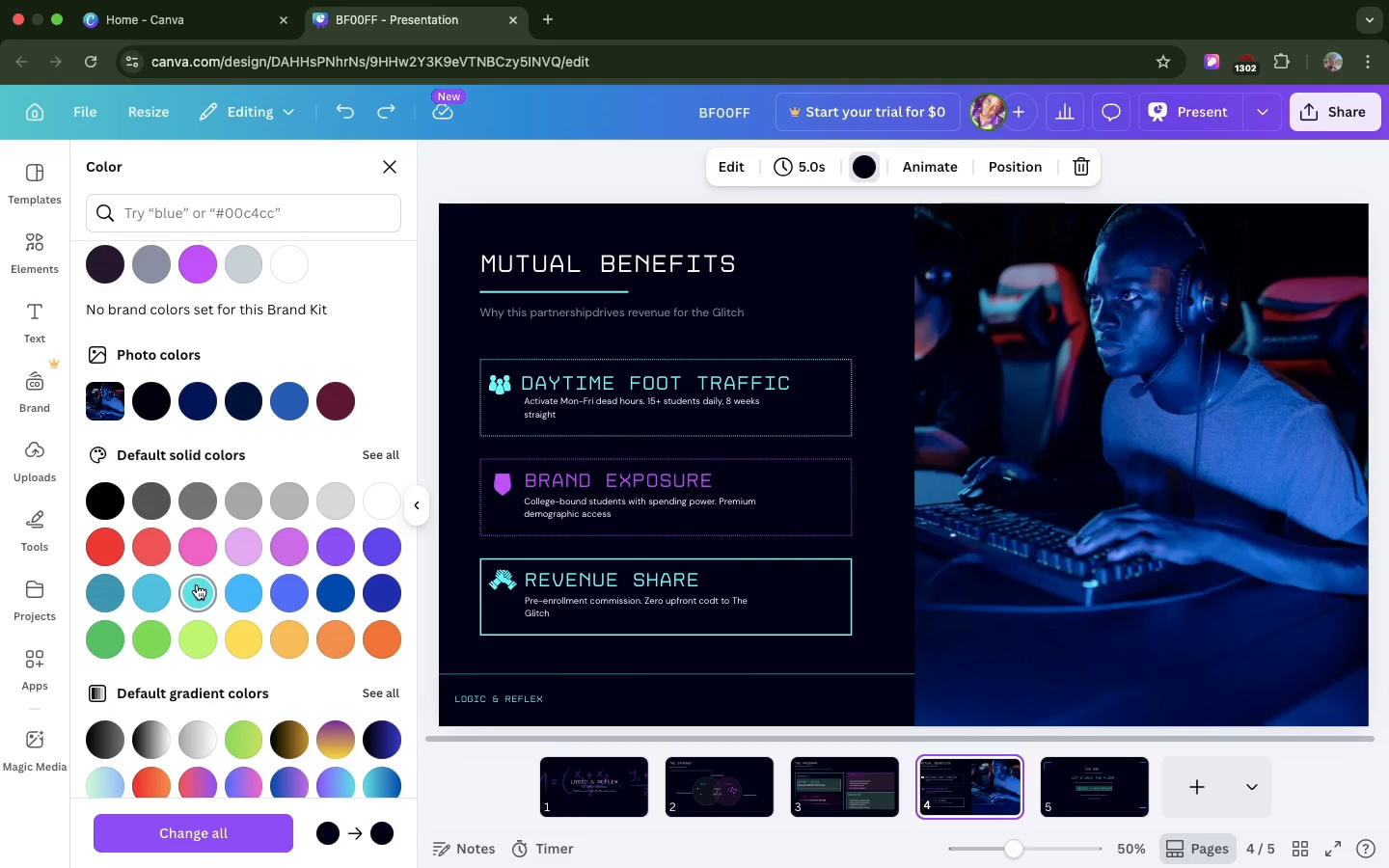 
wait(61.74)
 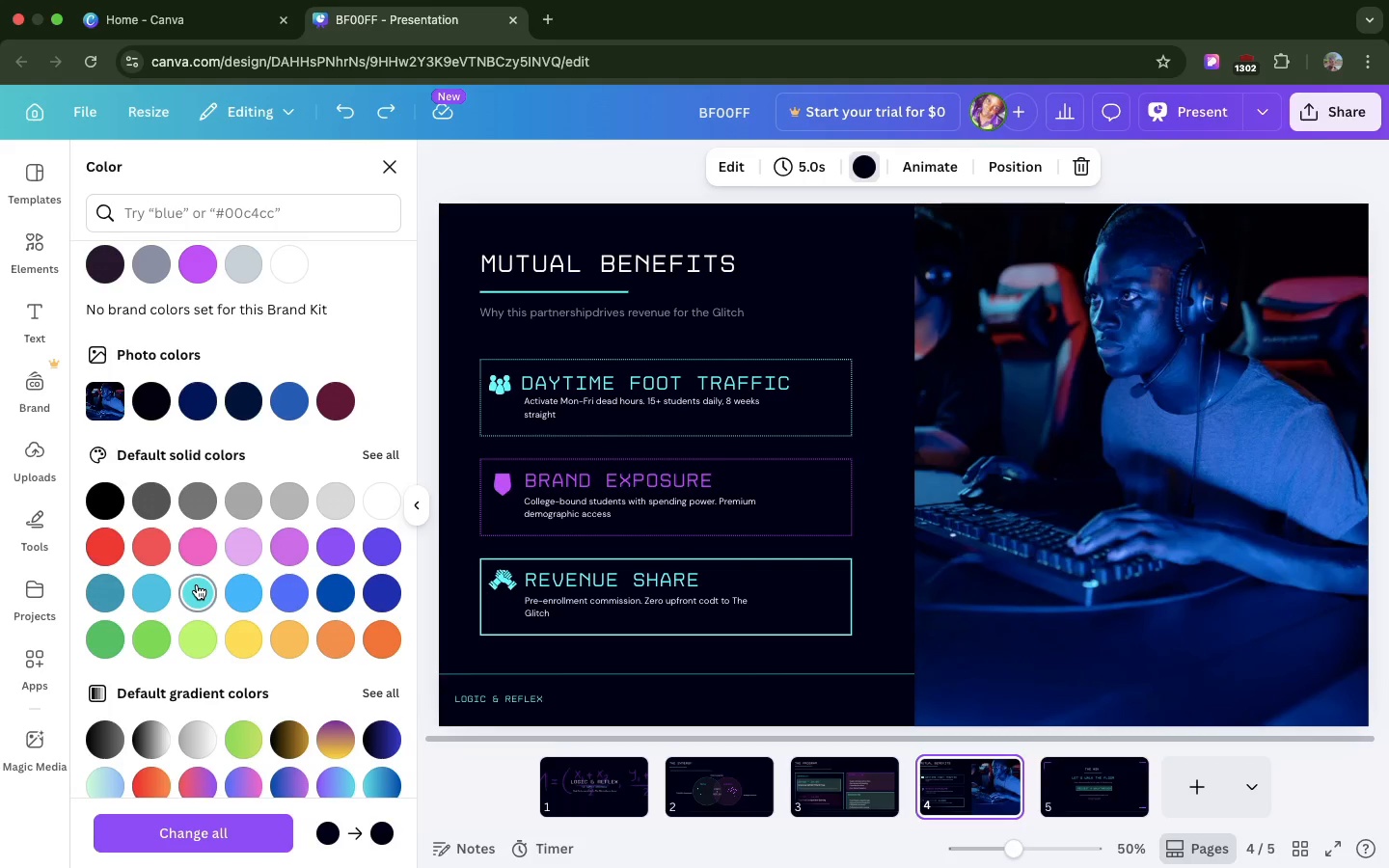 
left_click([732, 794])
 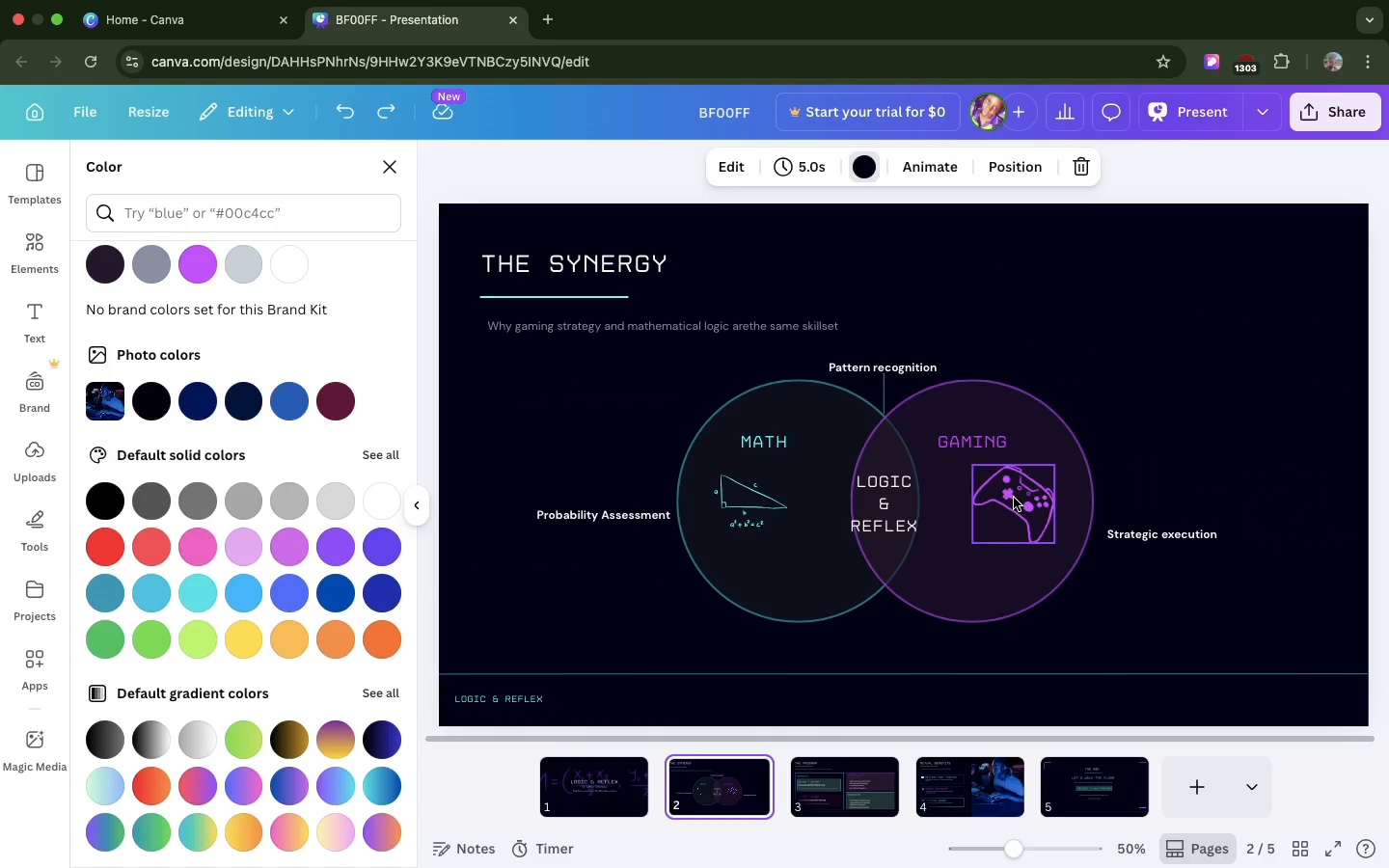 
left_click([1014, 498])
 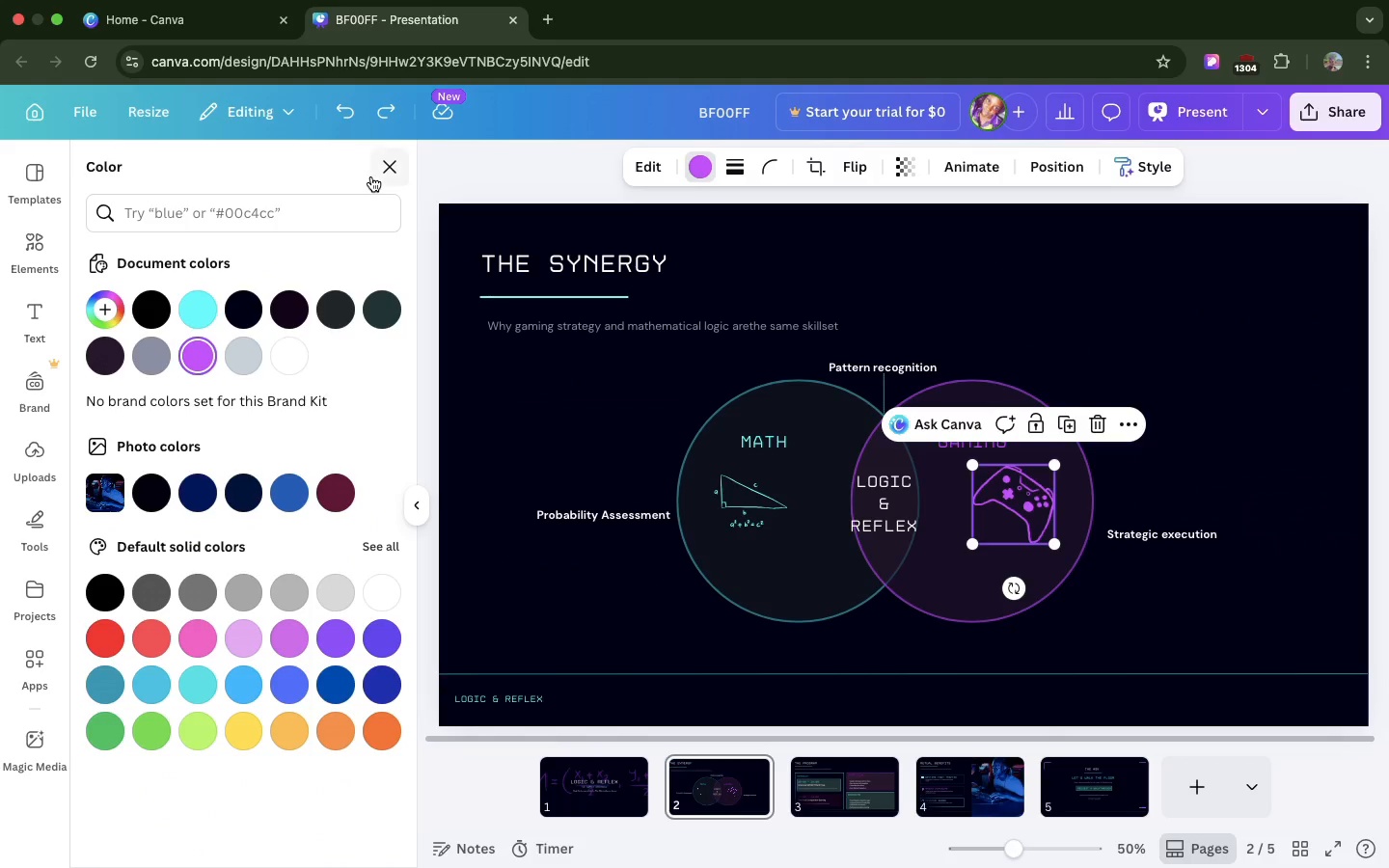 
left_click([375, 172])
 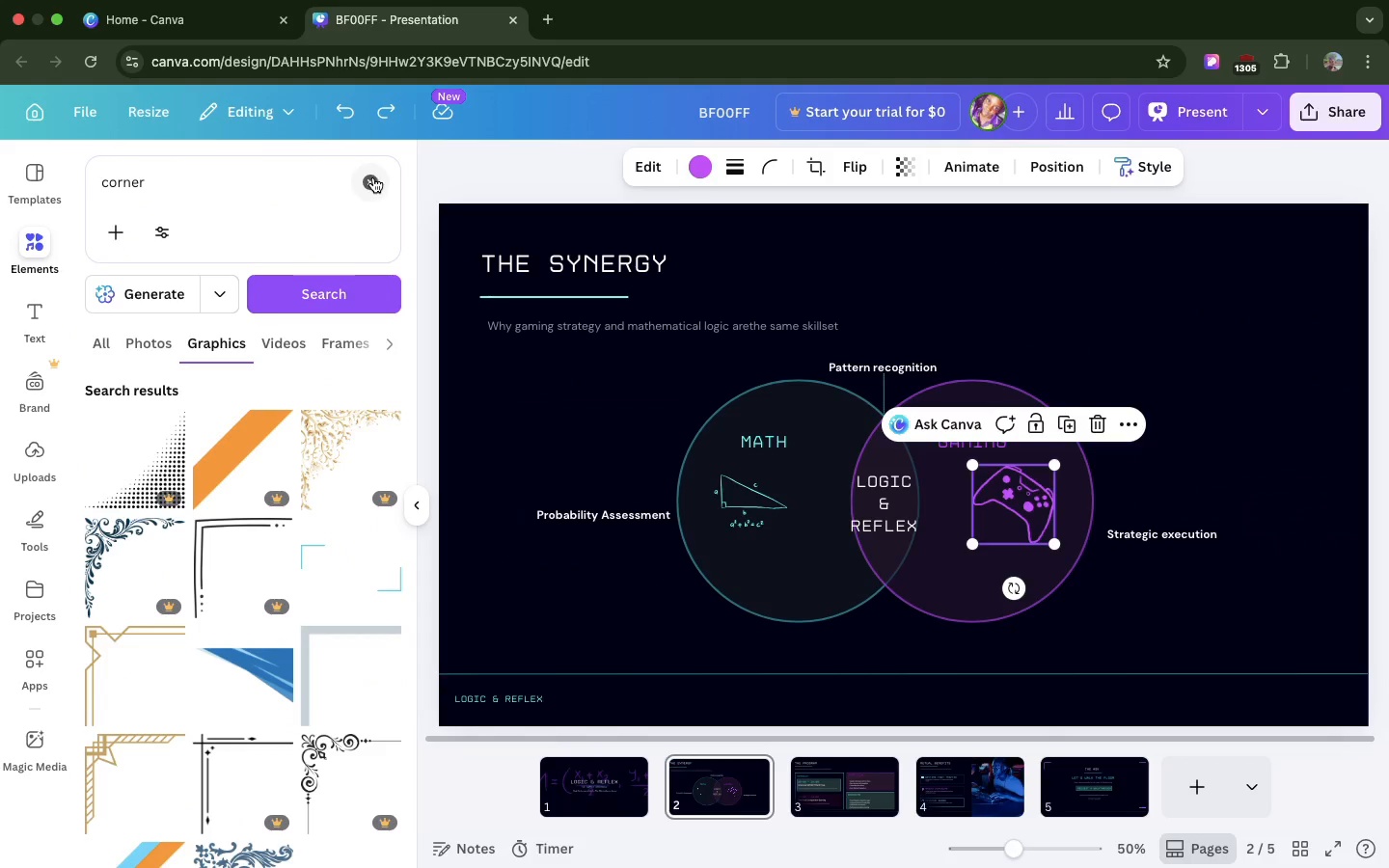 
left_click([377, 178])
 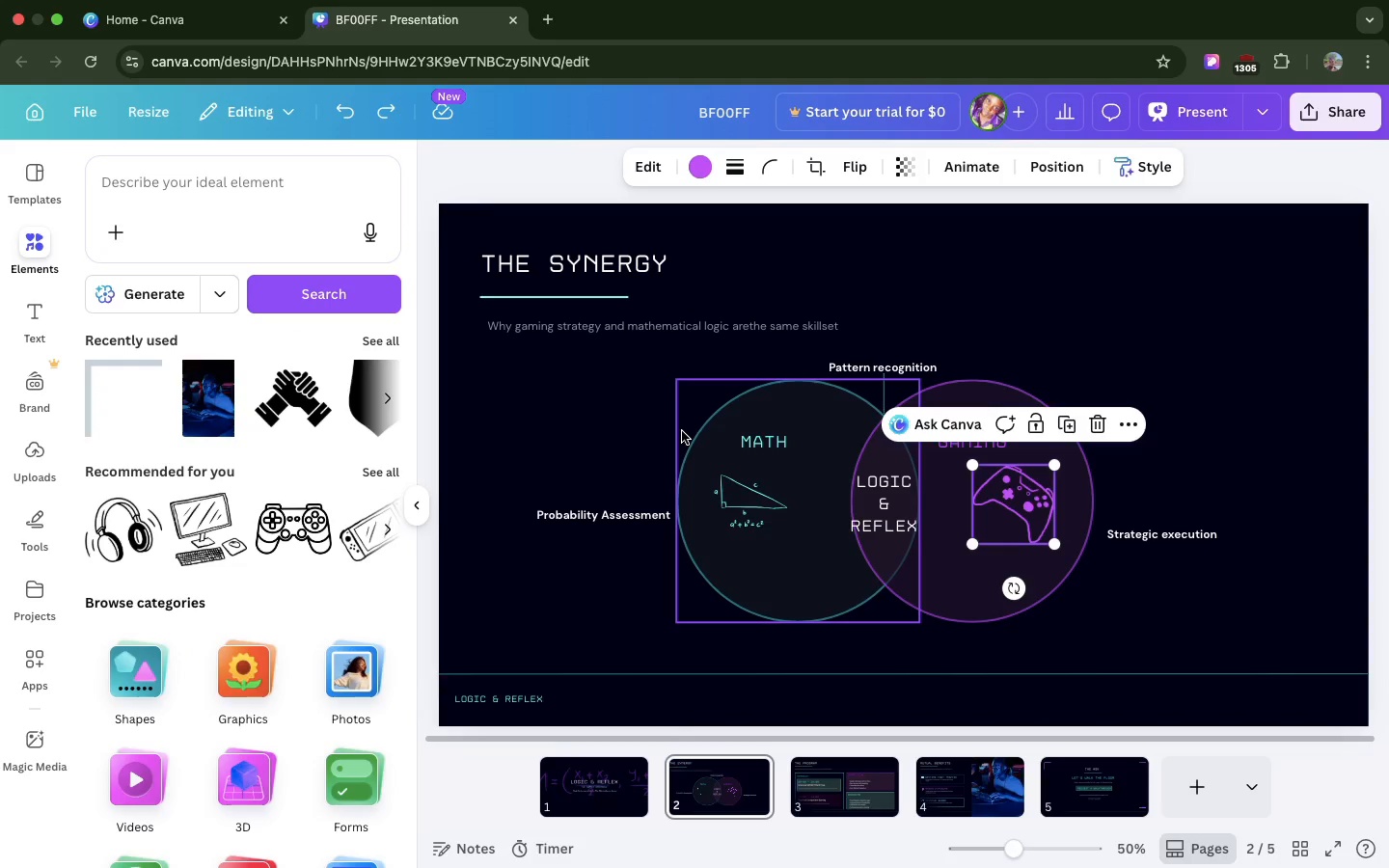 
key(Meta+Shift+ShiftLeft)
 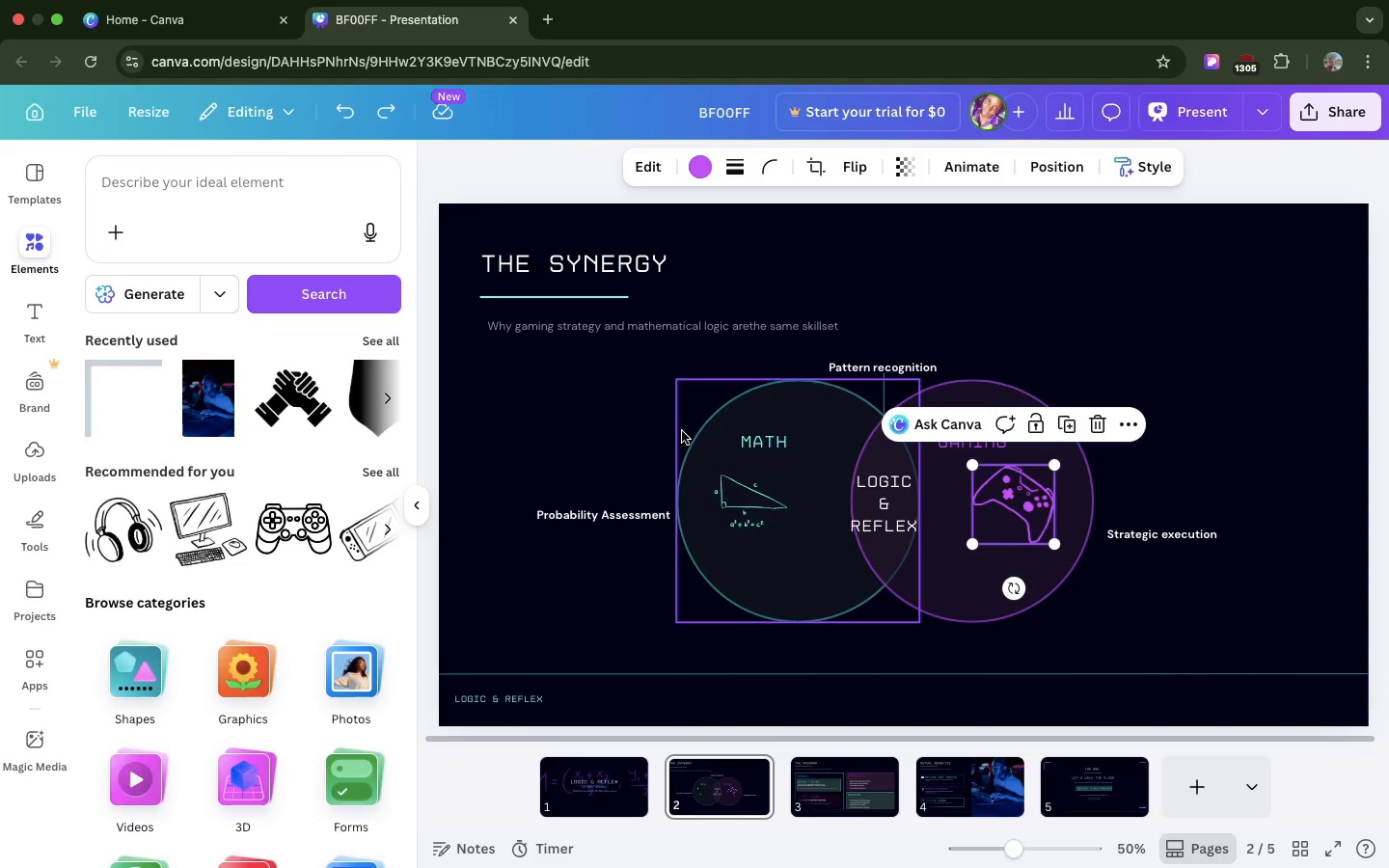 
key(Meta+Shift+3)
 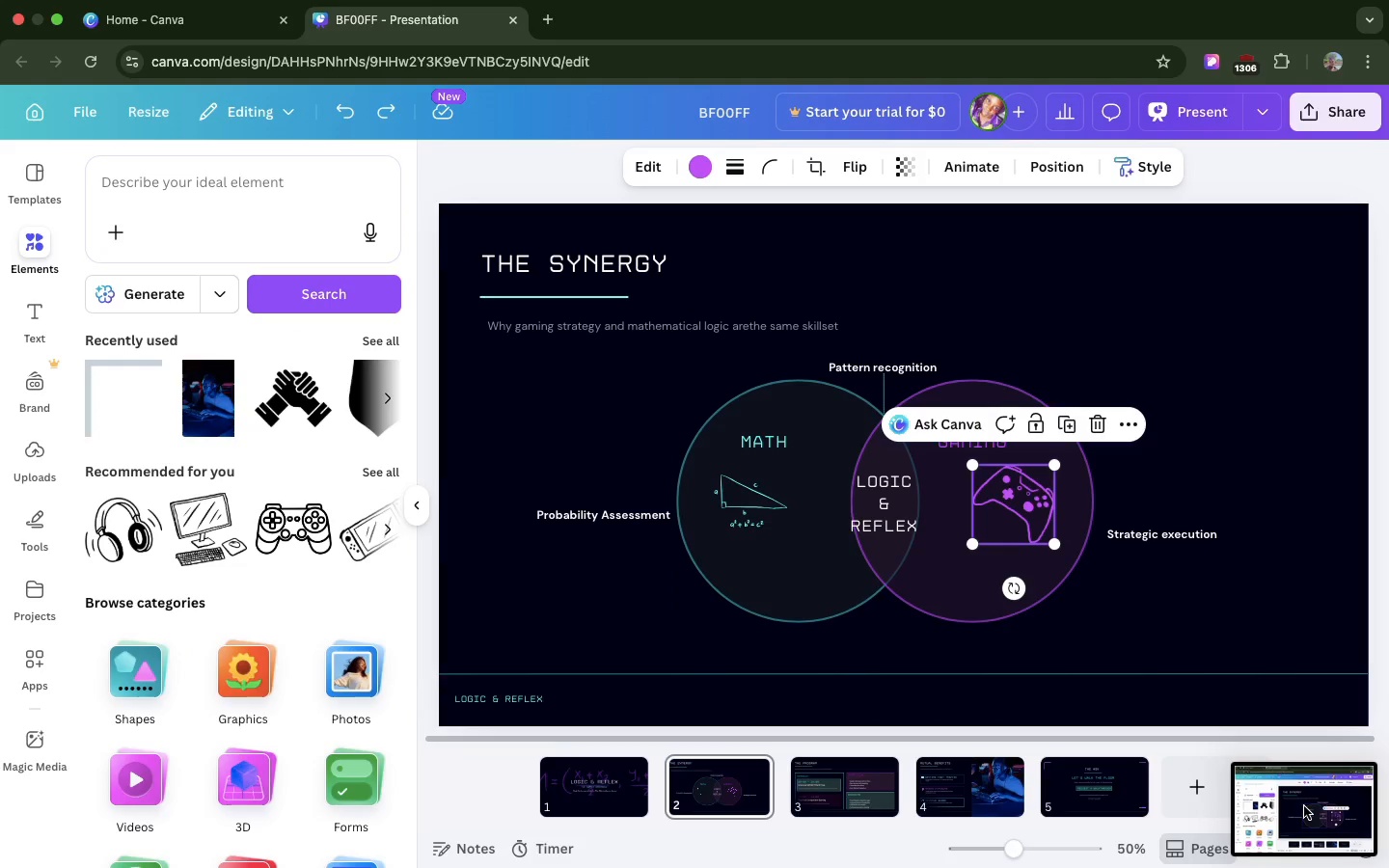 
right_click([1304, 806])
 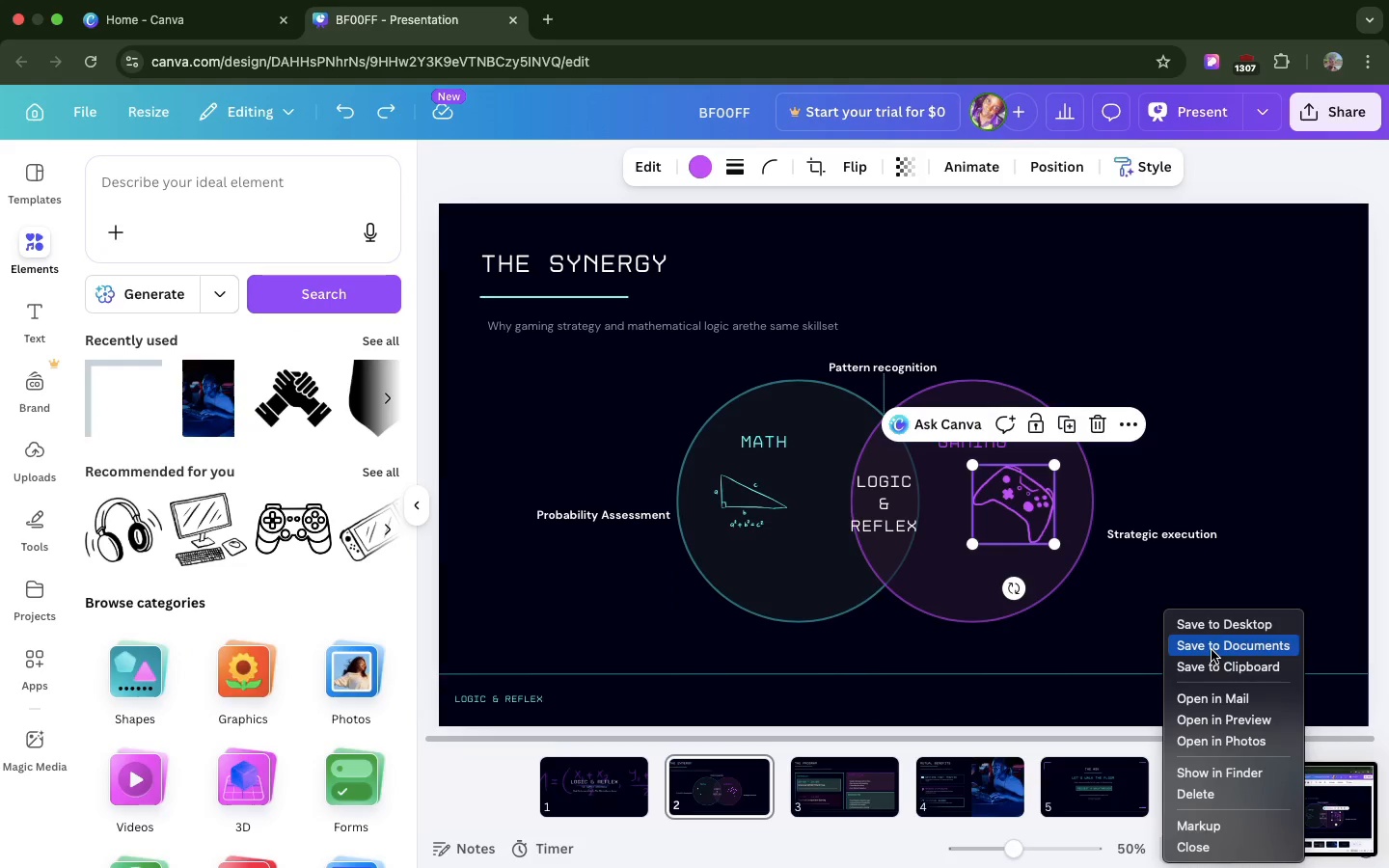 
left_click([1212, 650])
 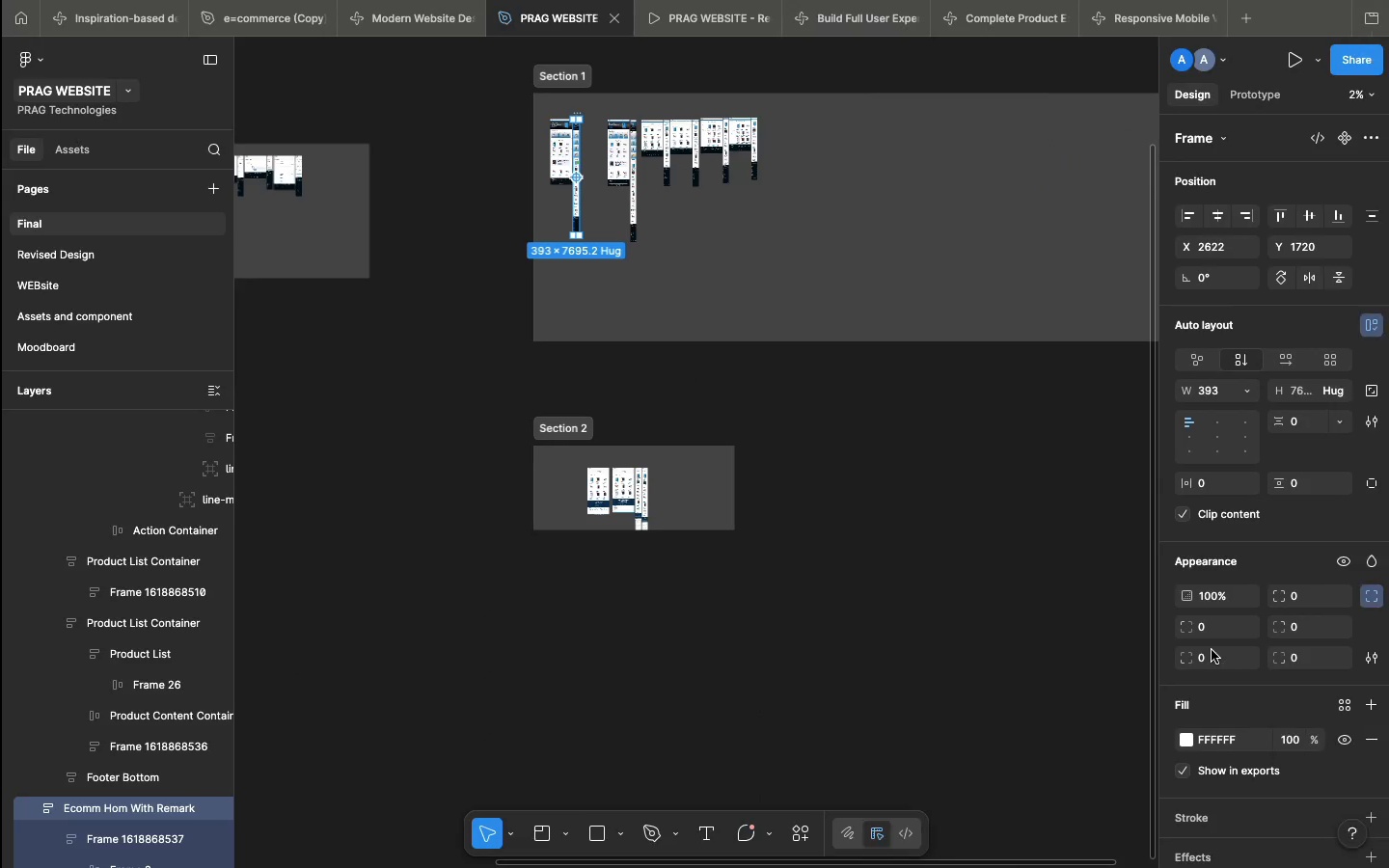 
wait(18.36)
 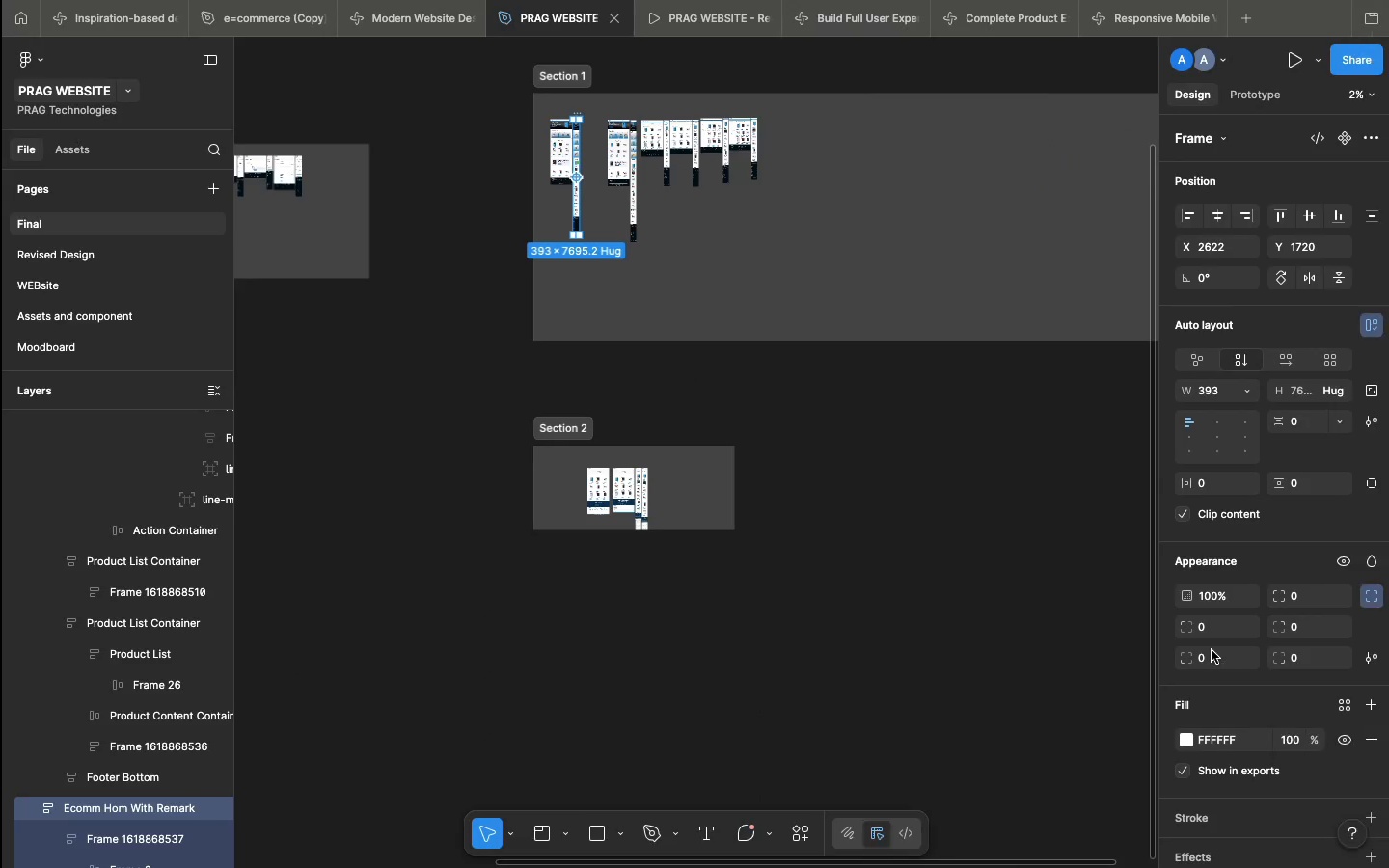 
left_click([625, 157])
 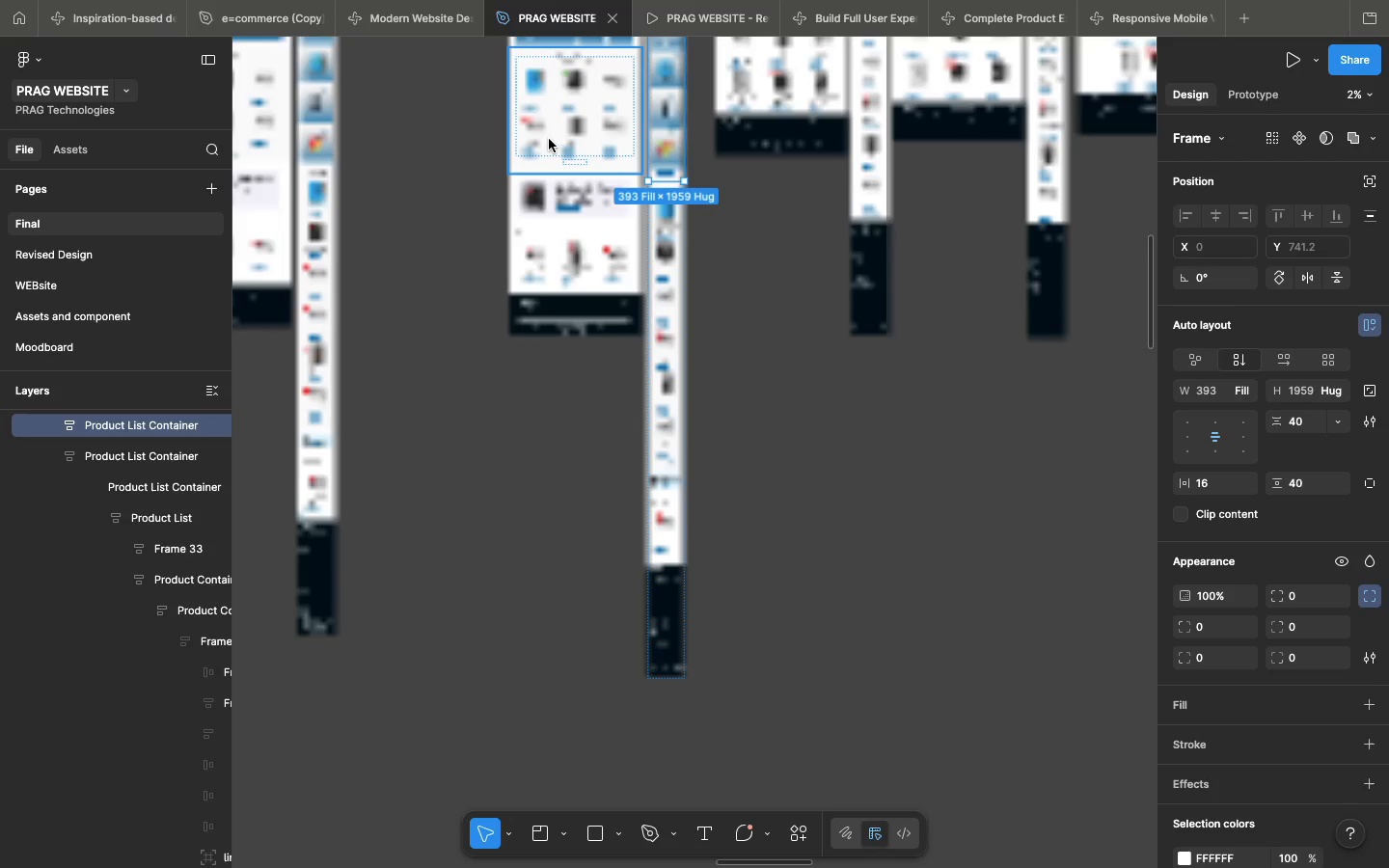 
wait(5.16)
 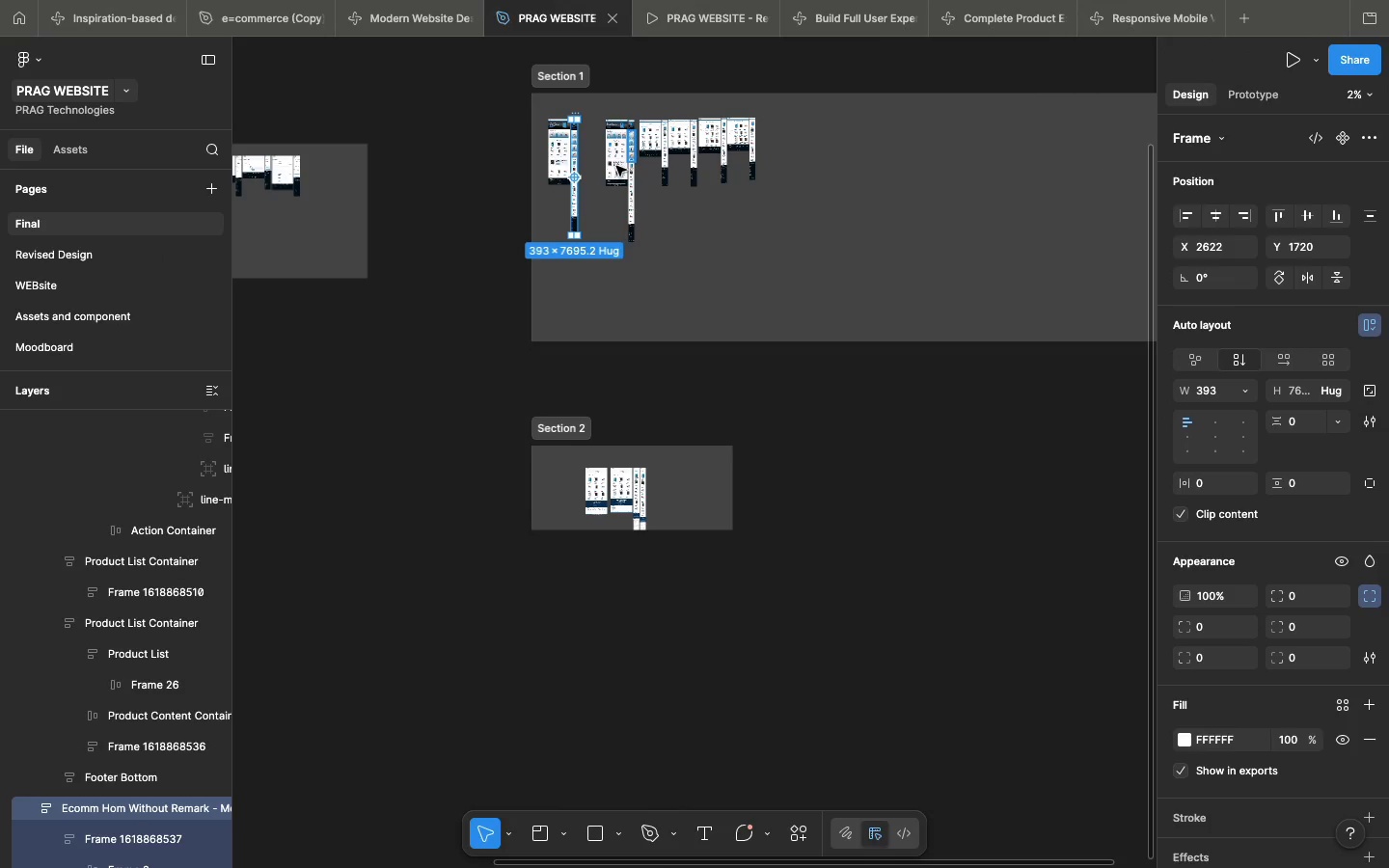 
scroll: coordinate [554, 148], scroll_direction: up, amount: 29.0
 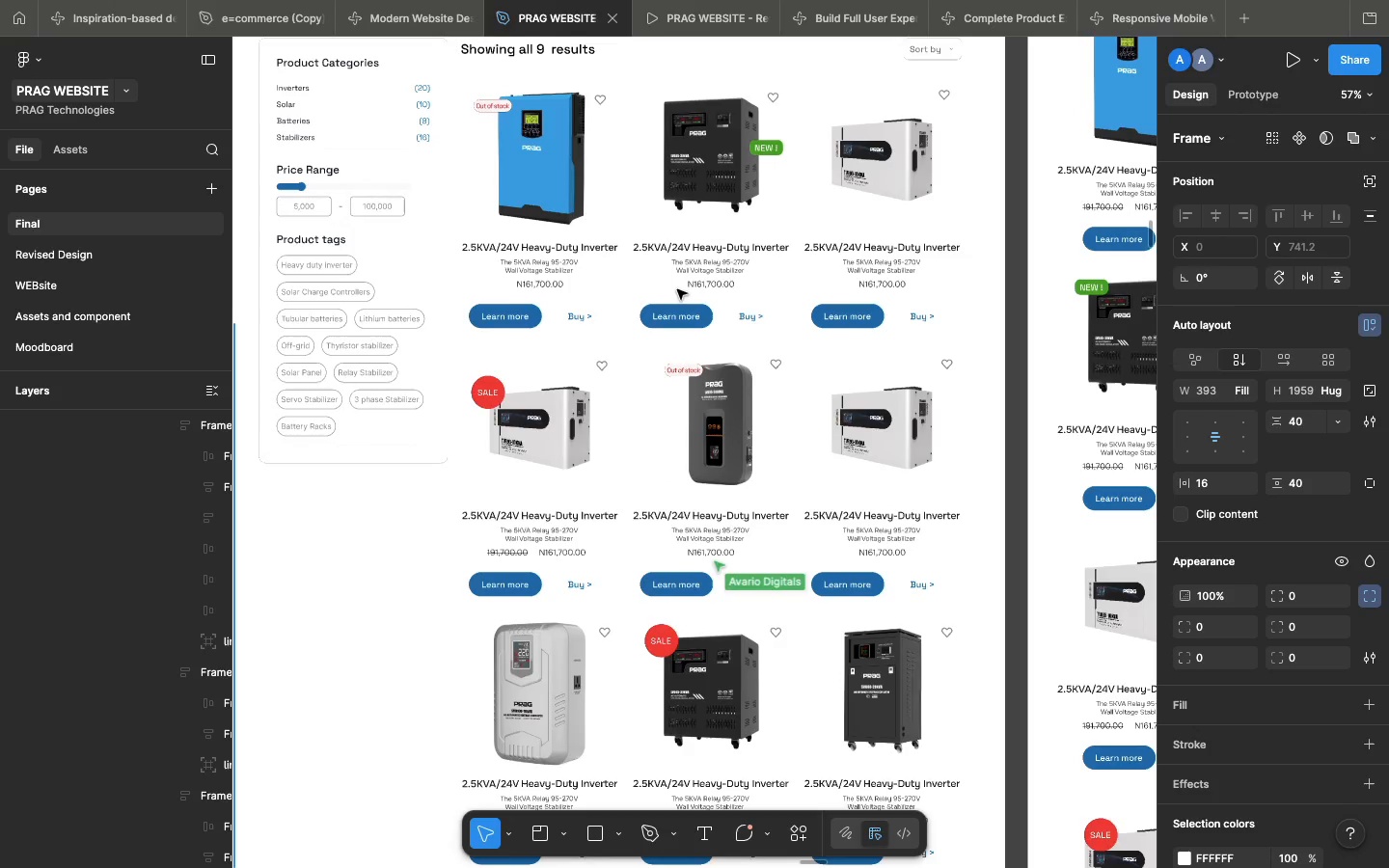 
wait(29.89)
 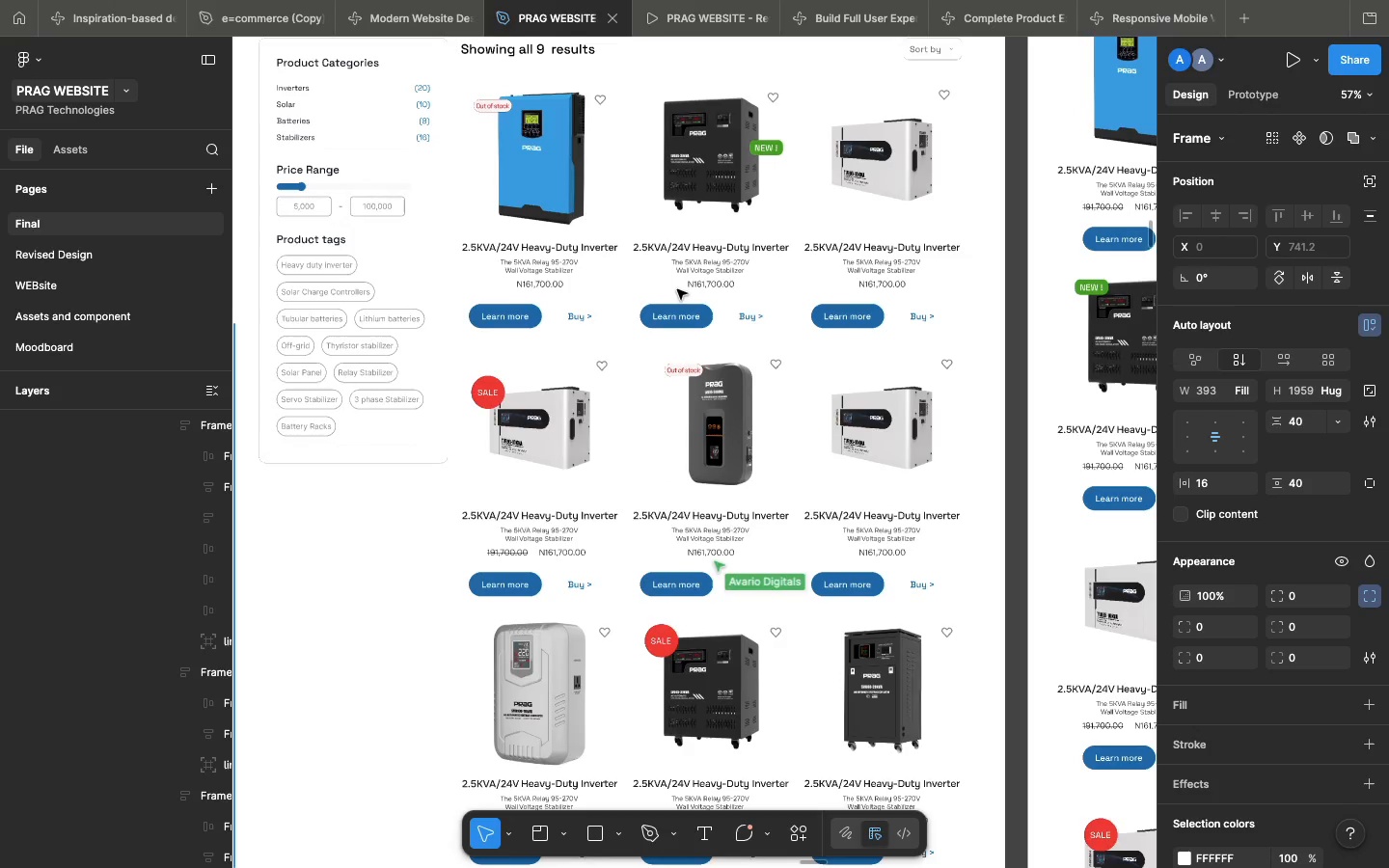 
scroll: coordinate [677, 289], scroll_direction: down, amount: 7.0
 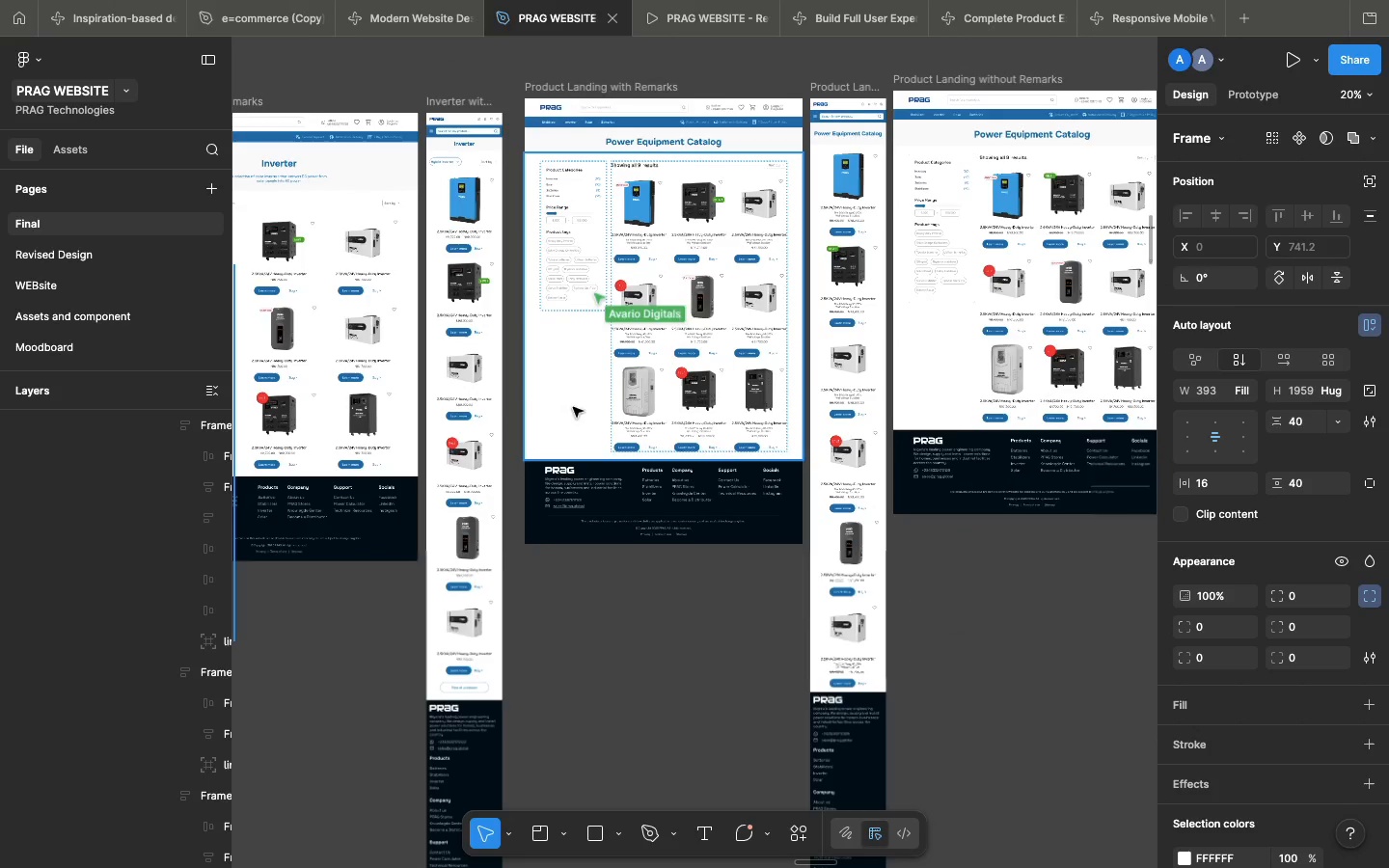 
wait(6.85)
 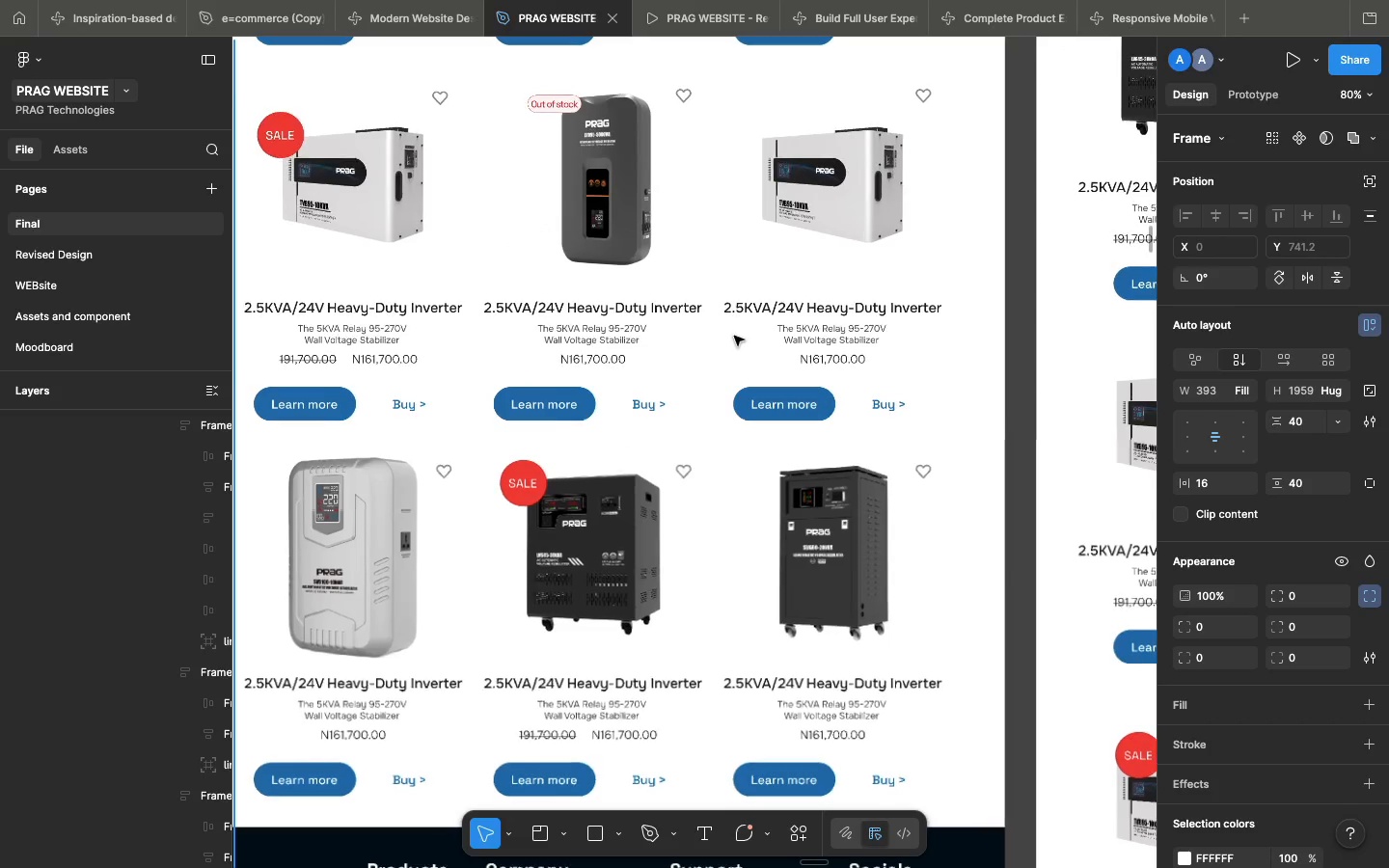 
mouse_move([649, 199])
 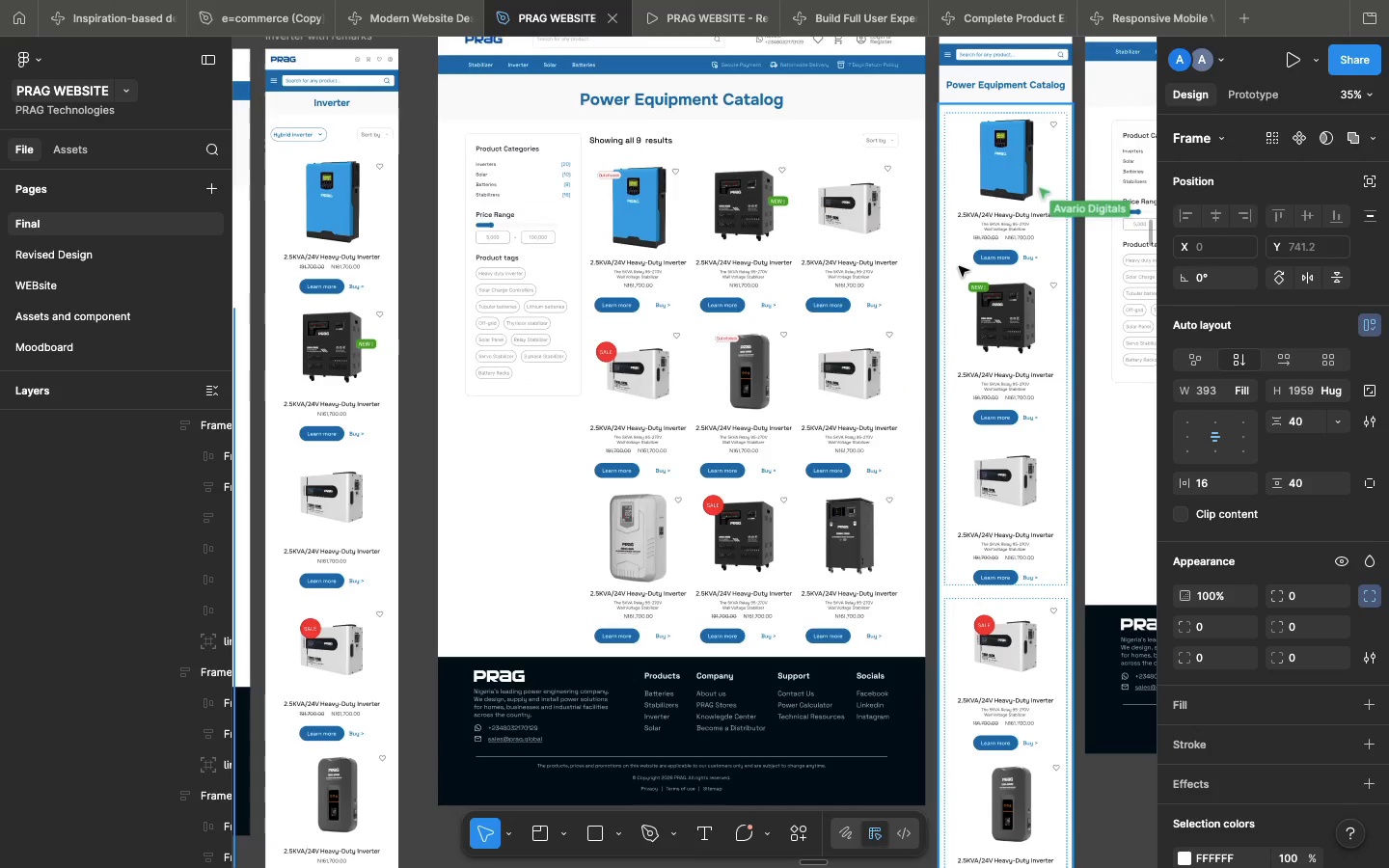 
double_click([959, 266])
 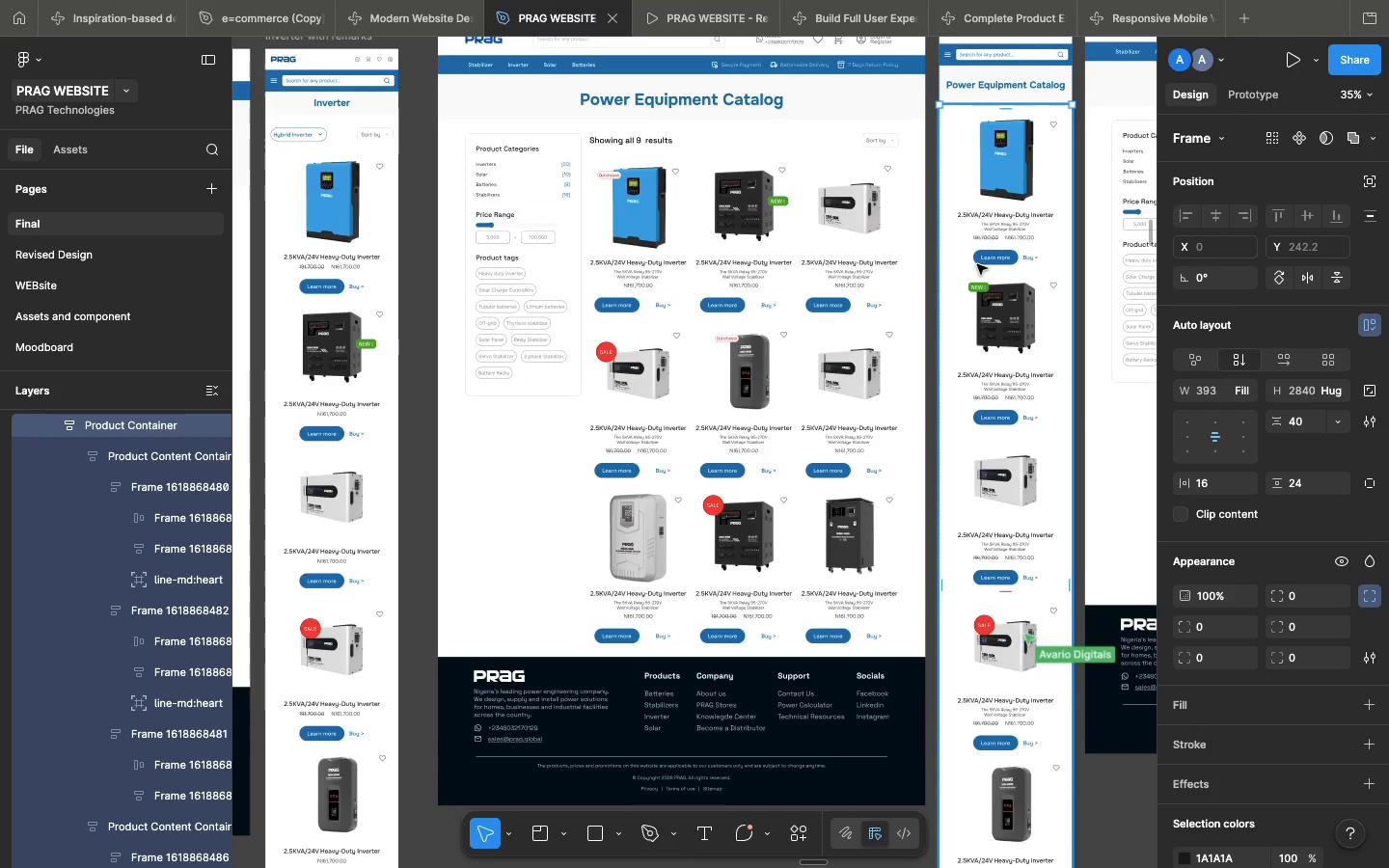 
double_click([977, 264])
 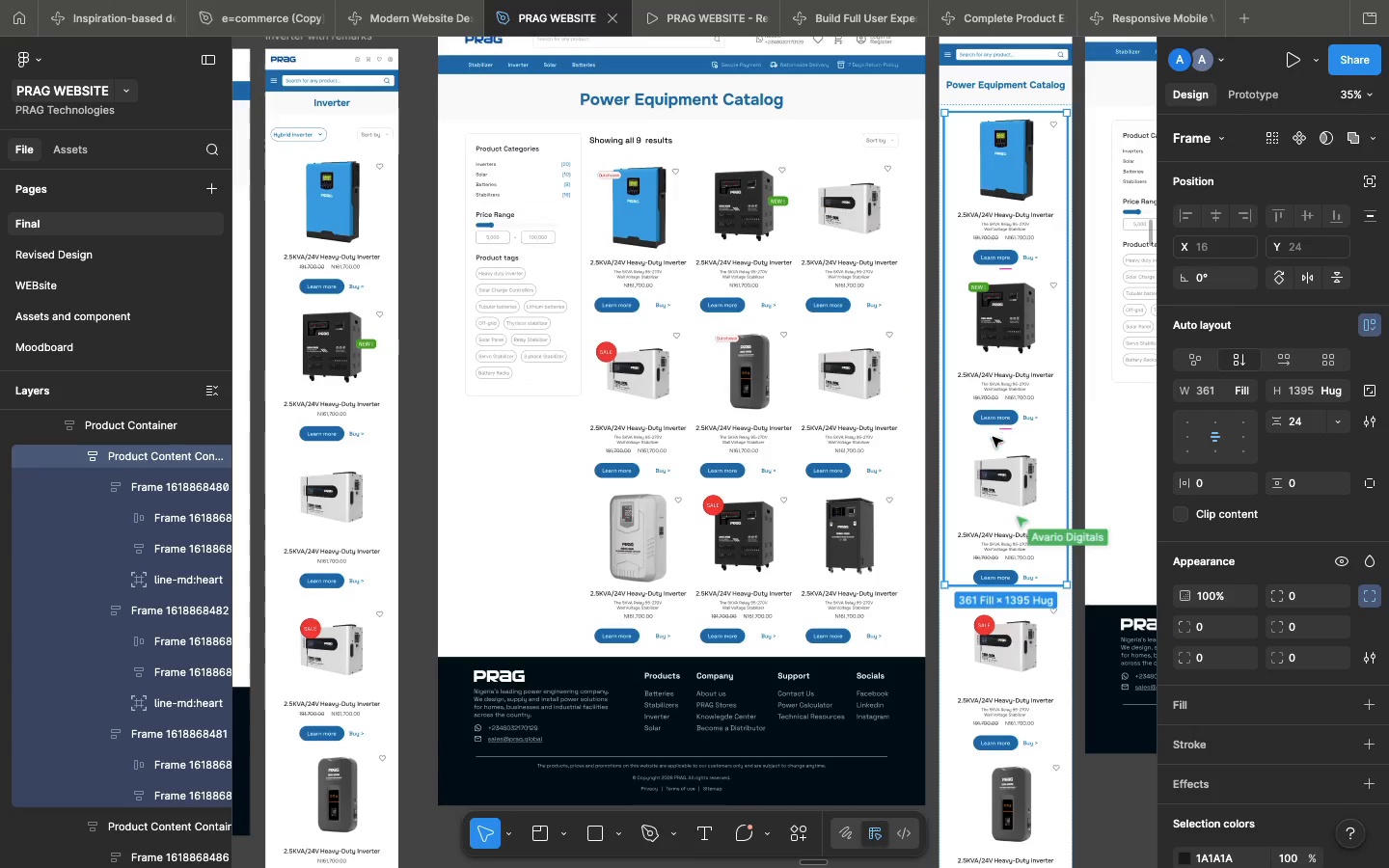 
double_click([993, 451])
 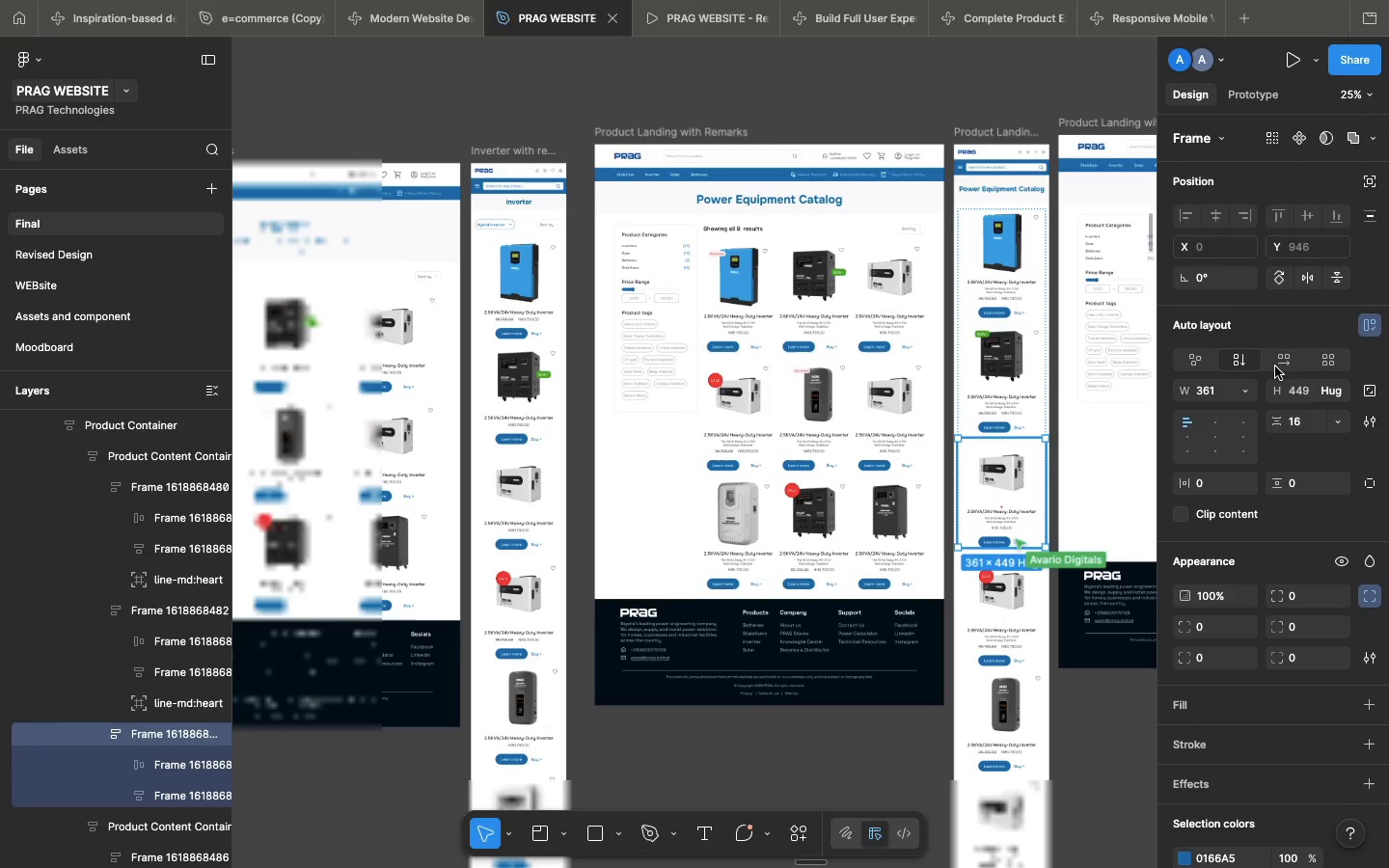 
left_click([1241, 394])
 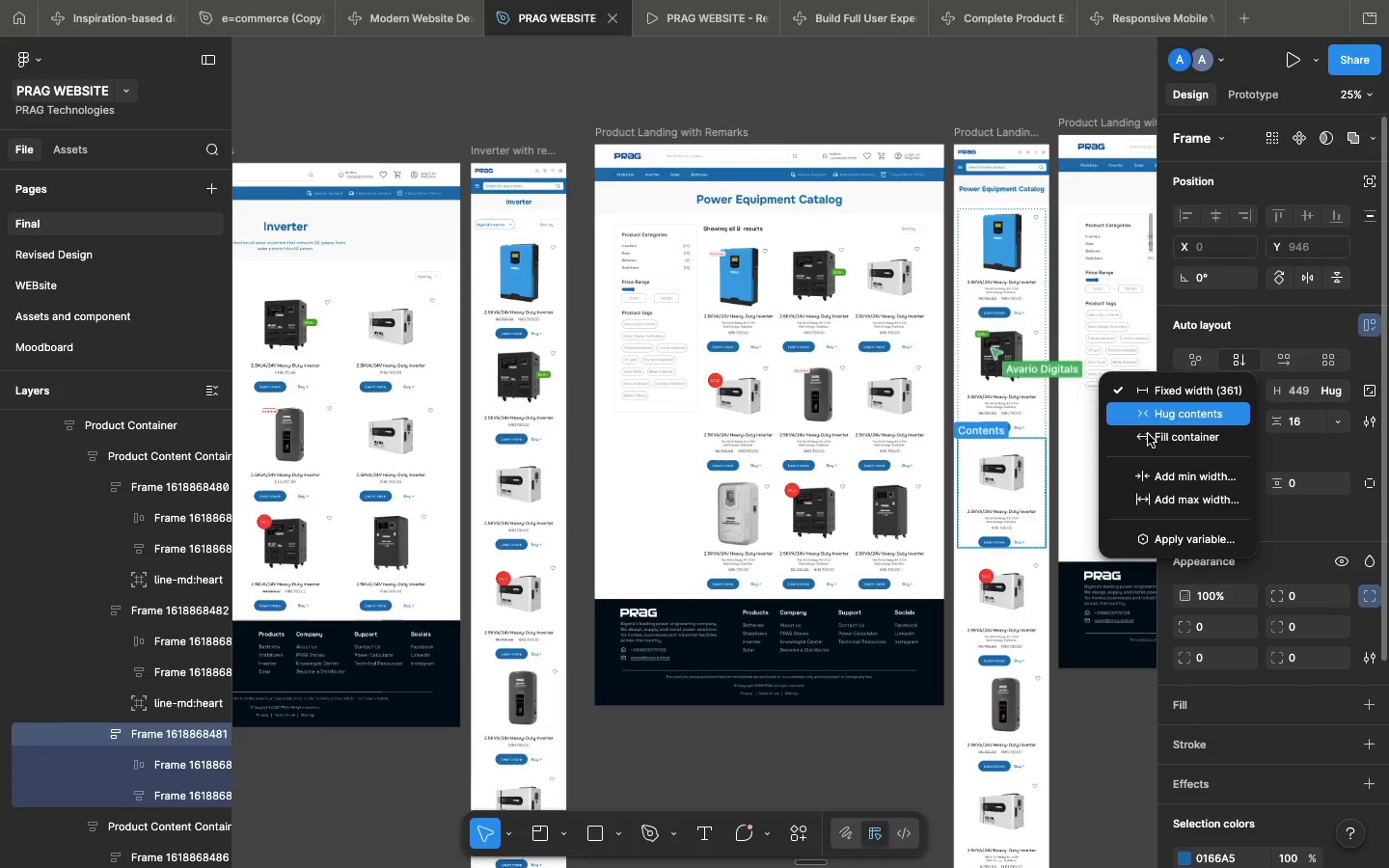 
left_click([1148, 434])
 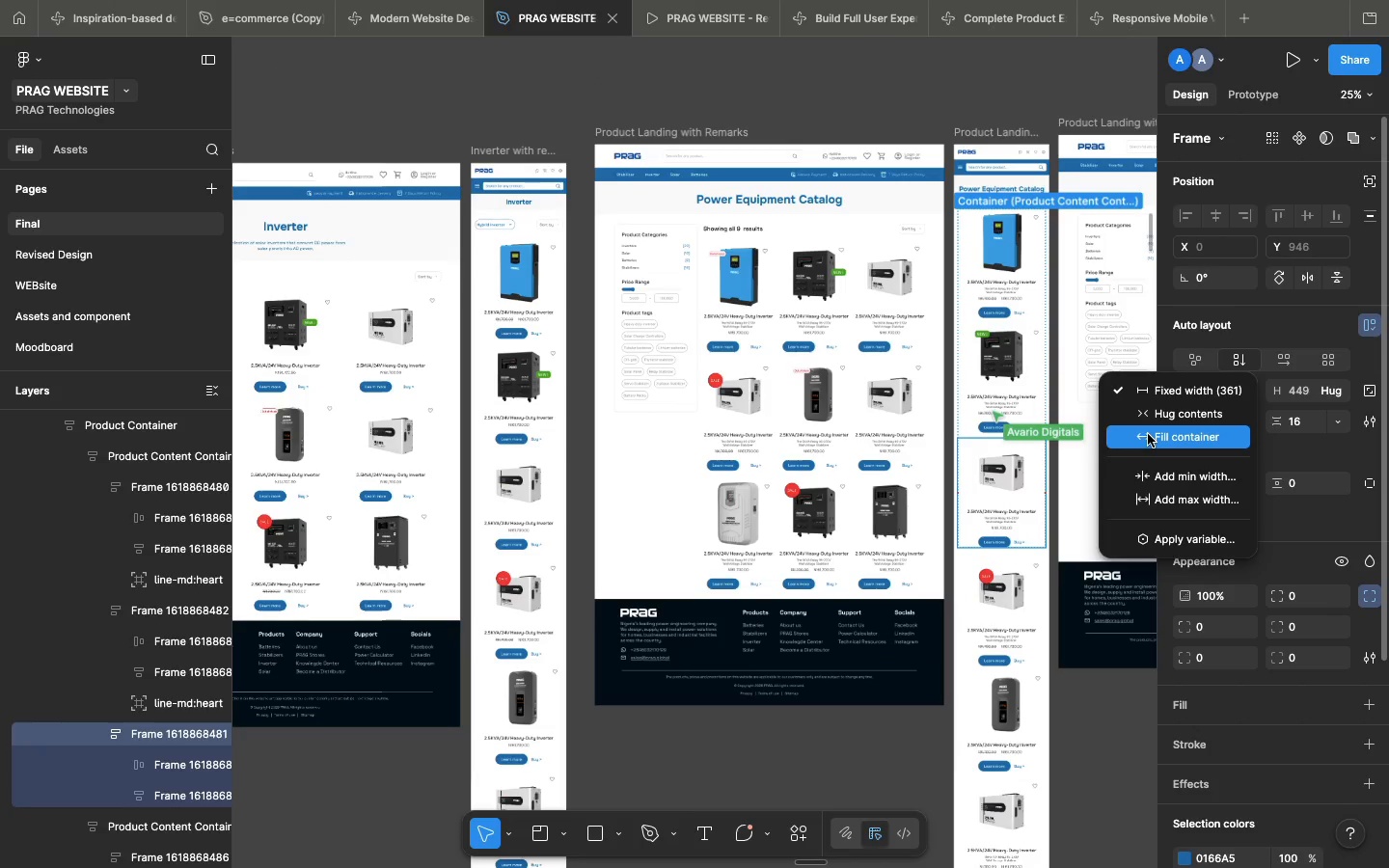 
left_click([1148, 434])
 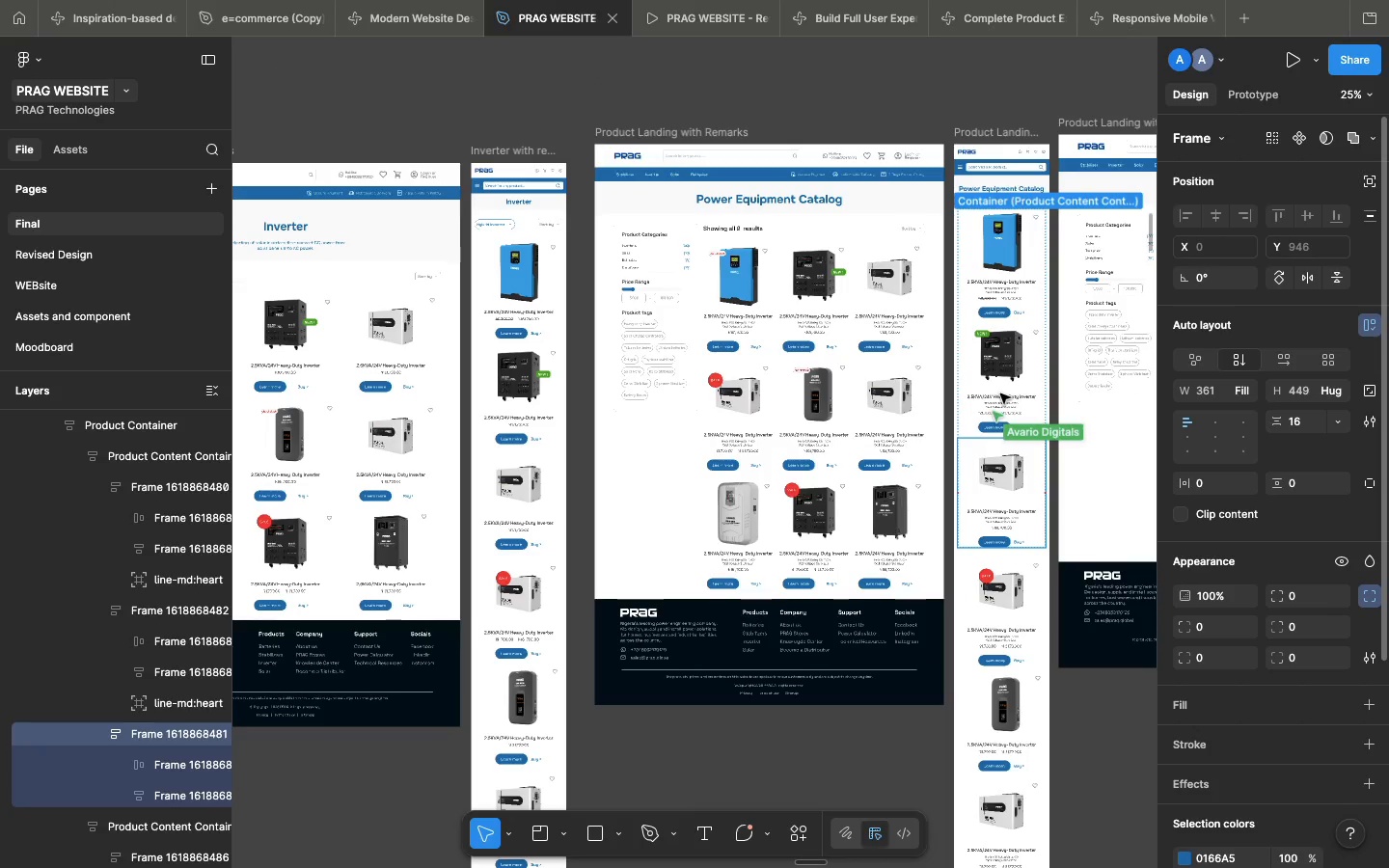 
double_click([1000, 393])
 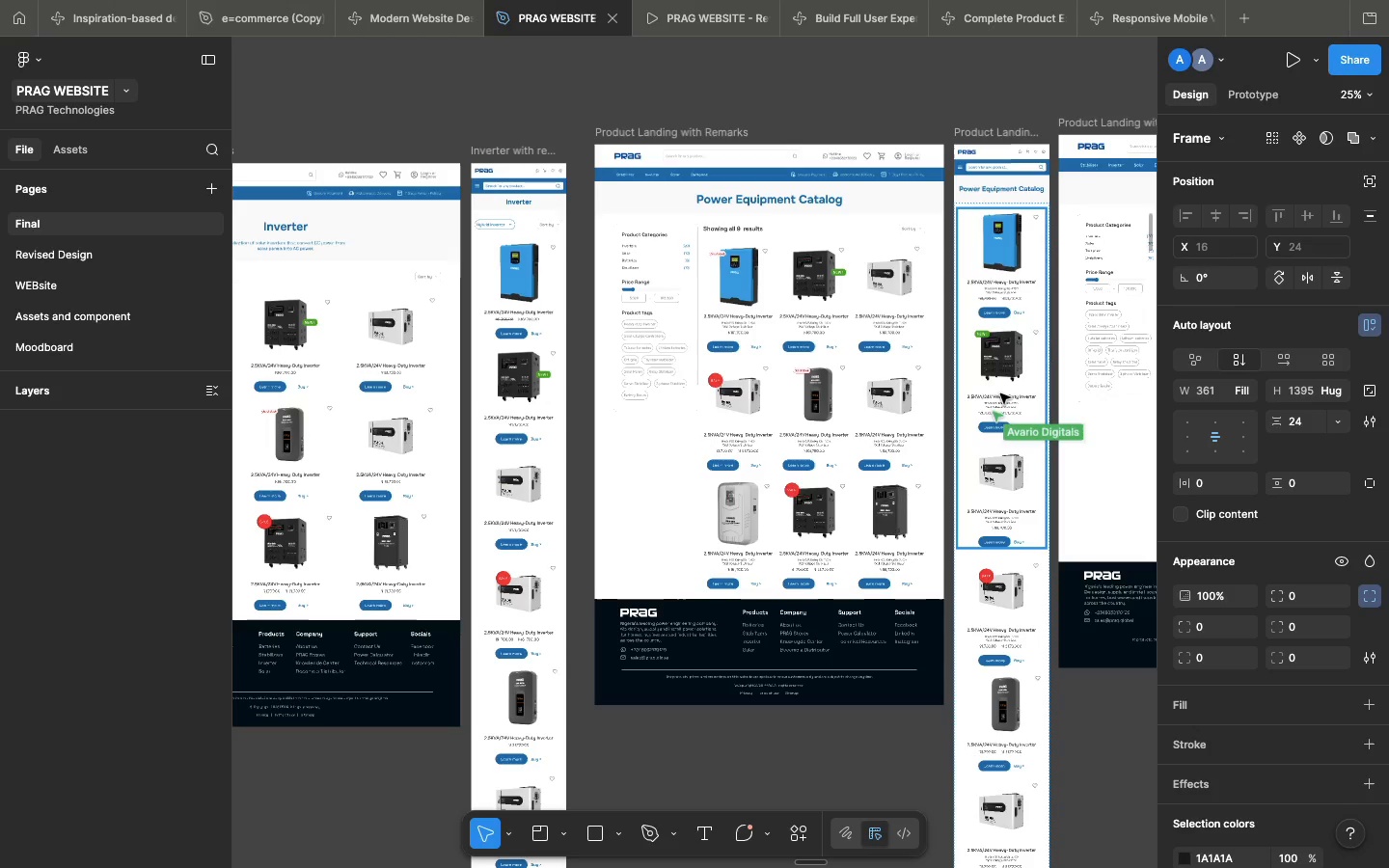 
double_click([1000, 393])
 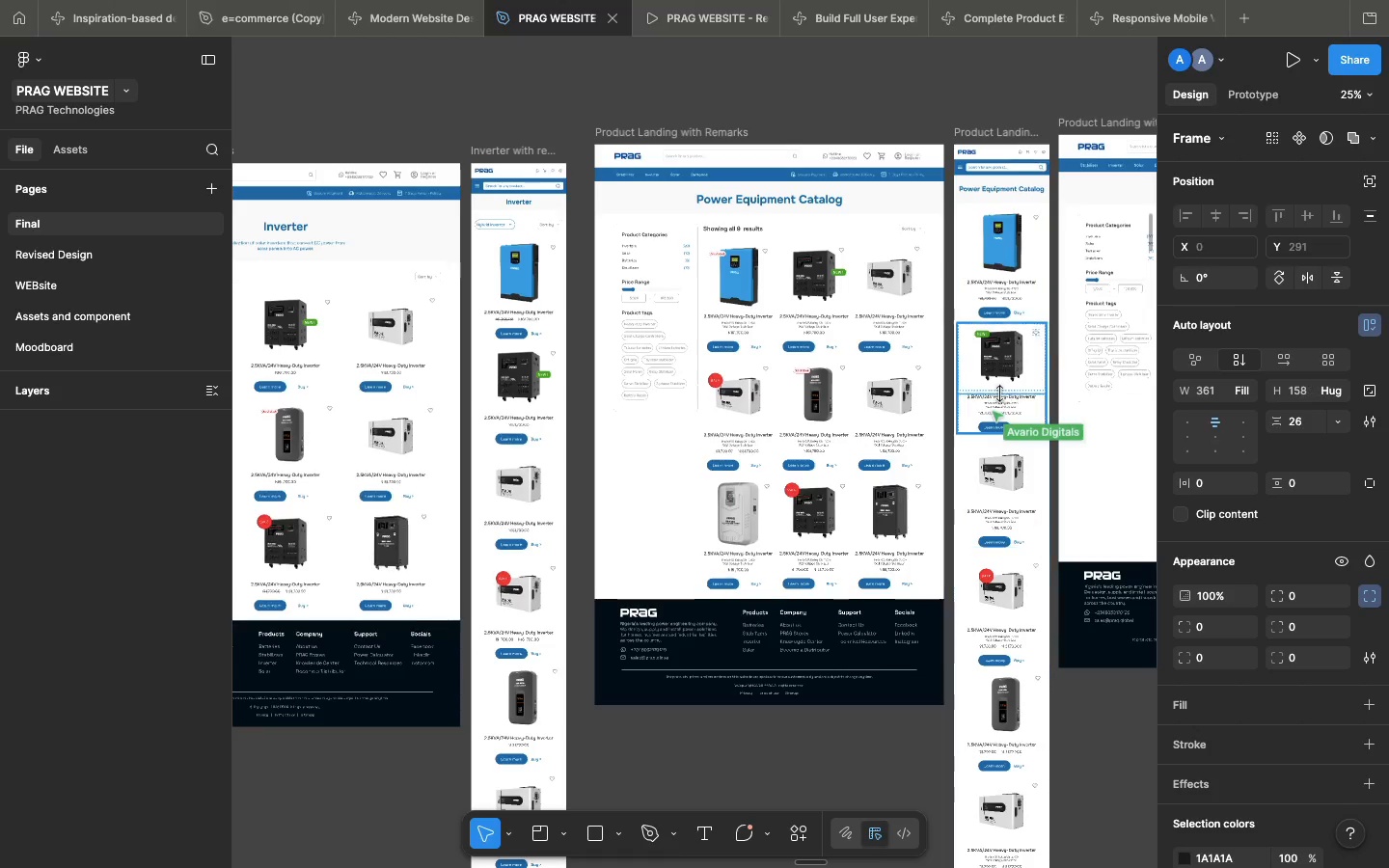 
triple_click([1000, 393])
 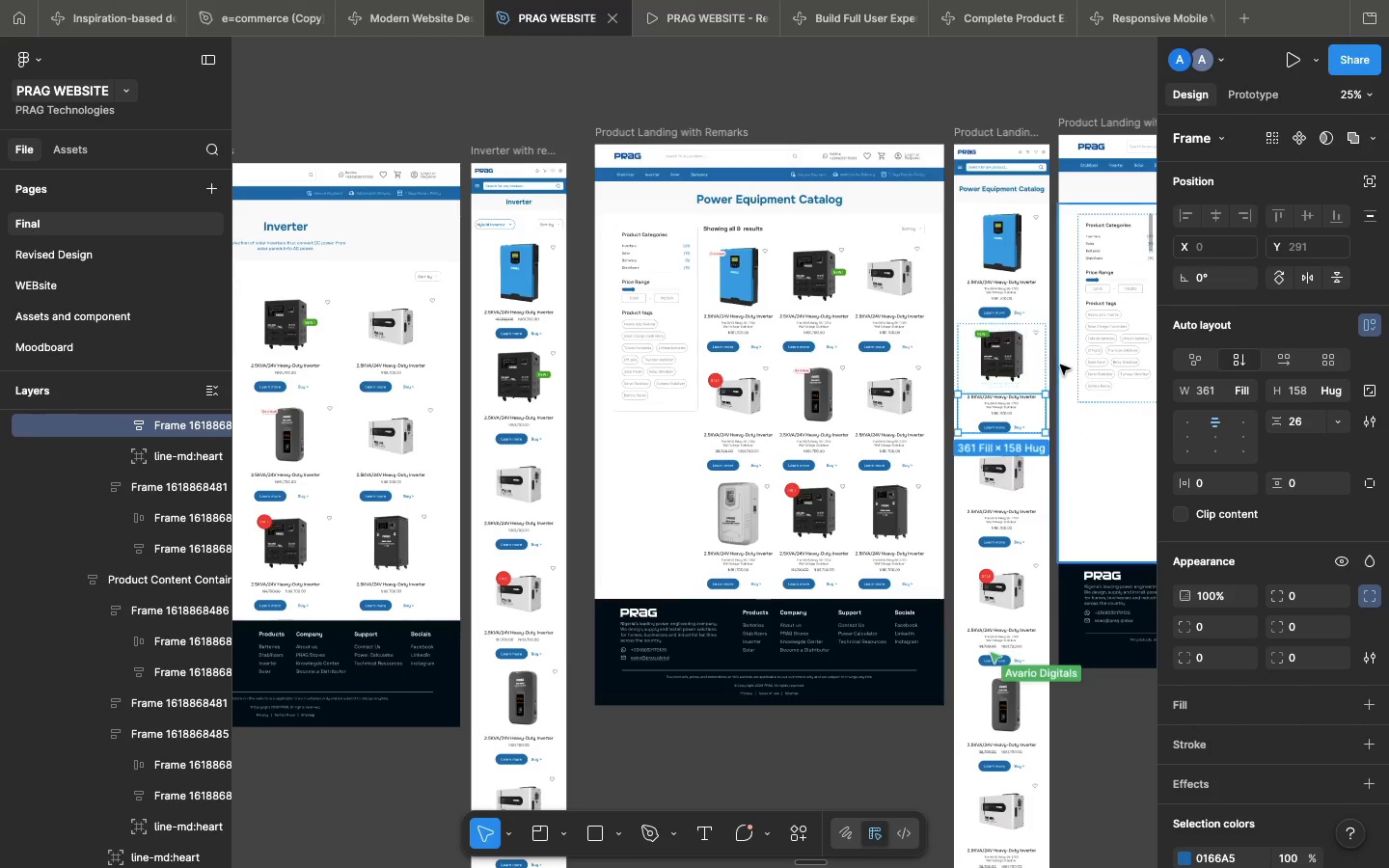 
left_click([1059, 365])
 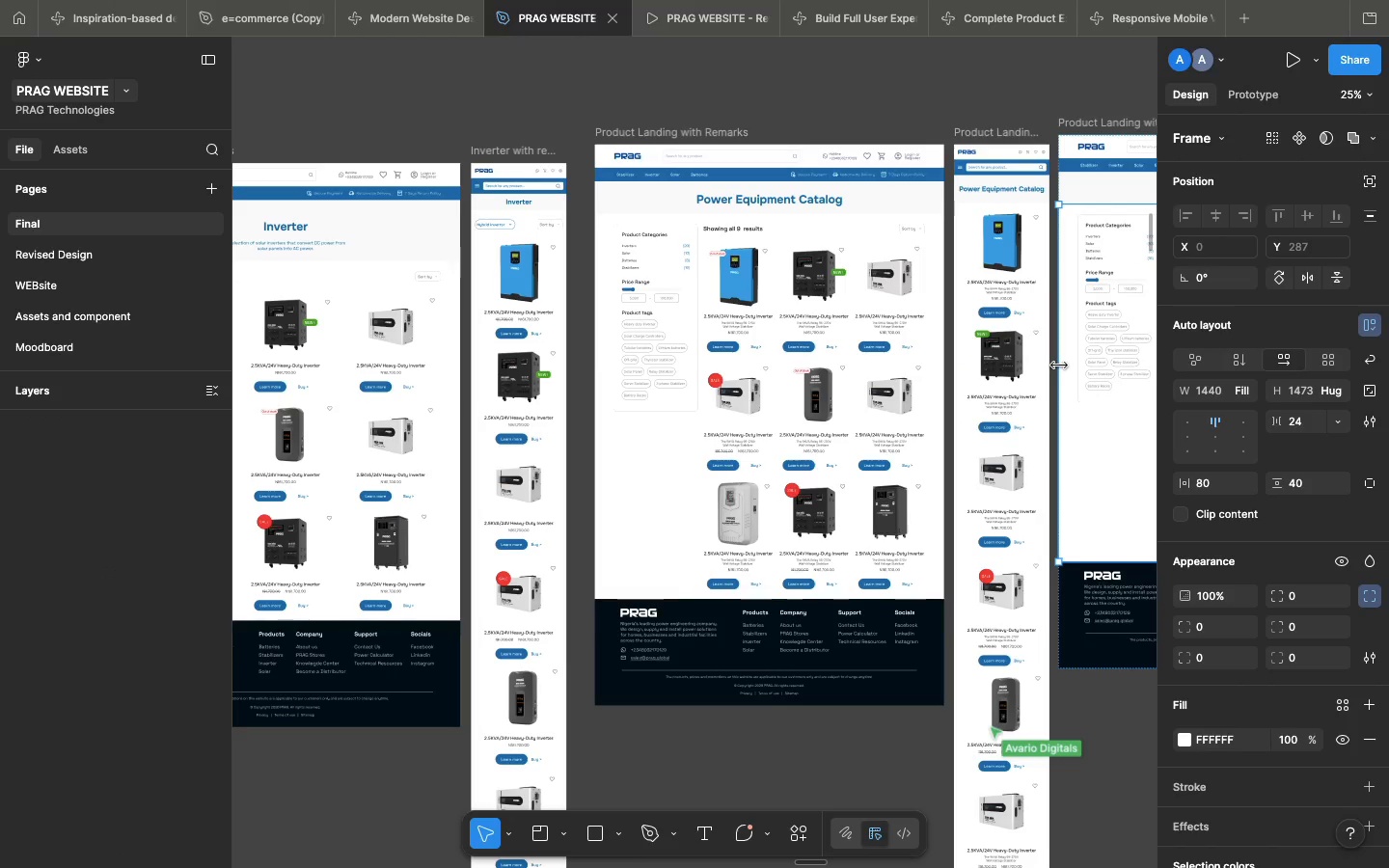 
scroll: coordinate [1059, 365], scroll_direction: down, amount: 73.0
 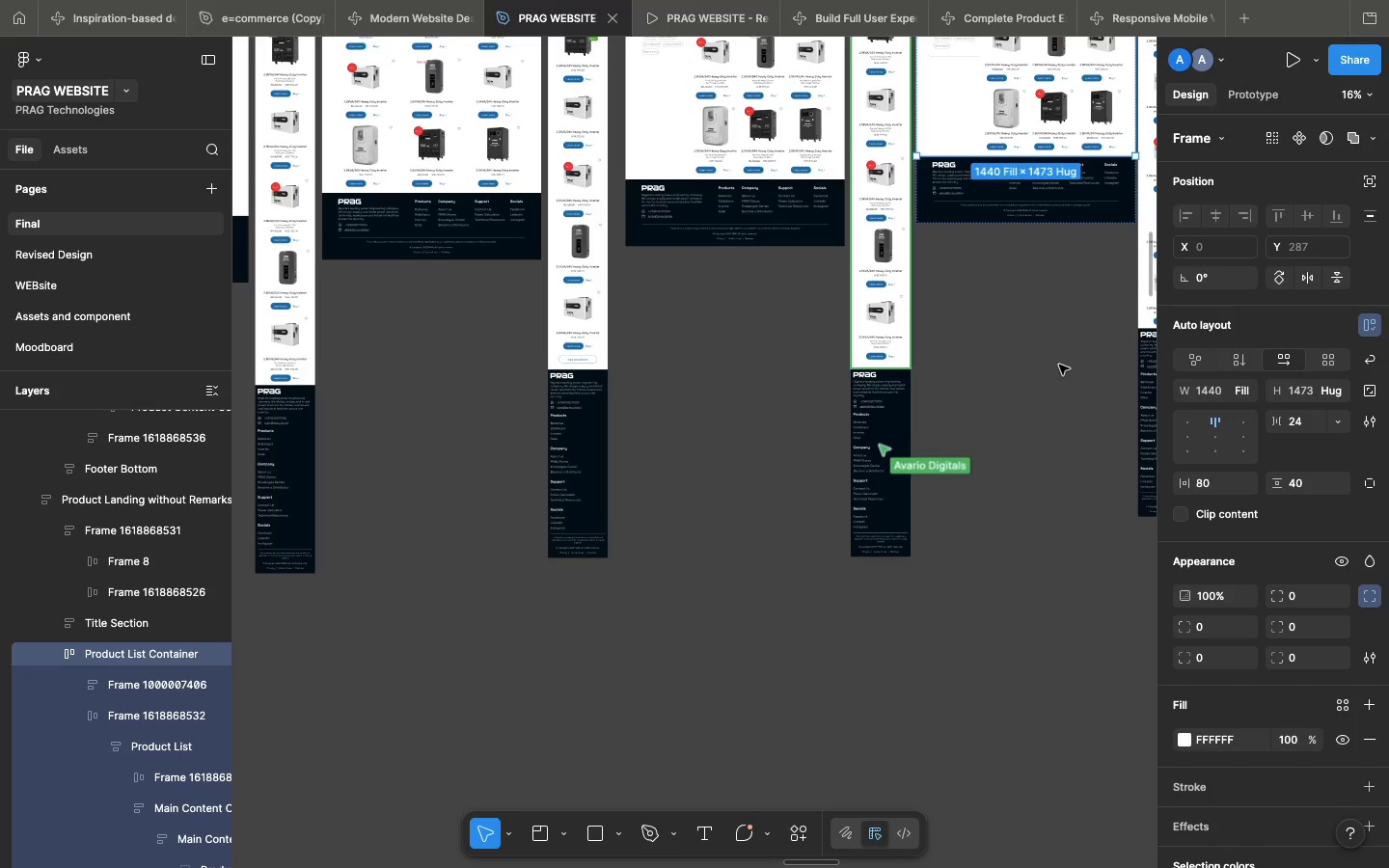 
wait(21.12)
 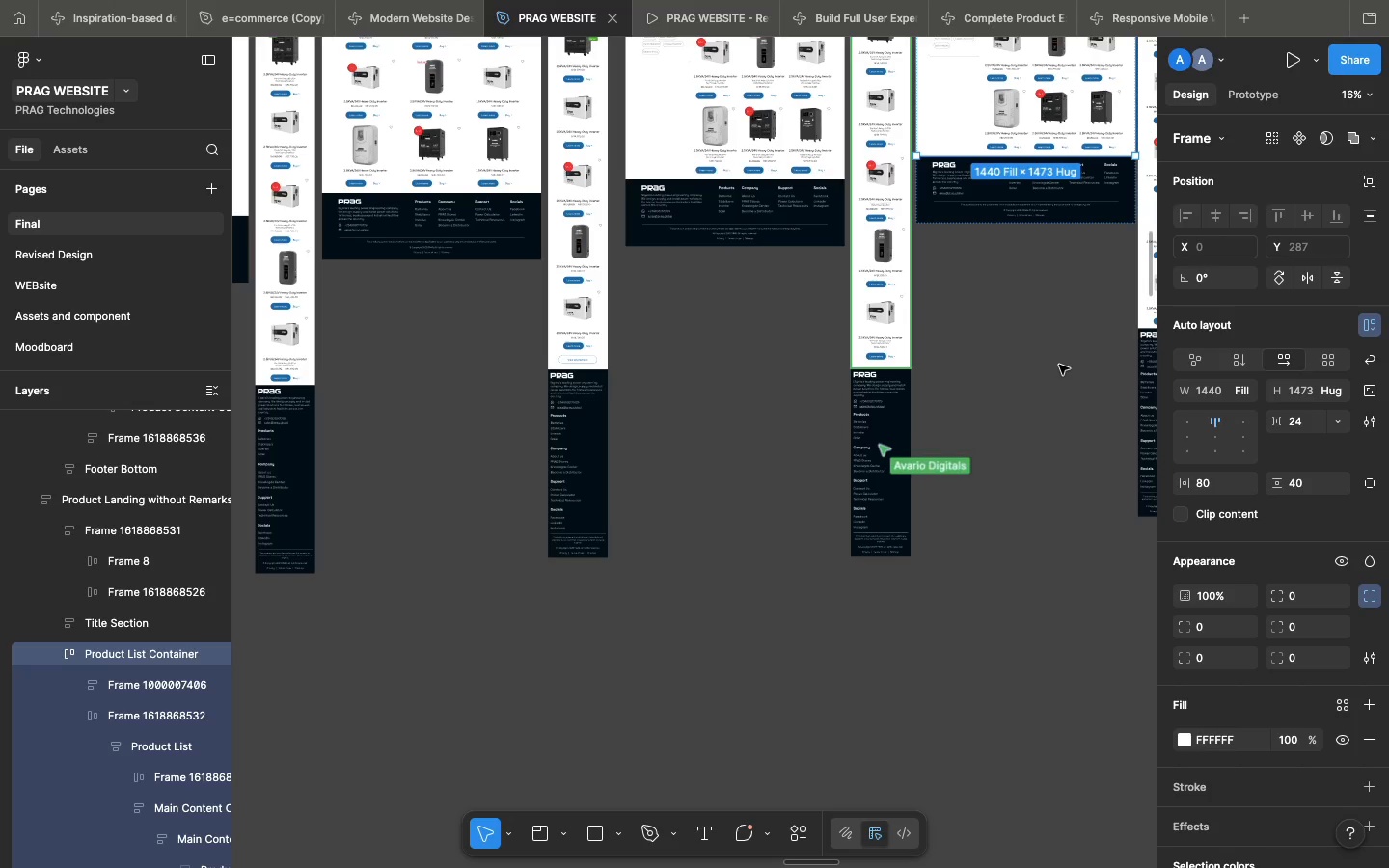 
scroll: coordinate [886, 259], scroll_direction: up, amount: 27.0
 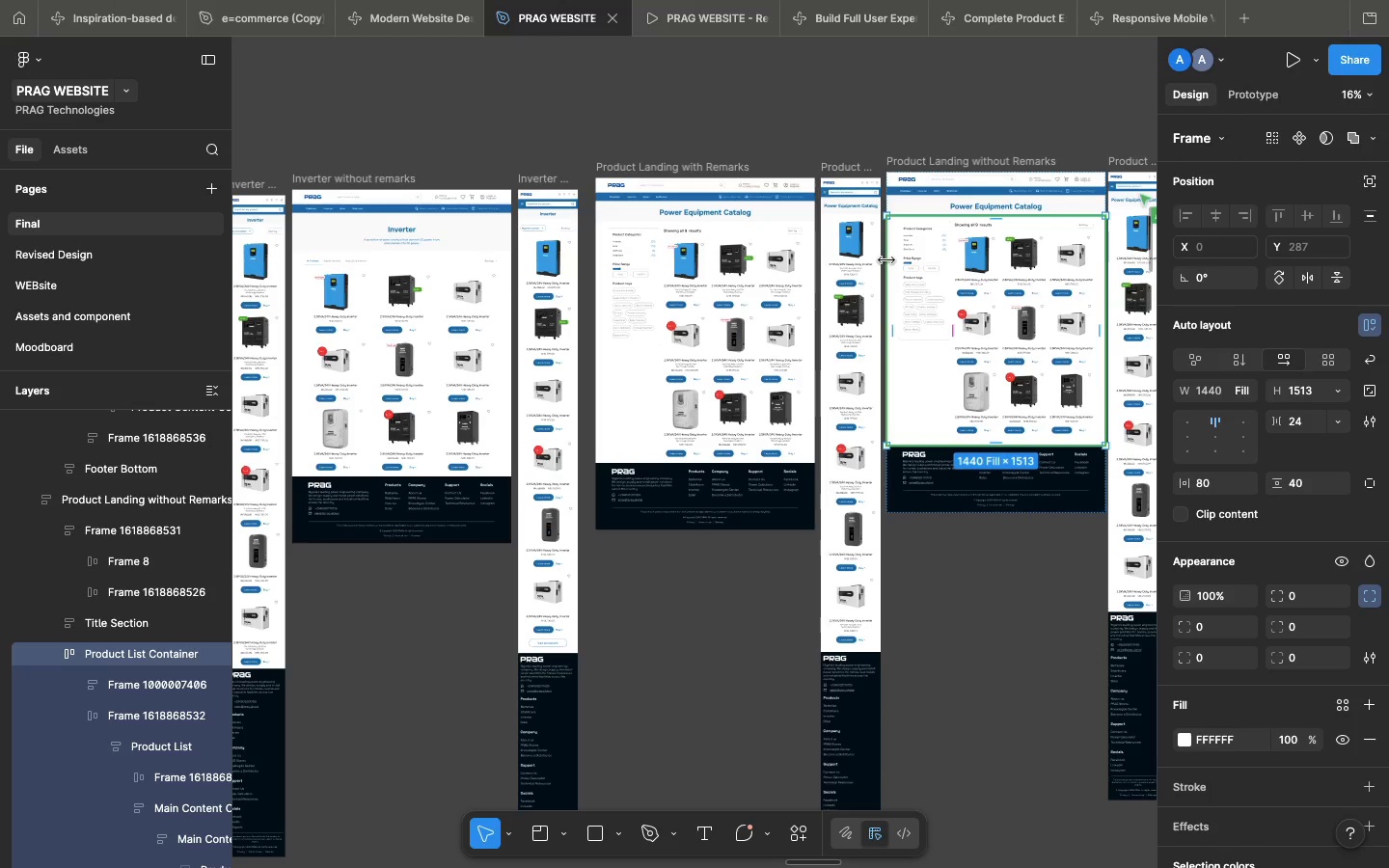 
wait(39.77)
 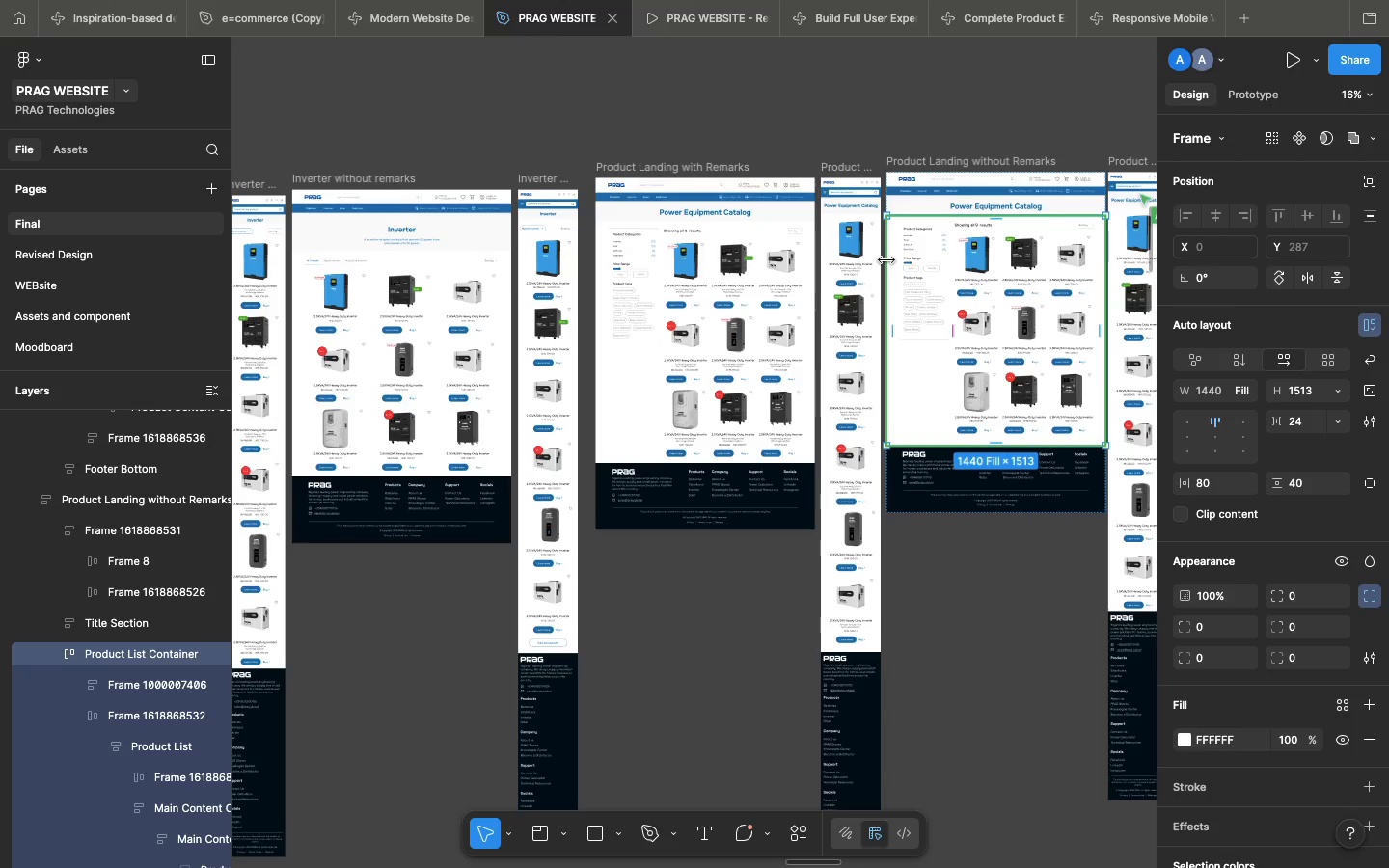 
scroll: coordinate [828, 273], scroll_direction: down, amount: 8.0
 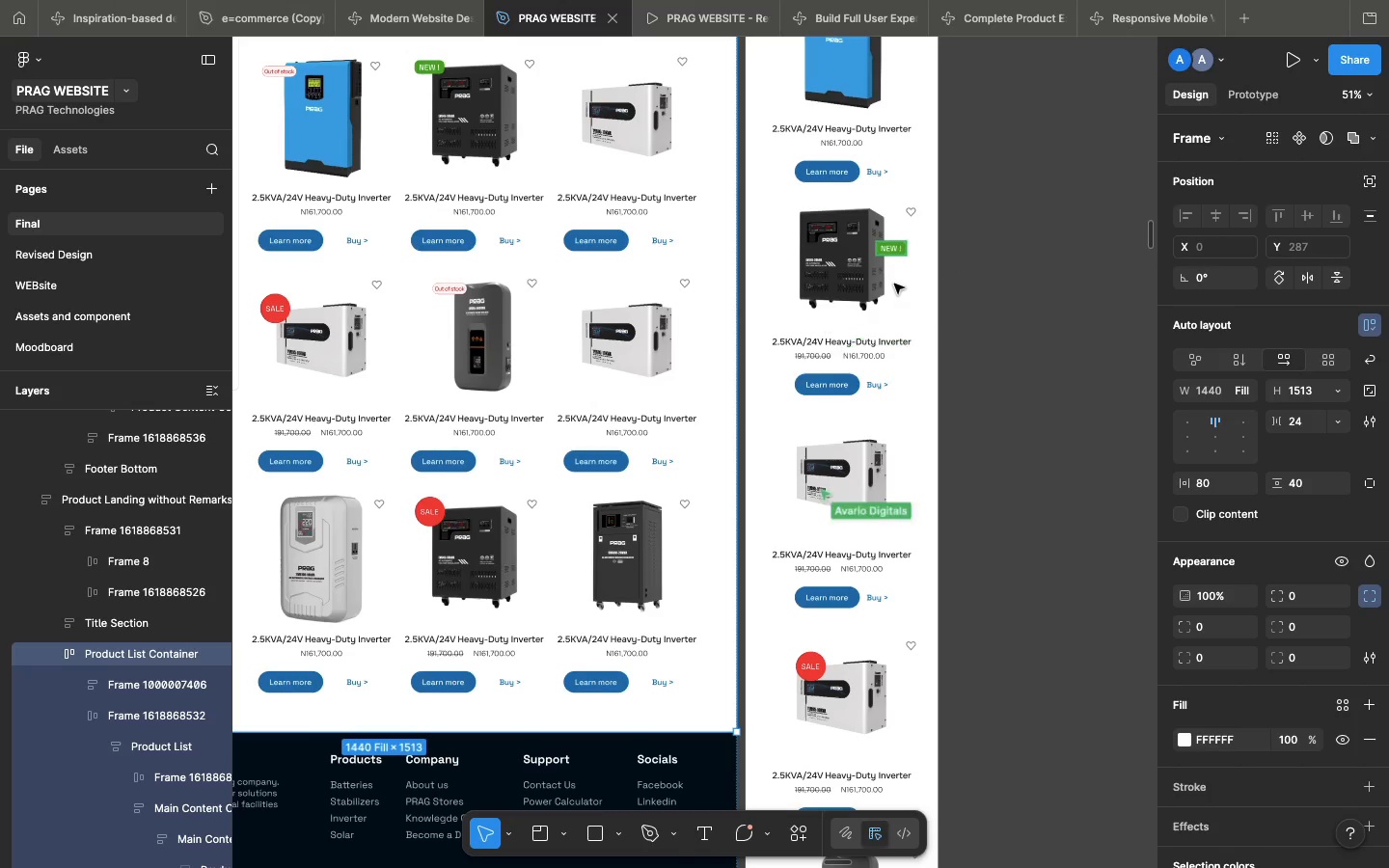 
wait(17.58)
 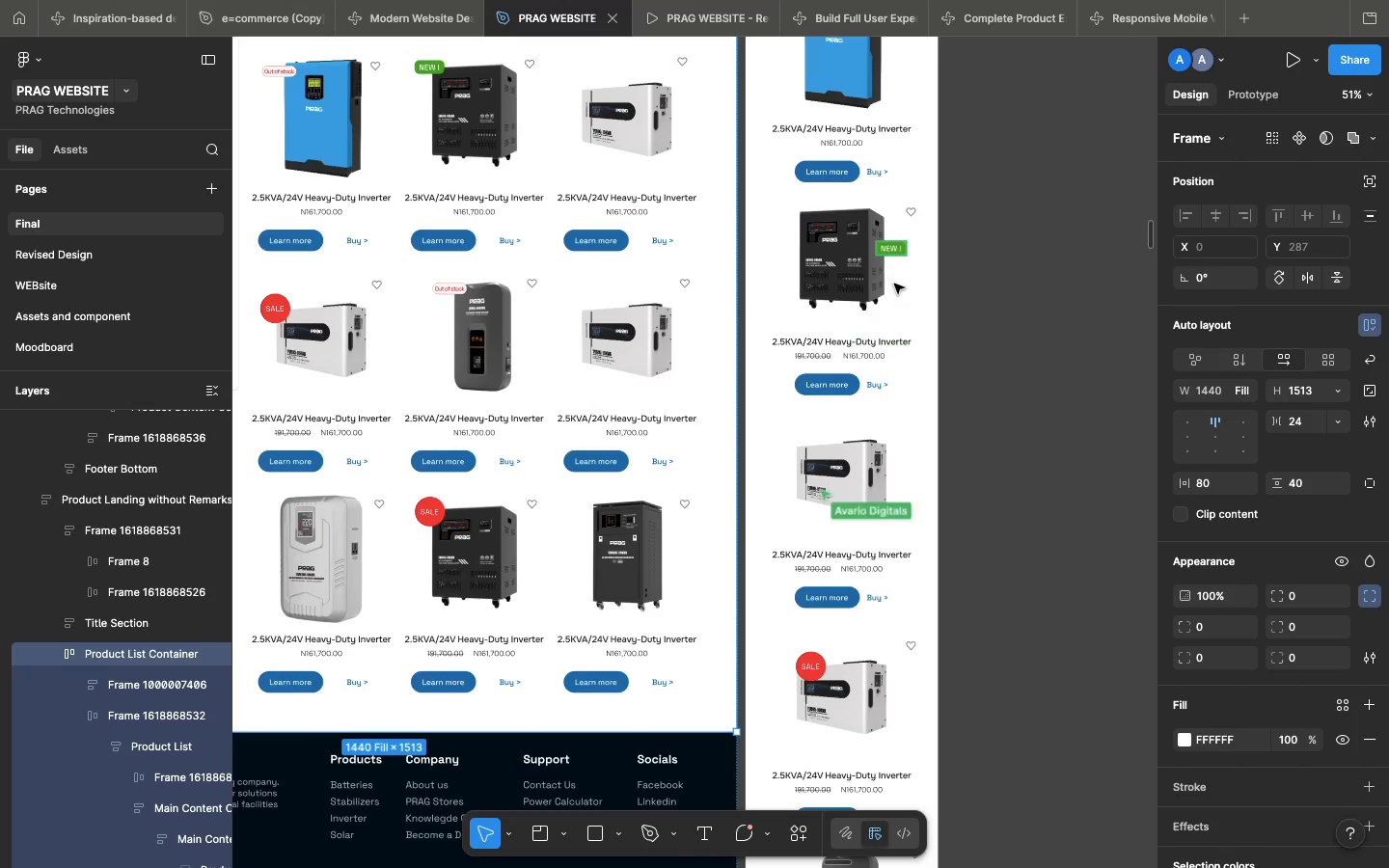 
scroll: coordinate [809, 621], scroll_direction: down, amount: 19.0
 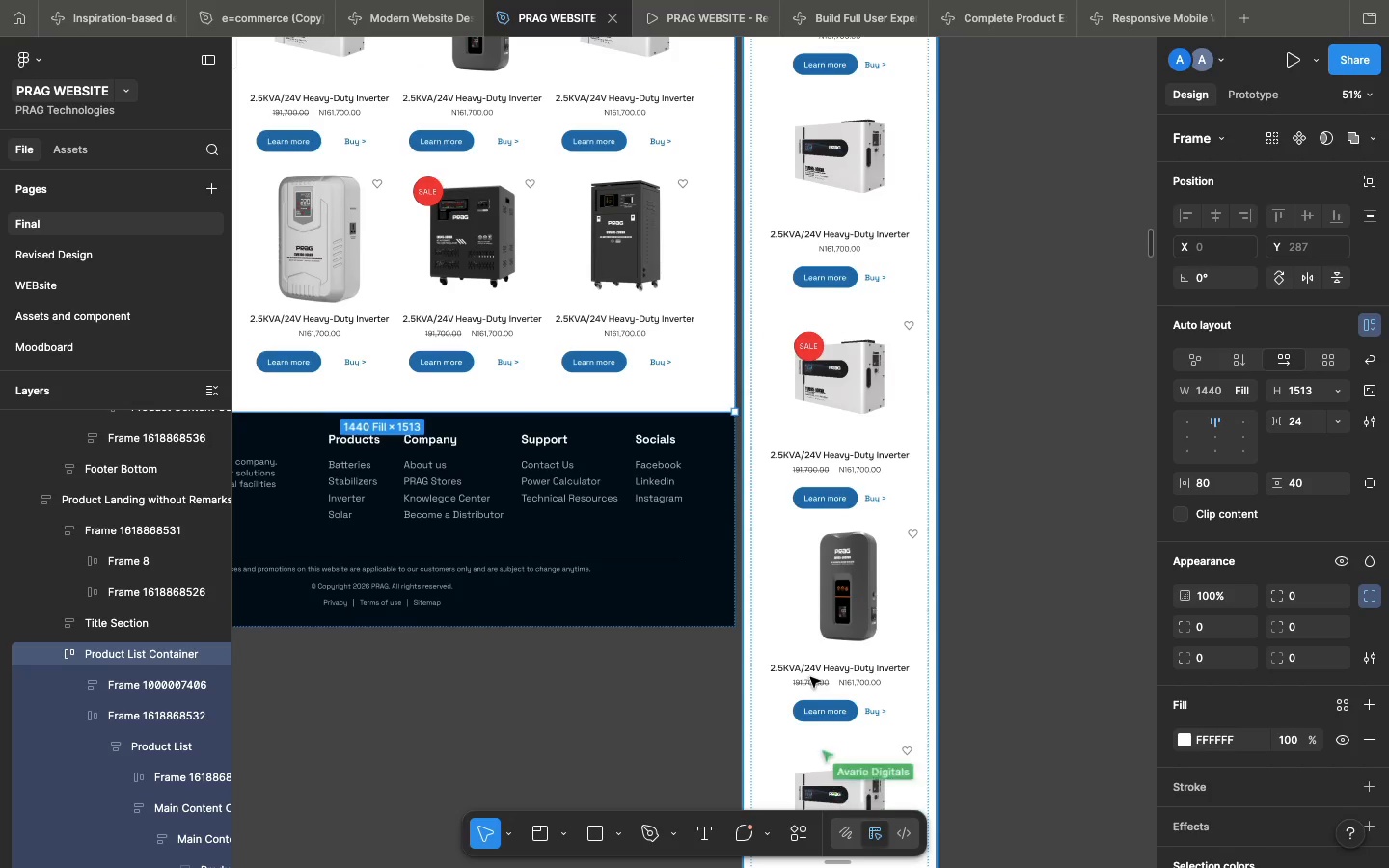 
double_click([810, 677])
 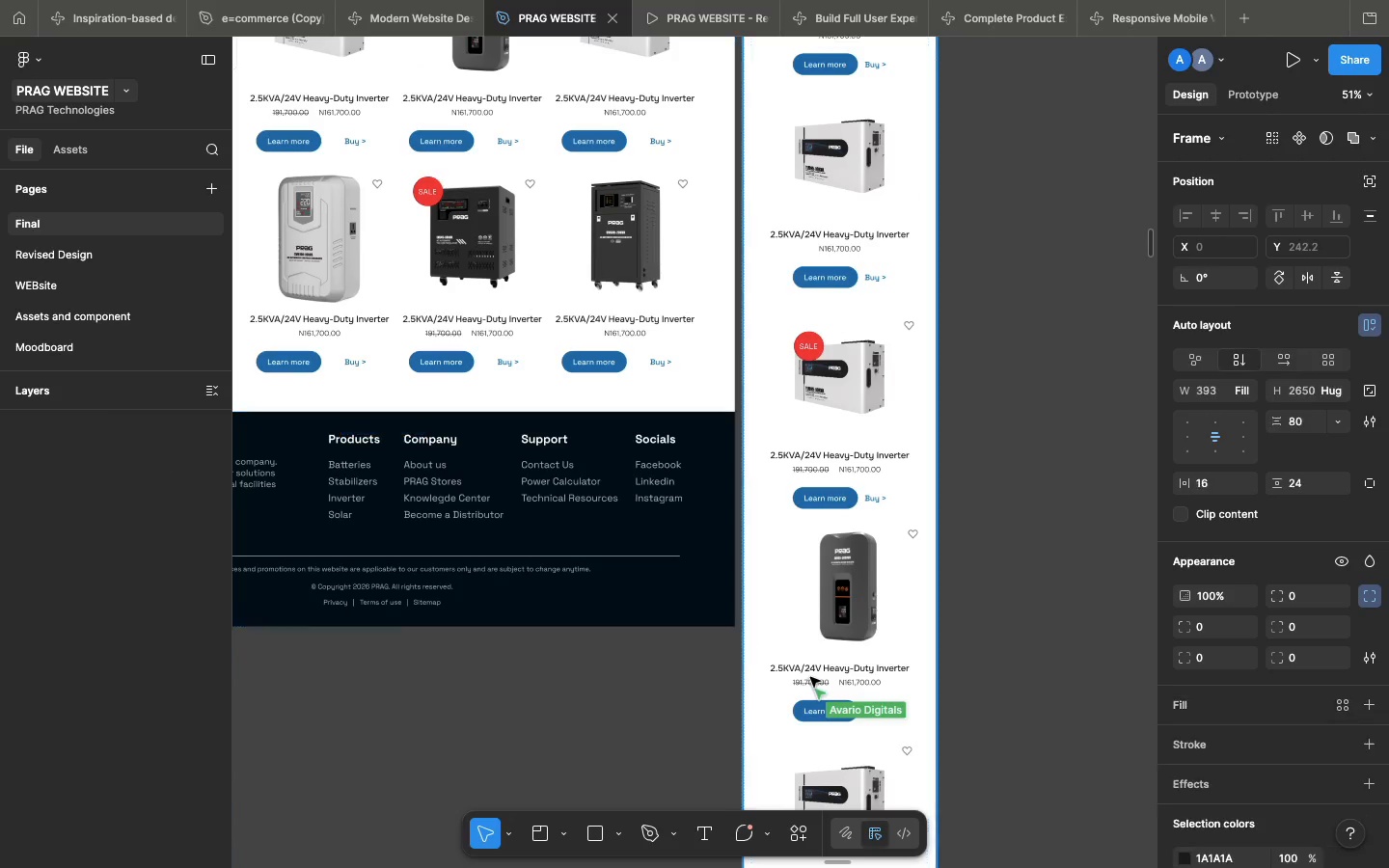 
triple_click([810, 677])
 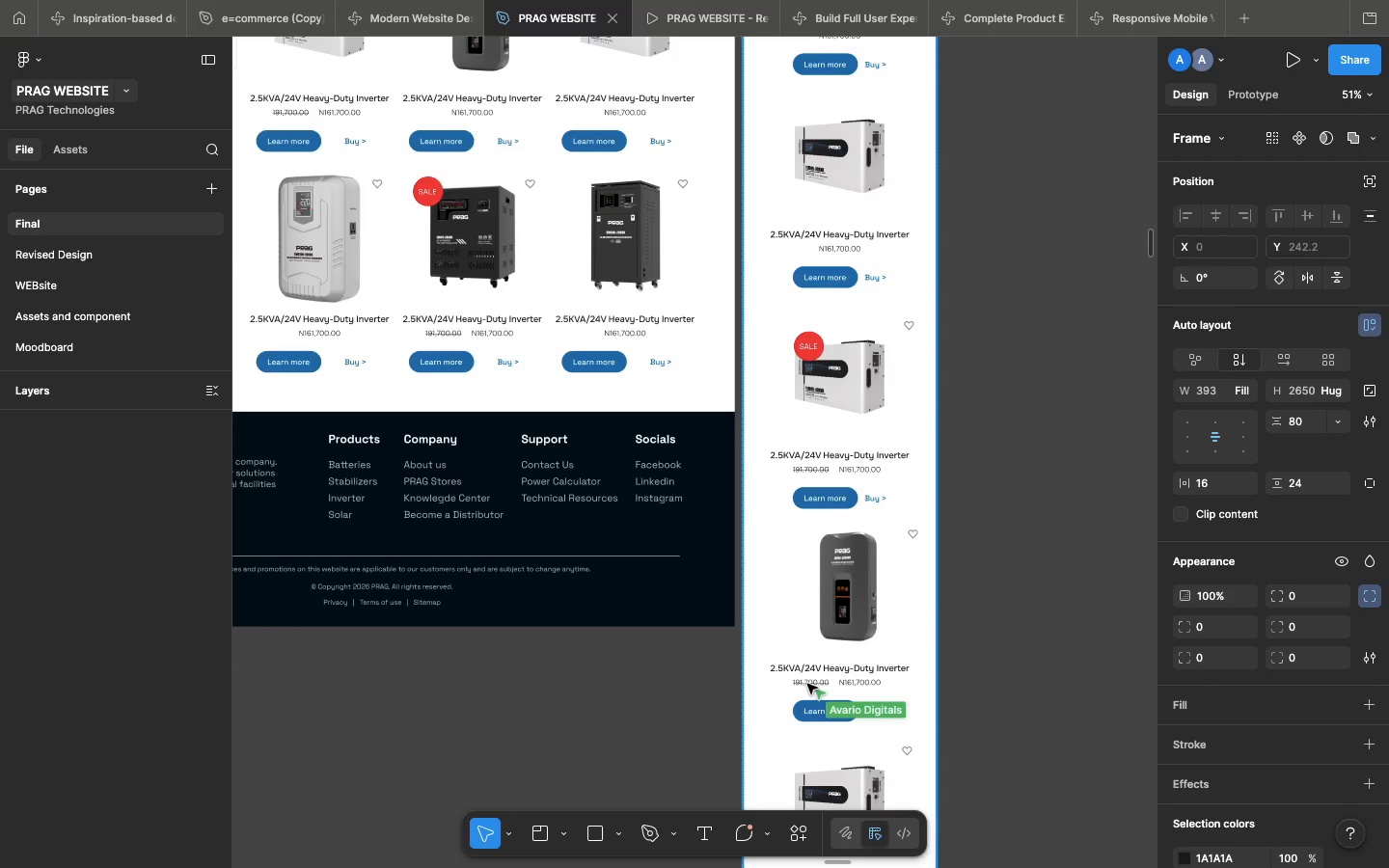 
double_click([807, 684])
 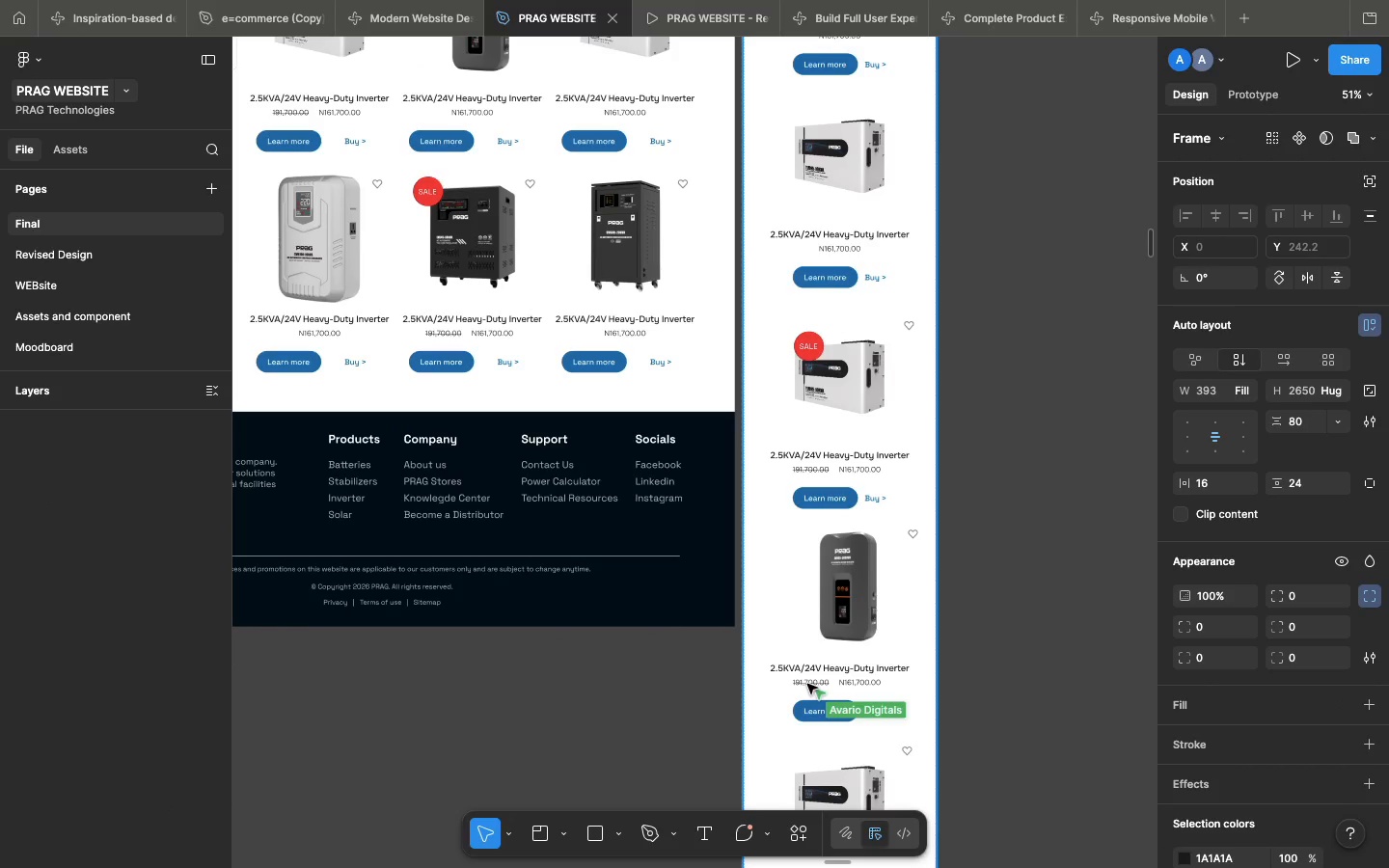 
triple_click([807, 684])
 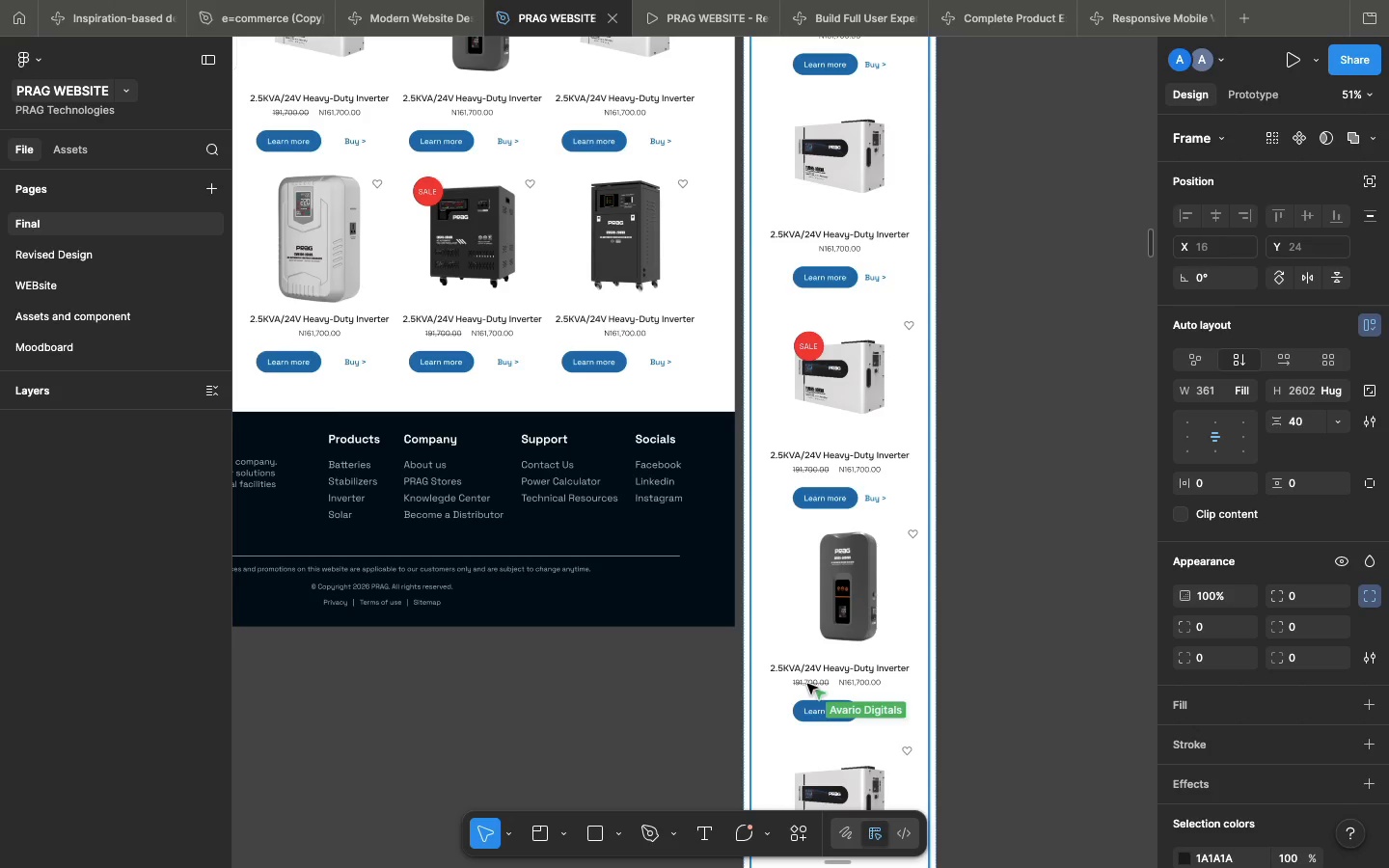 
double_click([807, 684])
 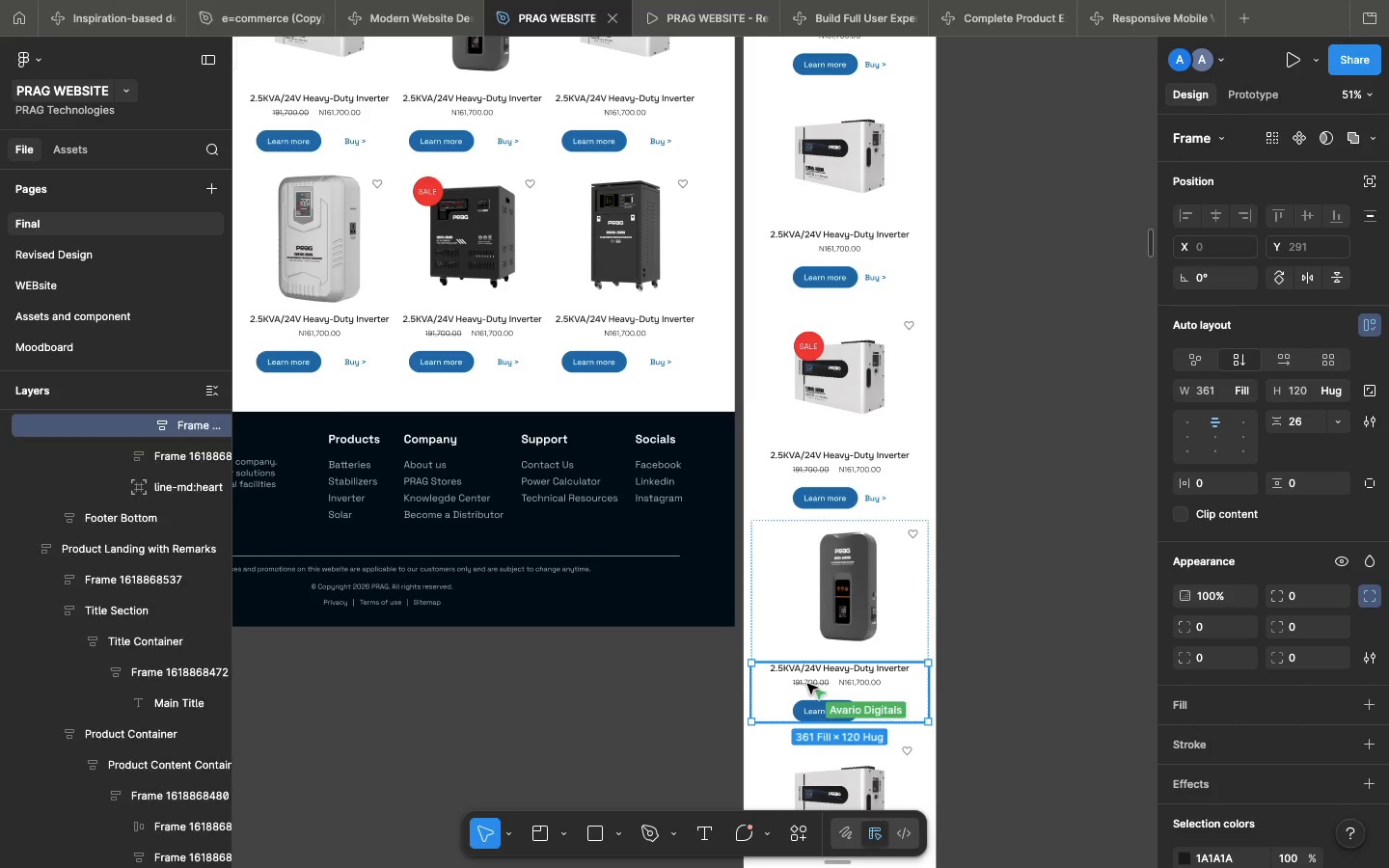 
double_click([807, 684])
 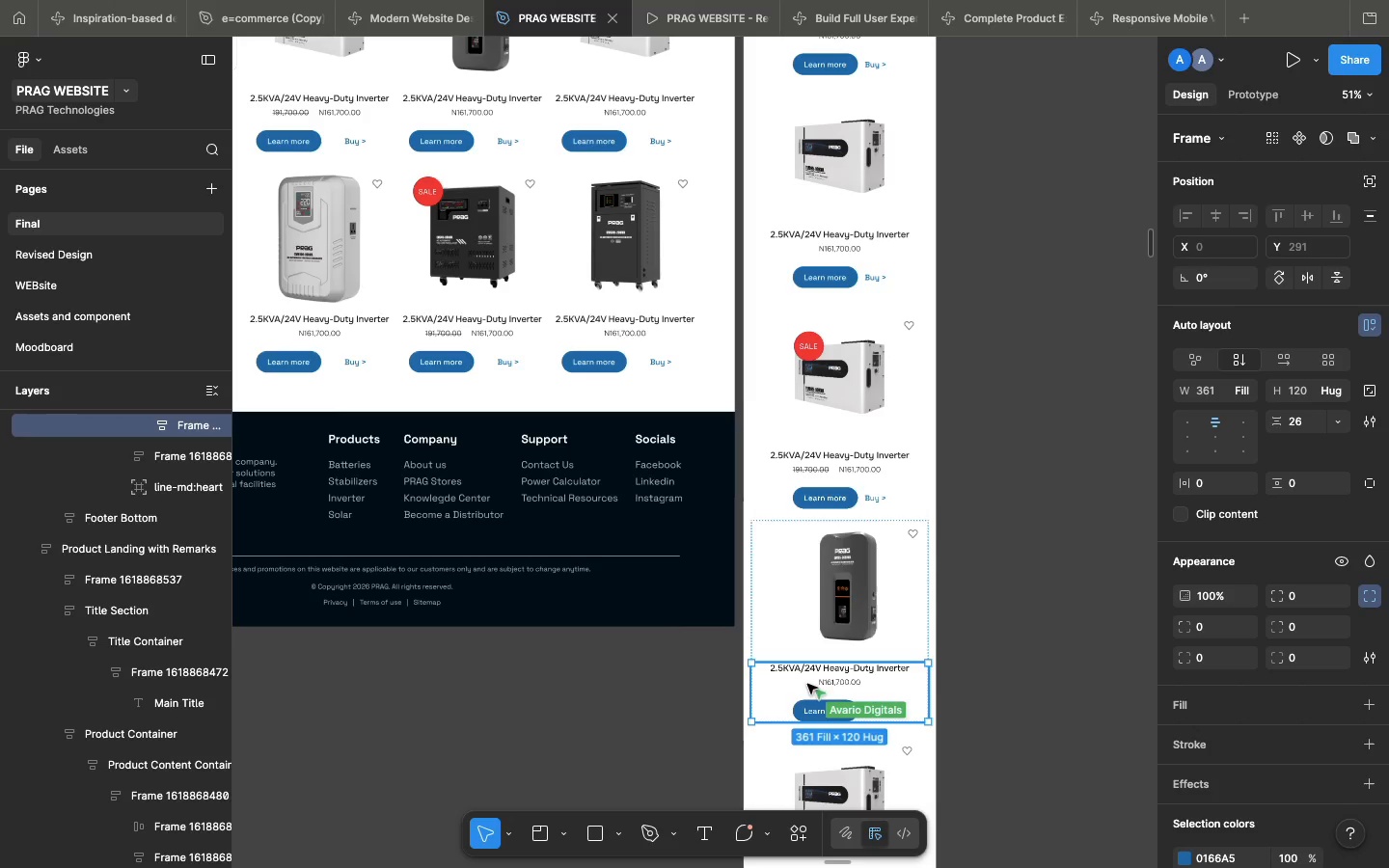 
triple_click([807, 684])
 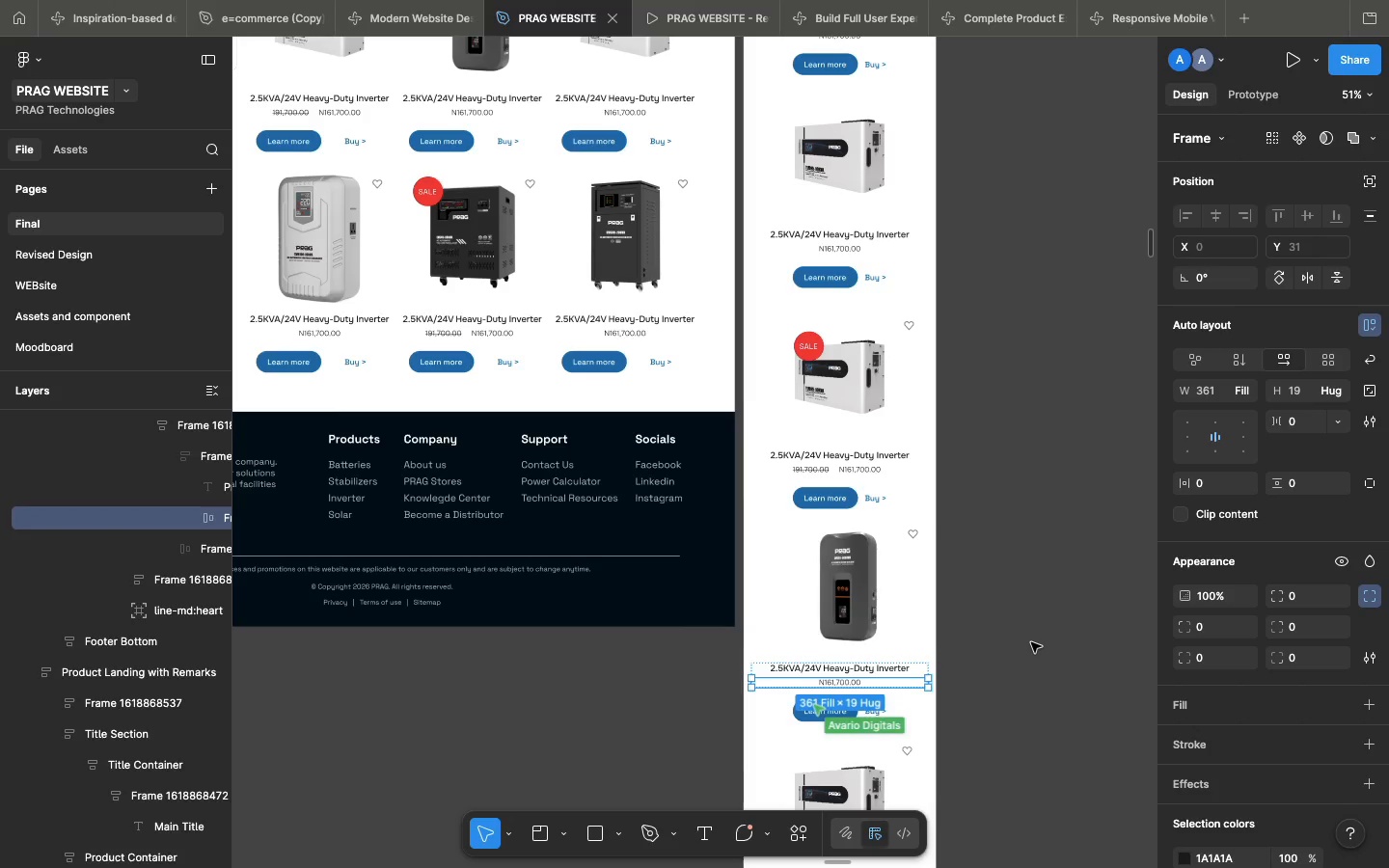 
left_click([1031, 642])
 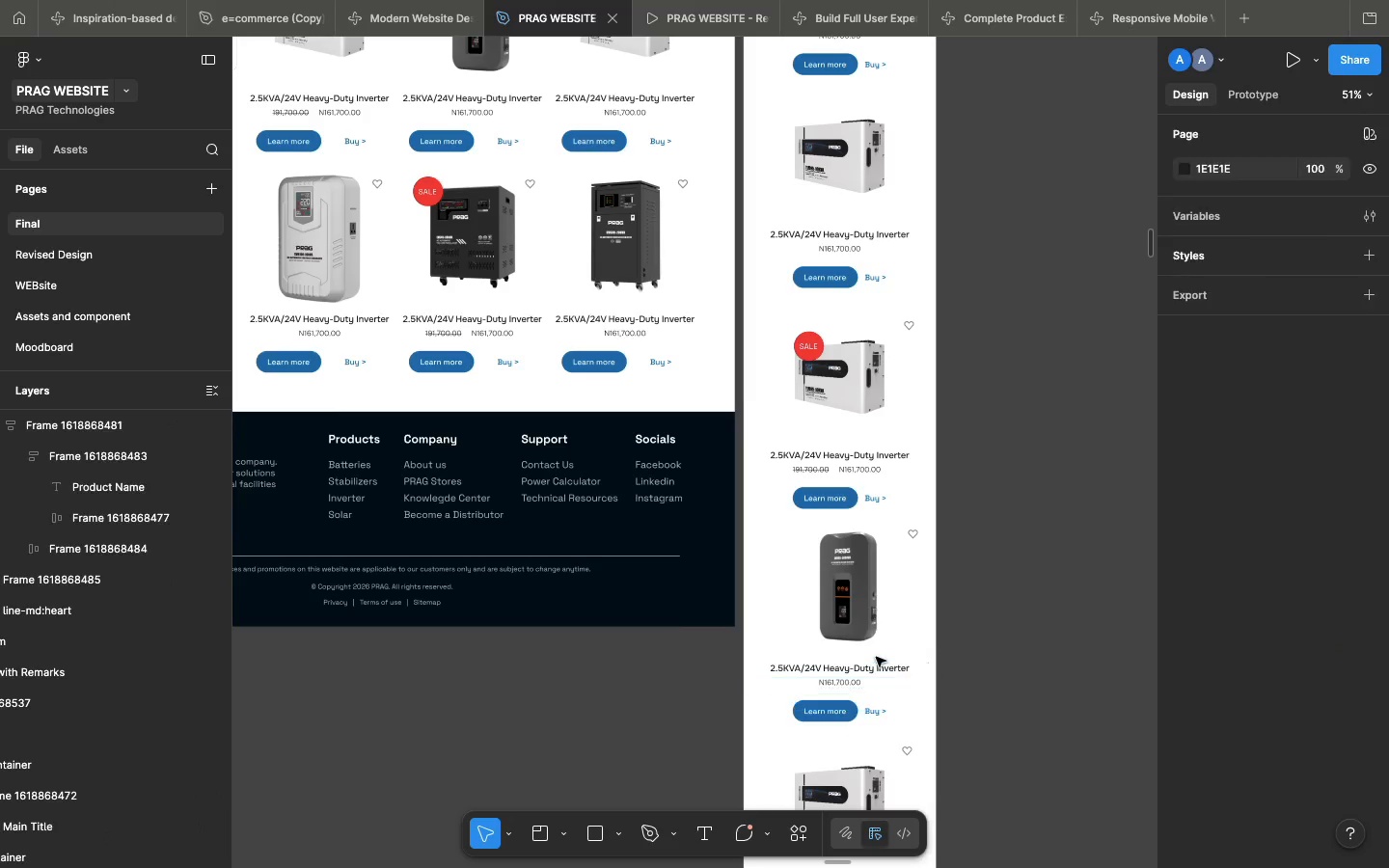 
scroll: coordinate [876, 656], scroll_direction: down, amount: 67.0
 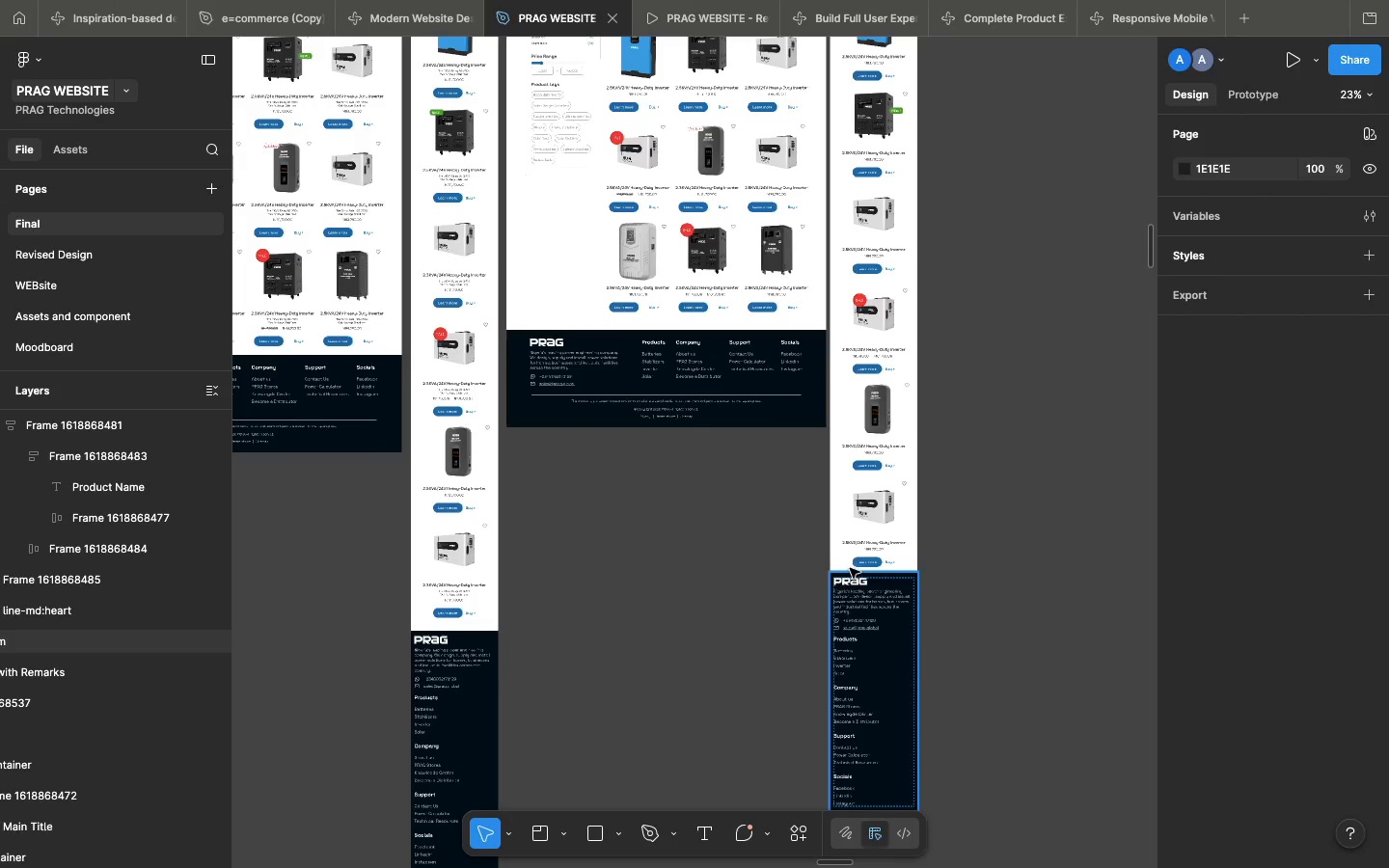 
left_click([843, 562])
 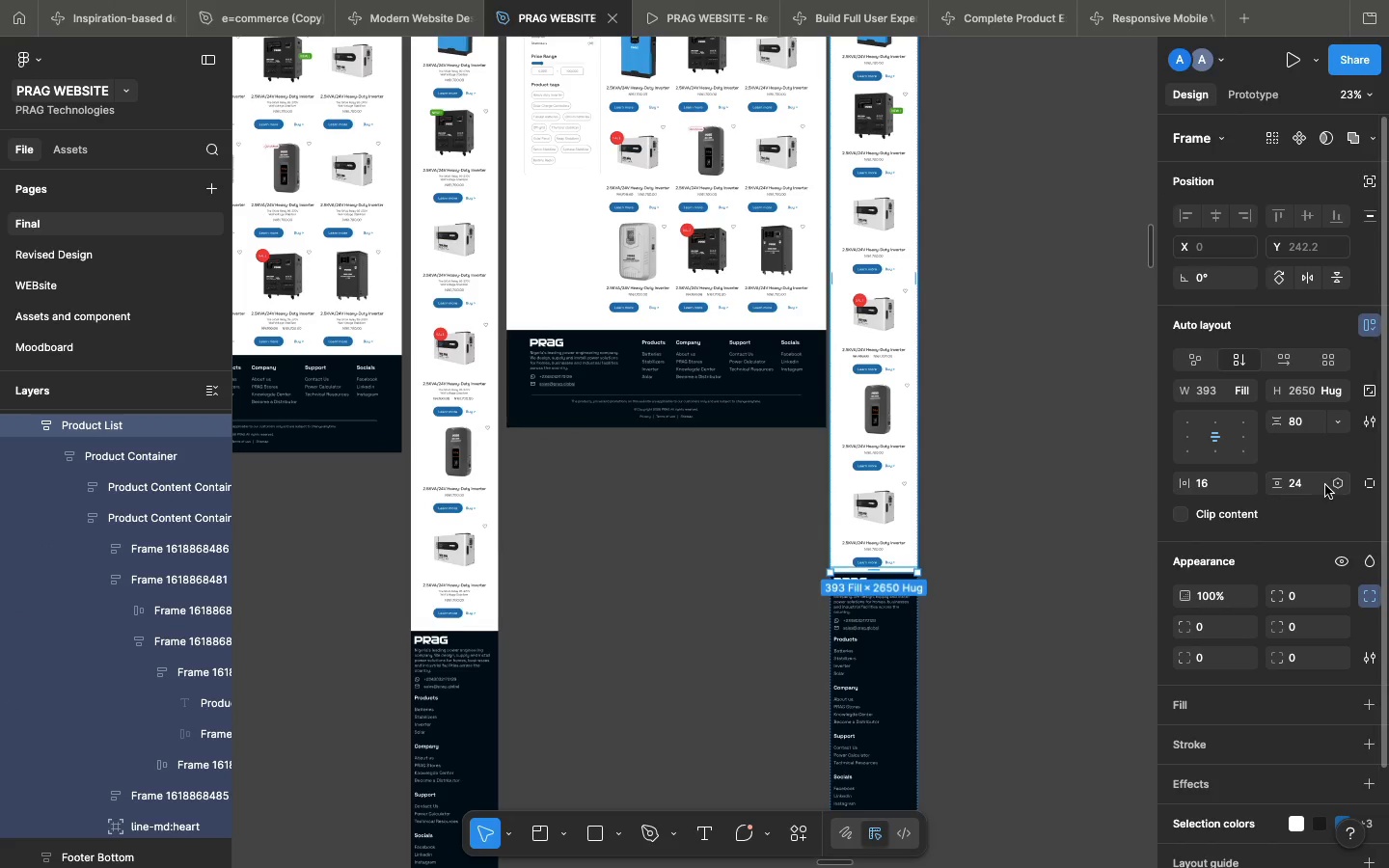 
left_click([1325, 485])
 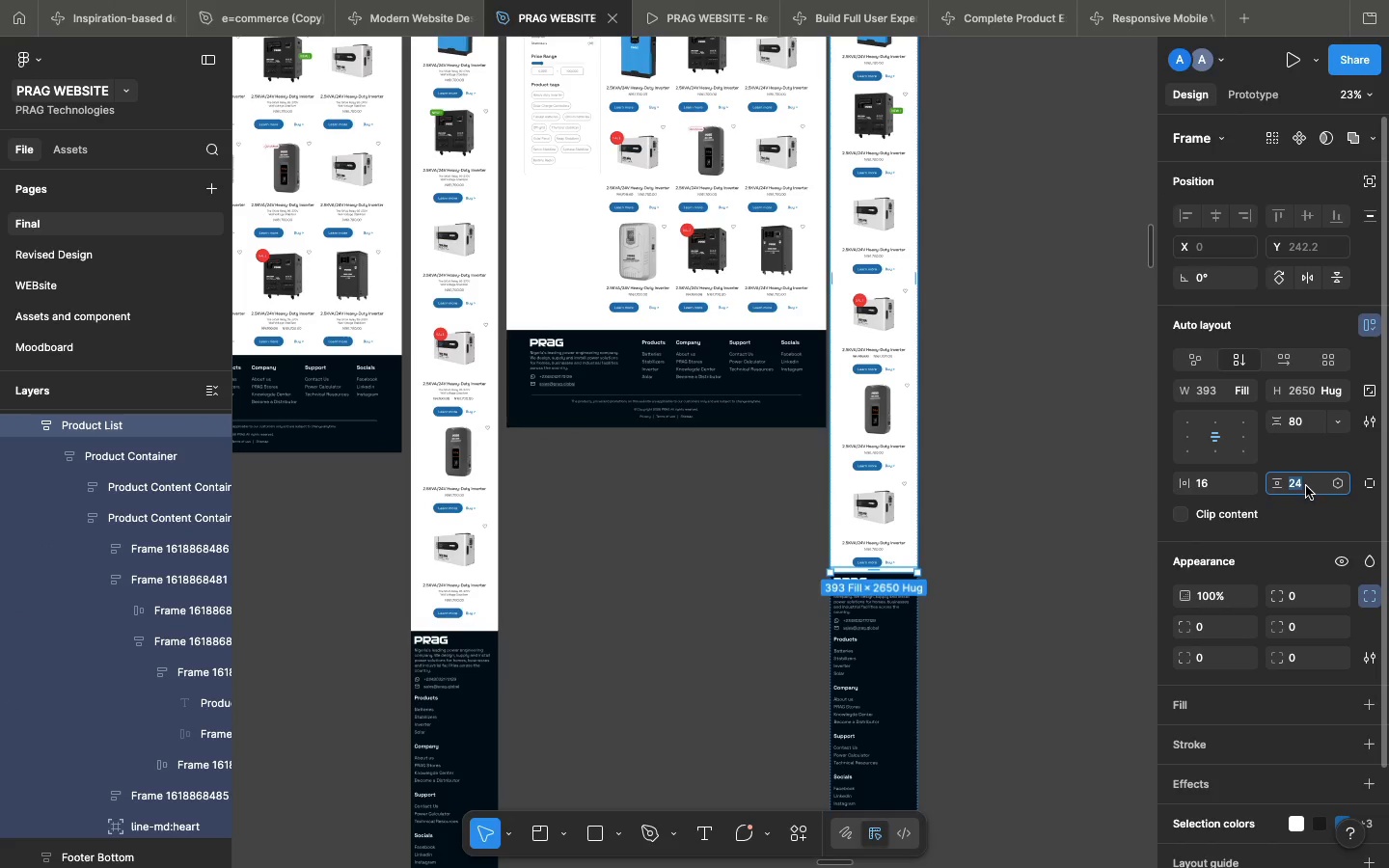 
type(40)
 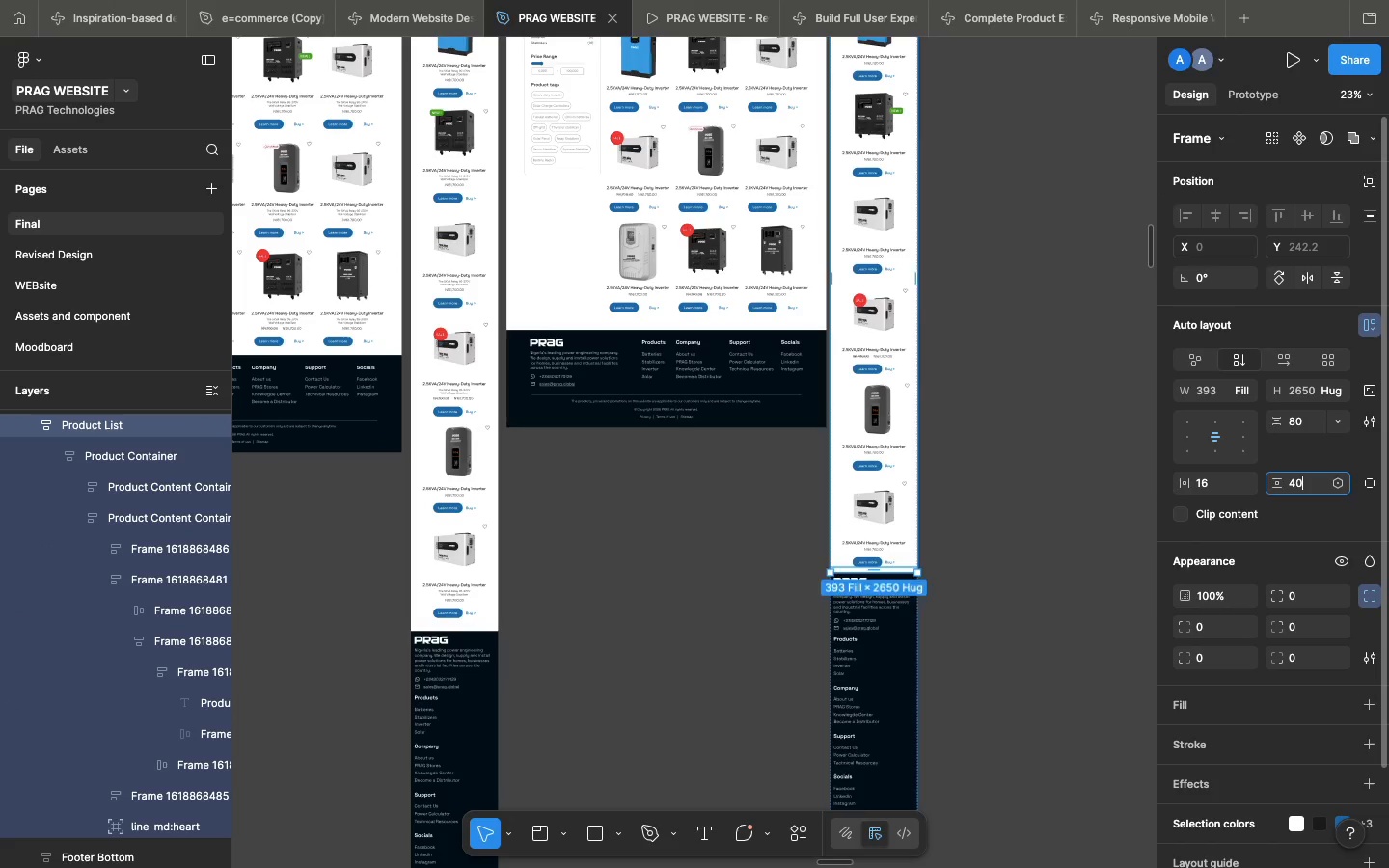 
key(Enter)
 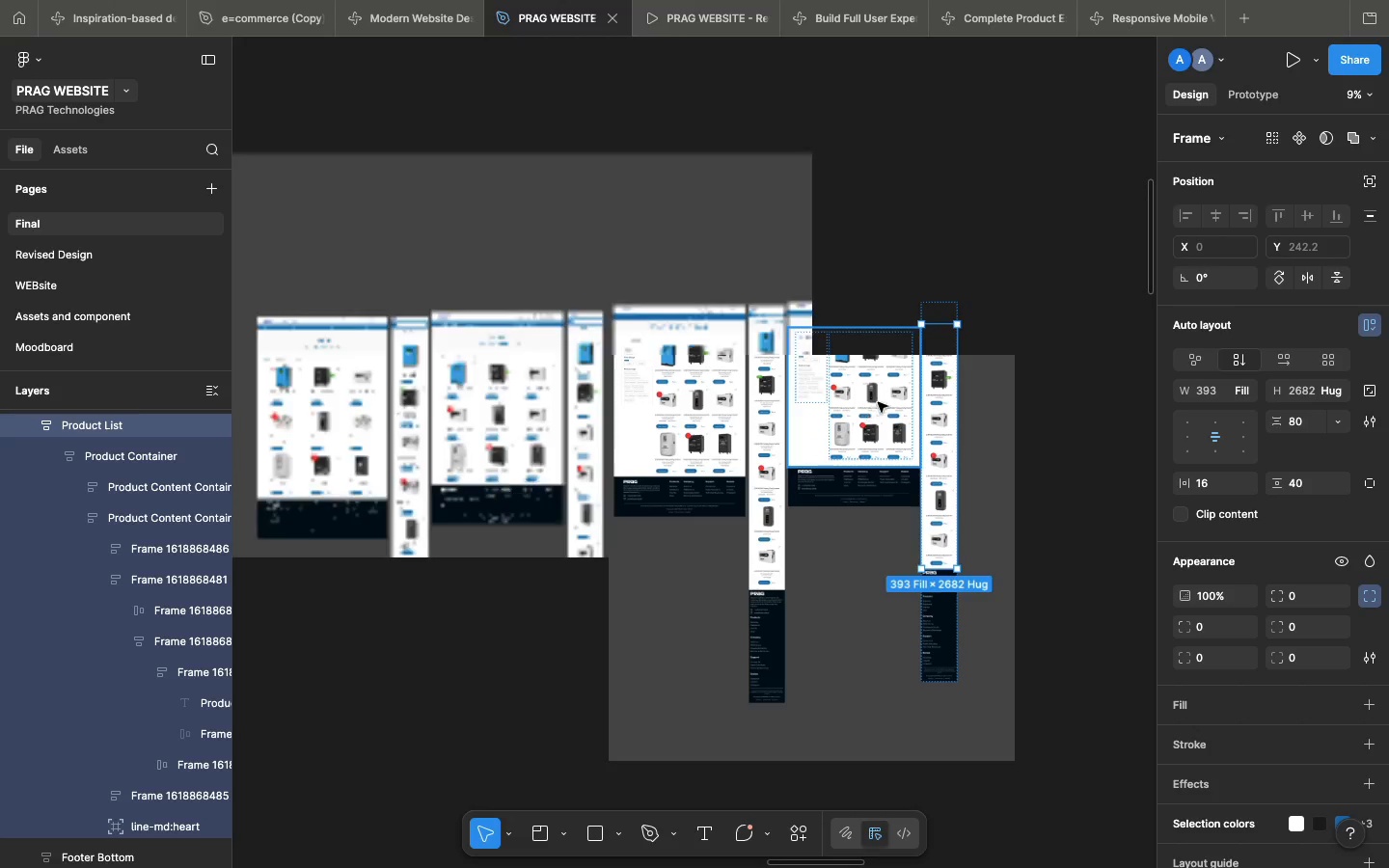 
wait(8.81)
 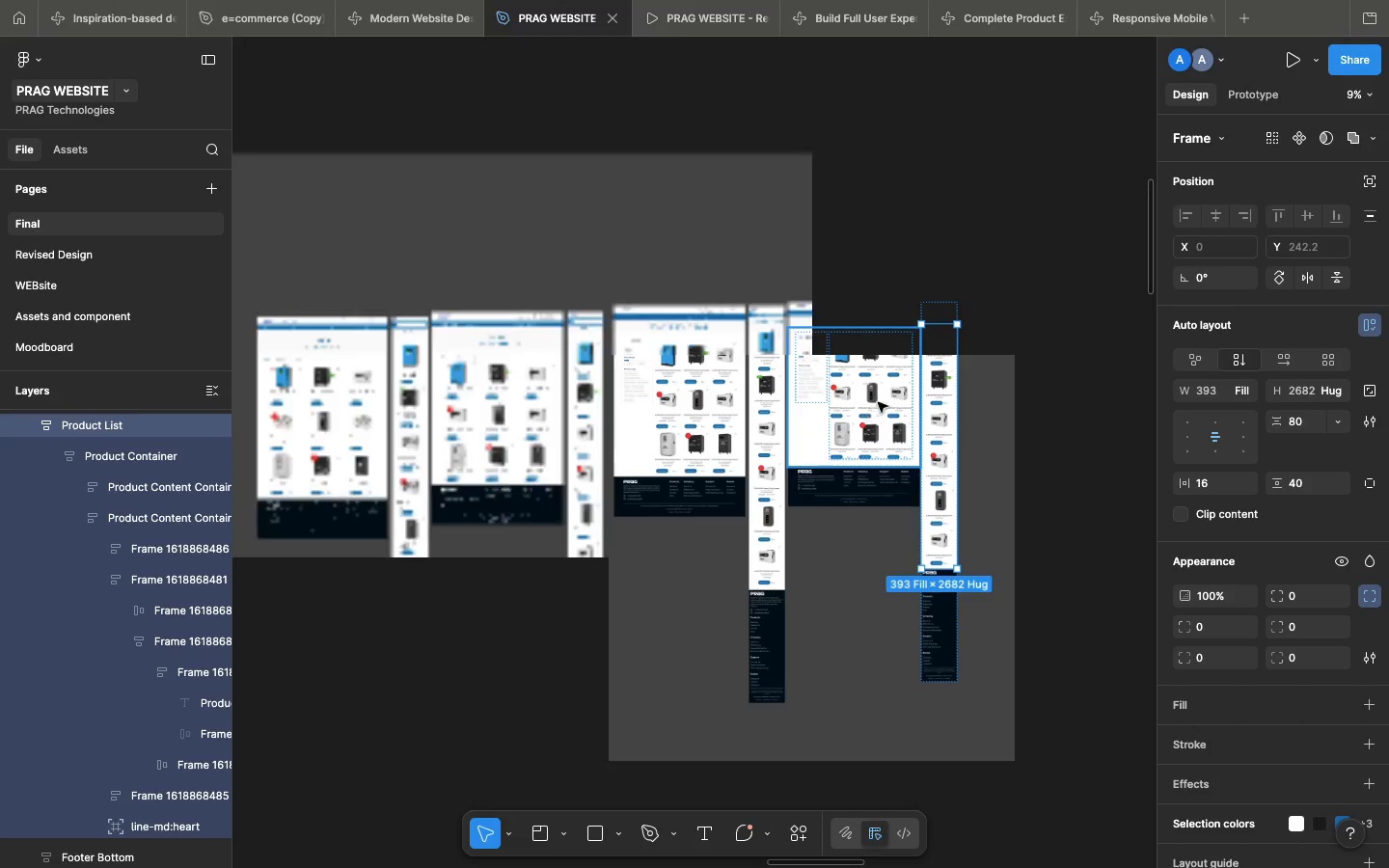 
scroll: coordinate [866, 591], scroll_direction: down, amount: 120.0
 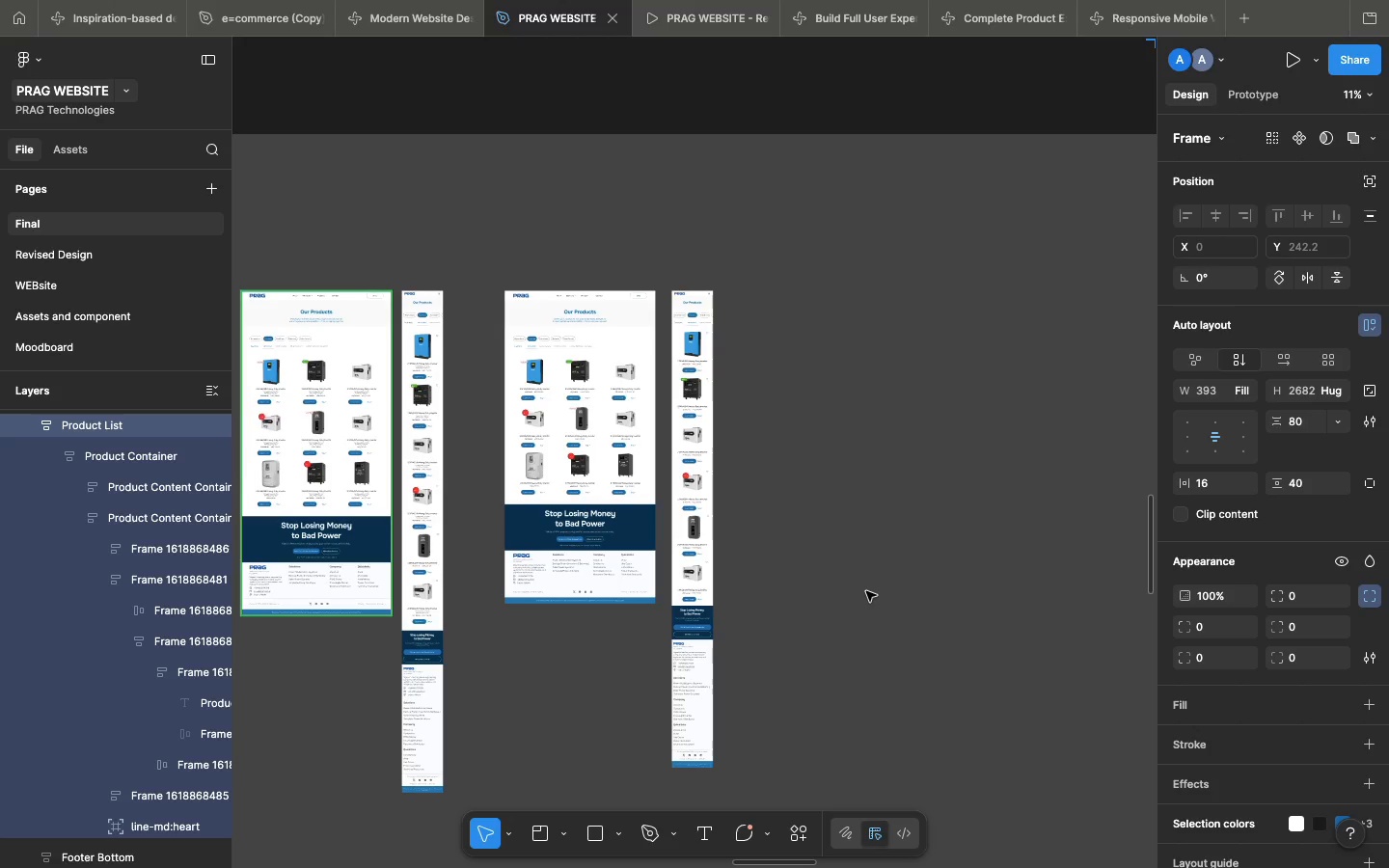 
wait(21.93)
 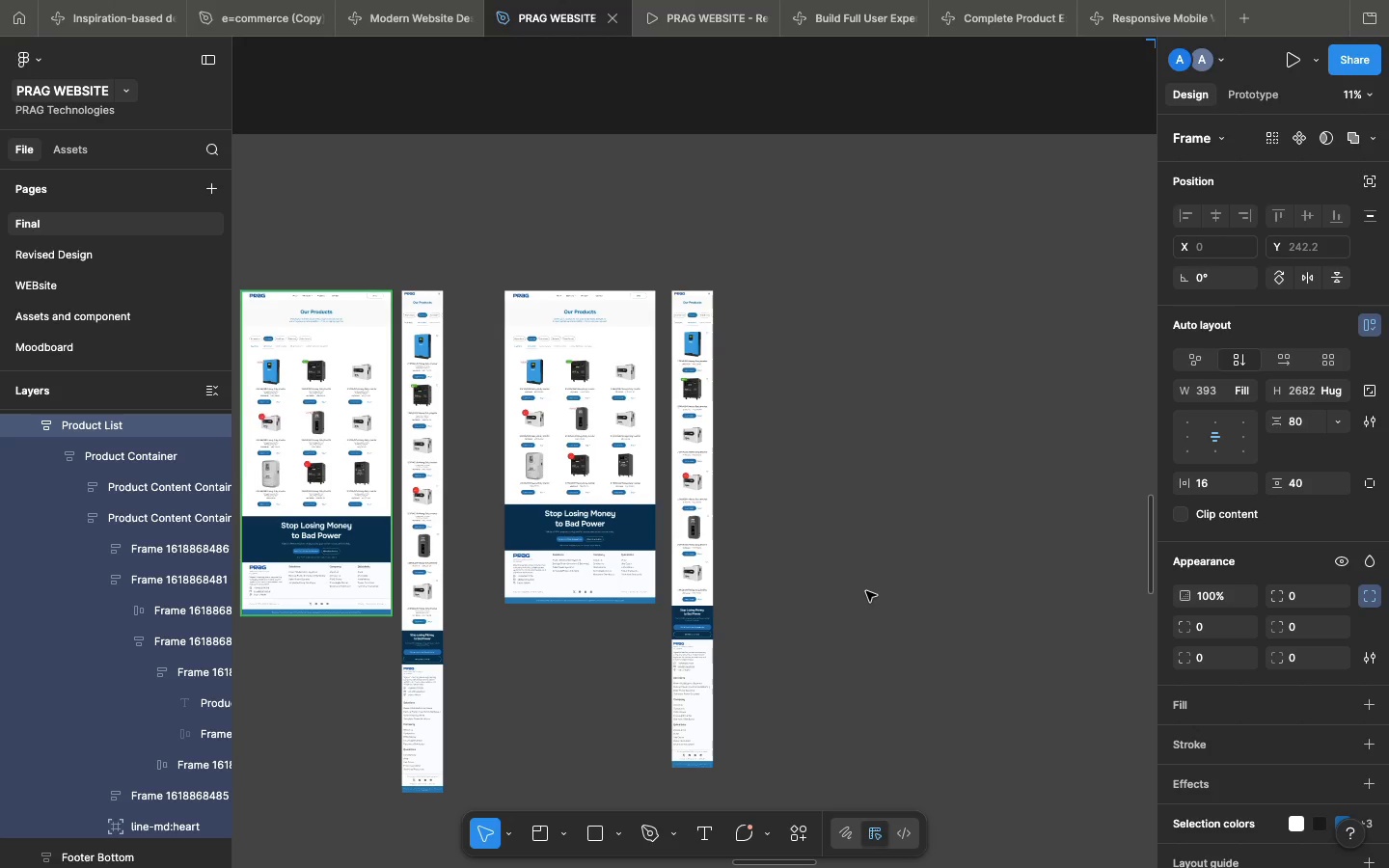 
mouse_move([425, 310])
 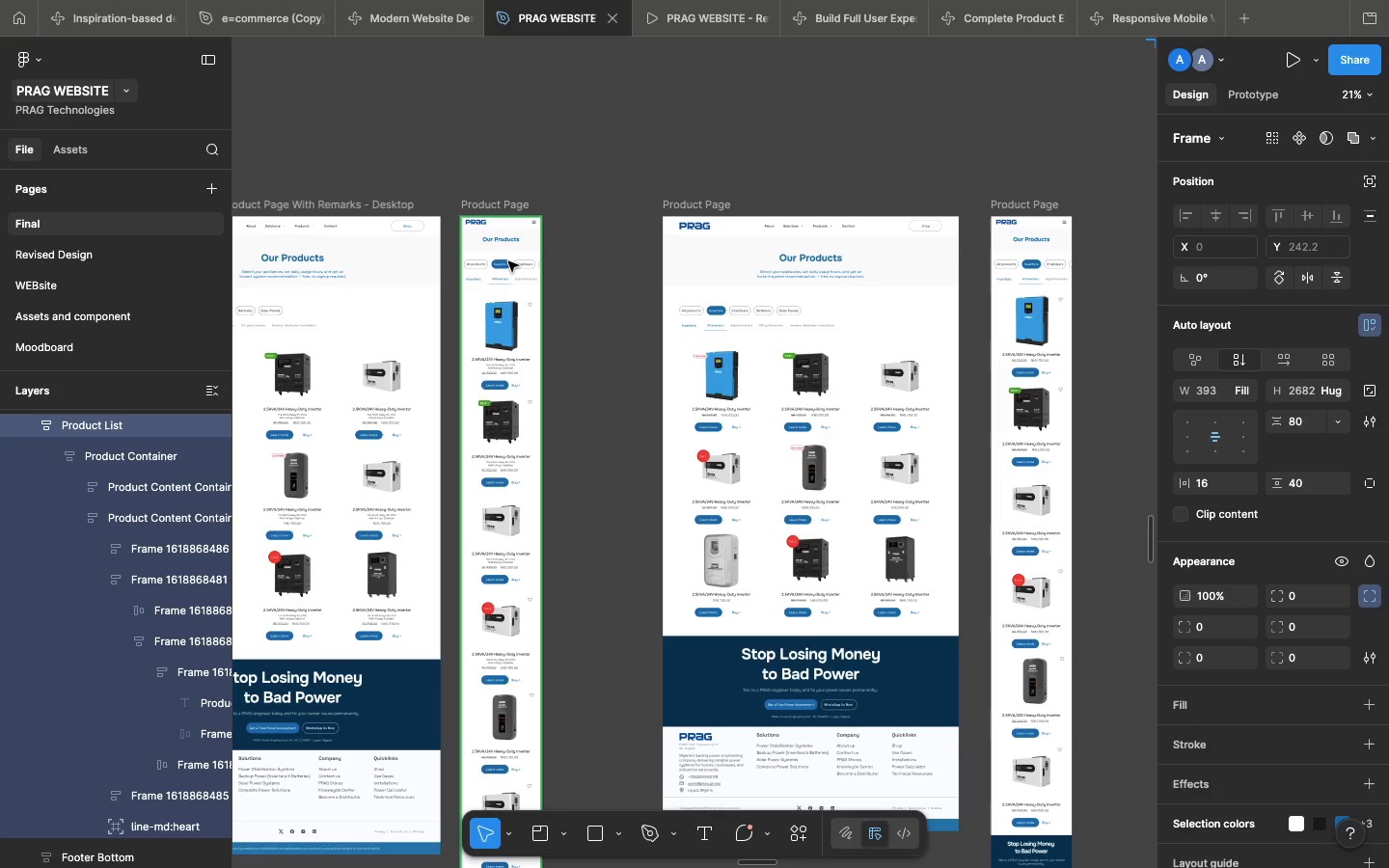 
wait(18.31)
 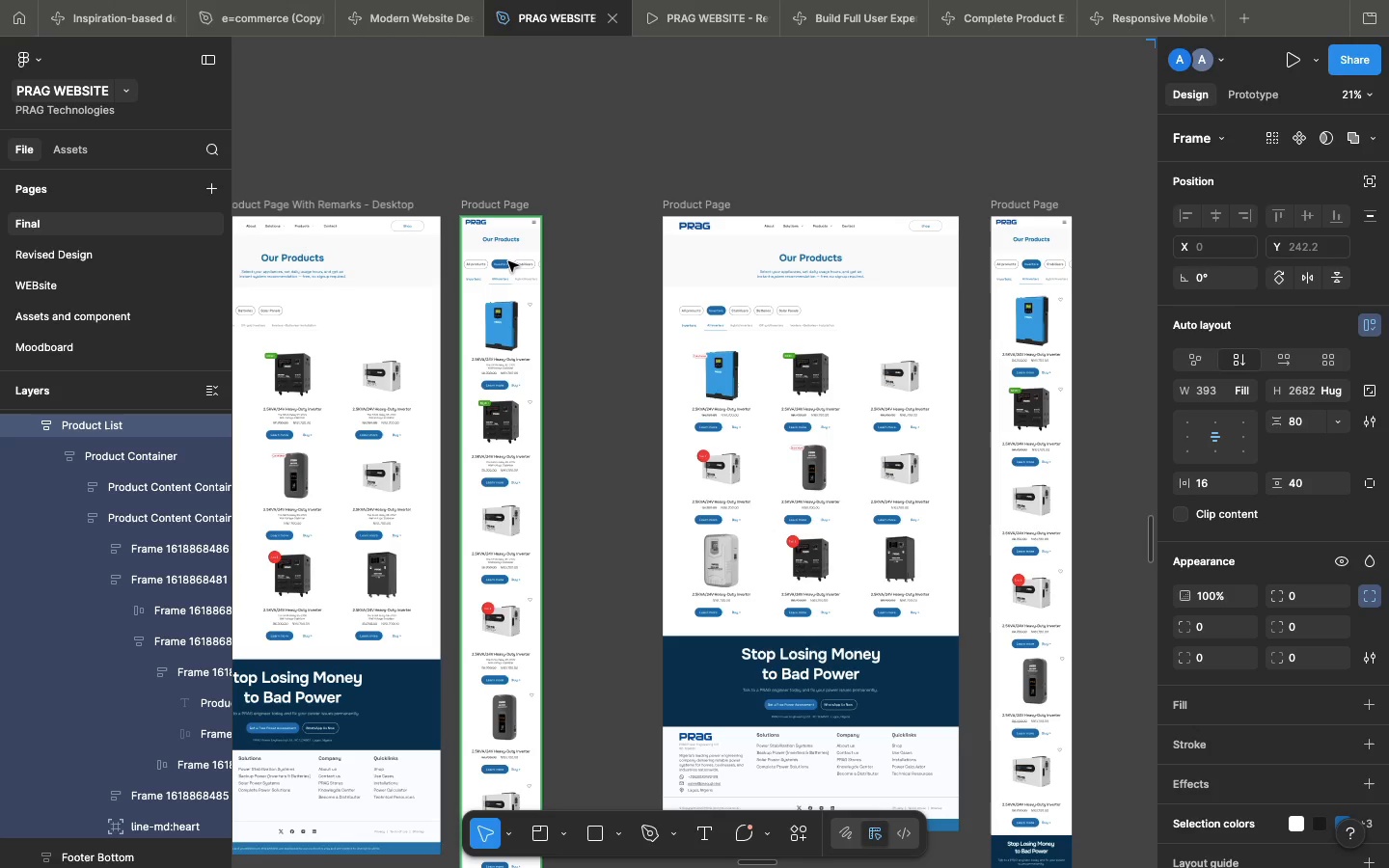 
mouse_move([495, 315])
 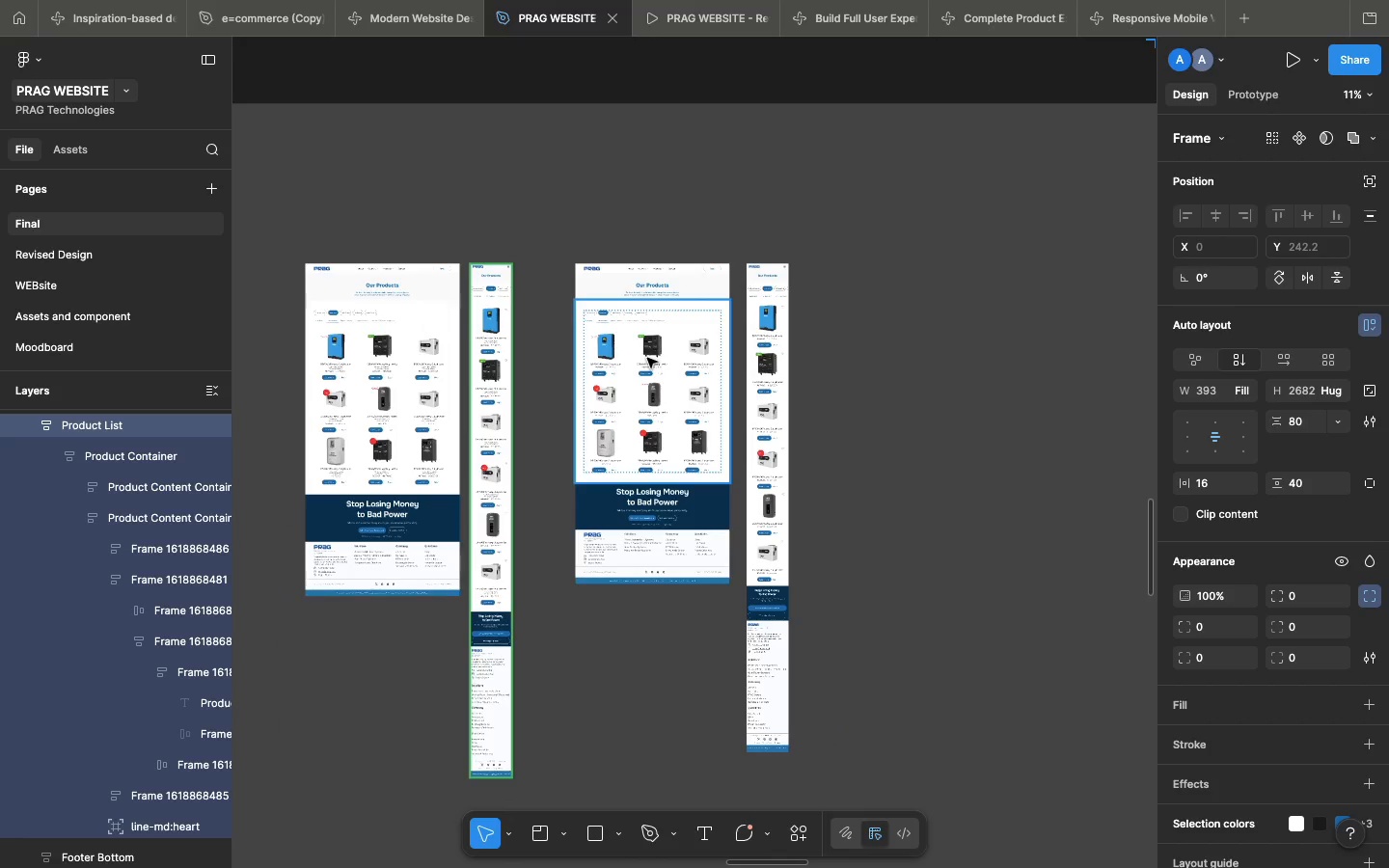 
mouse_move([652, 323])
 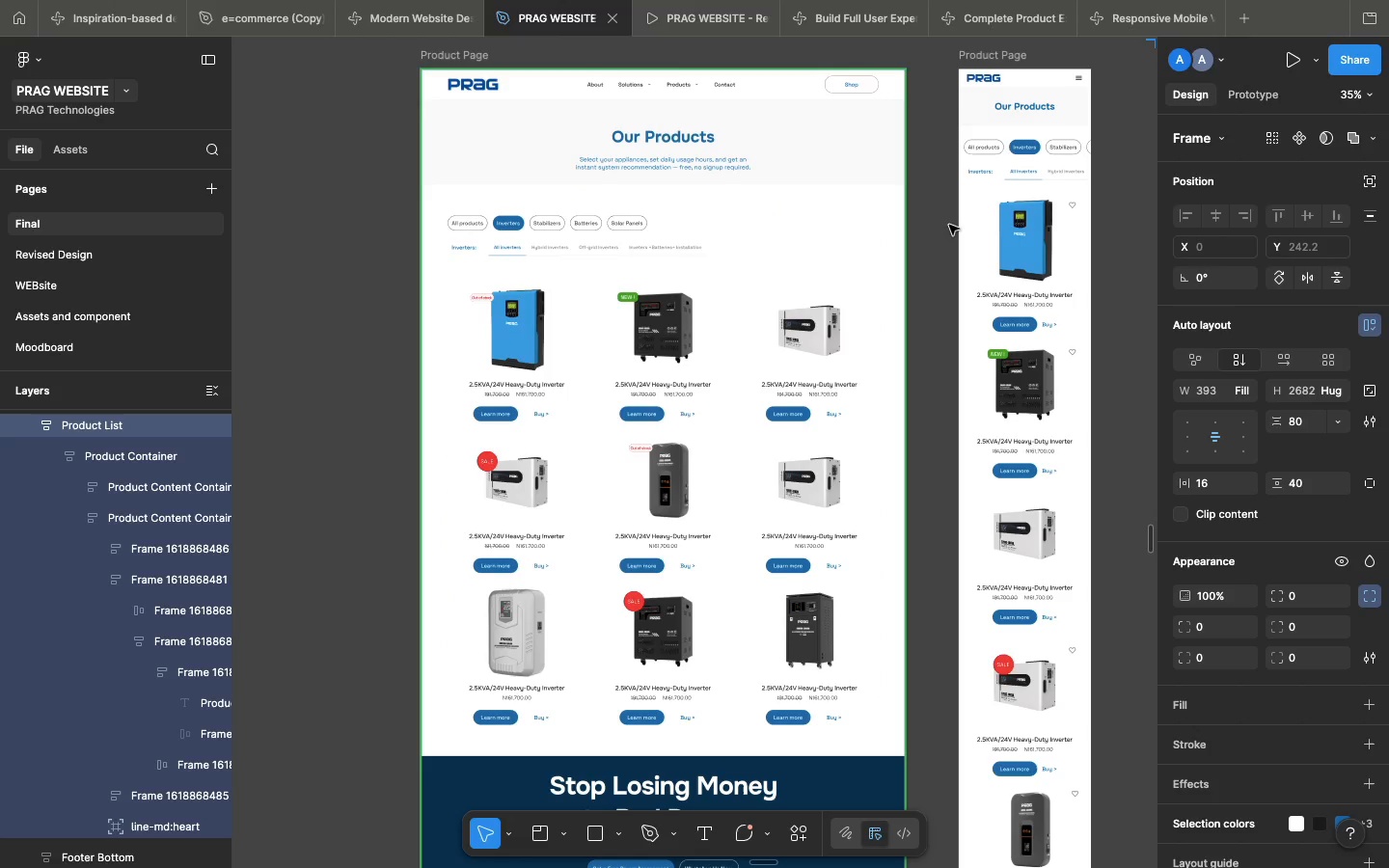 
wait(9.5)
 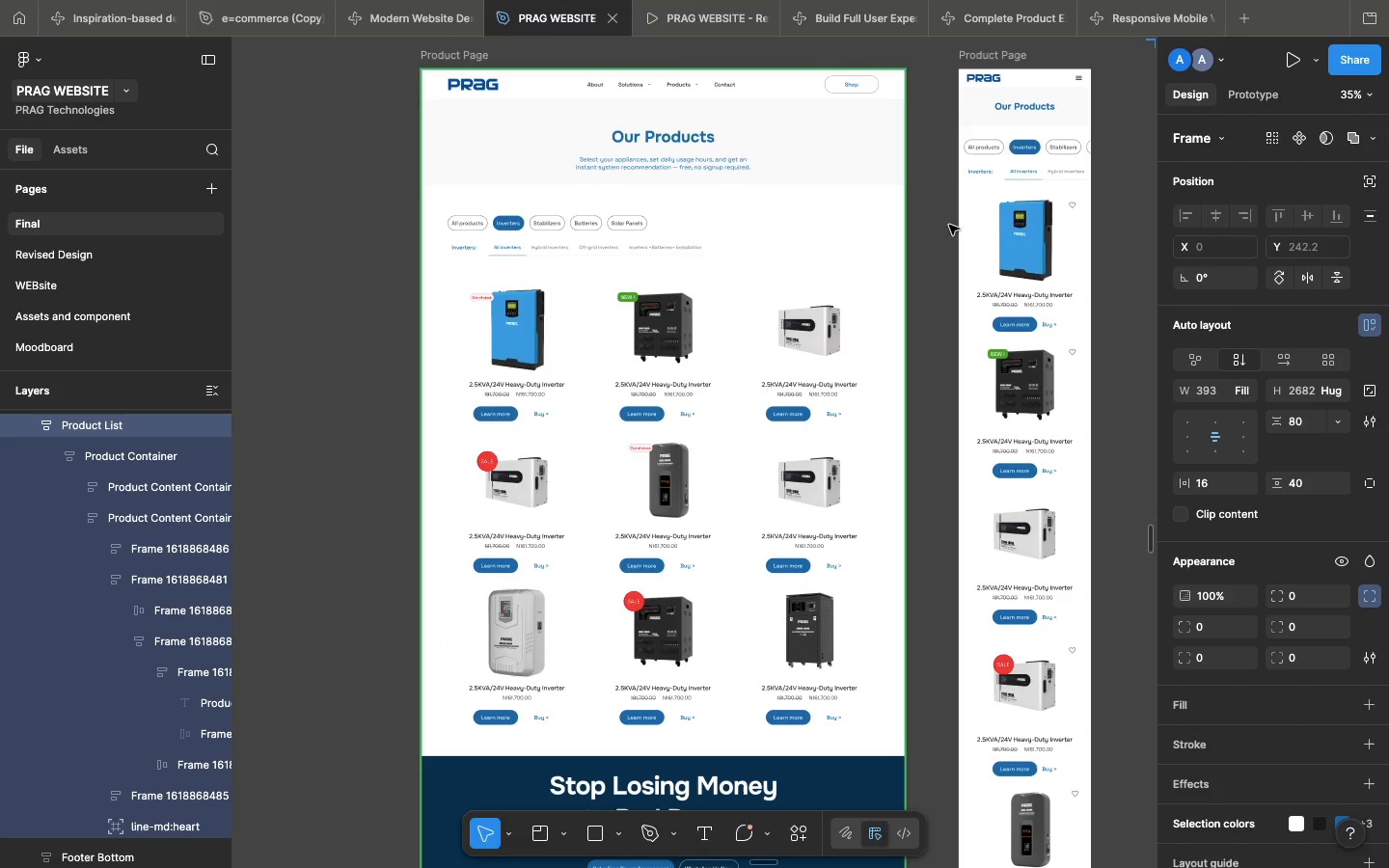 
double_click([798, 387])
 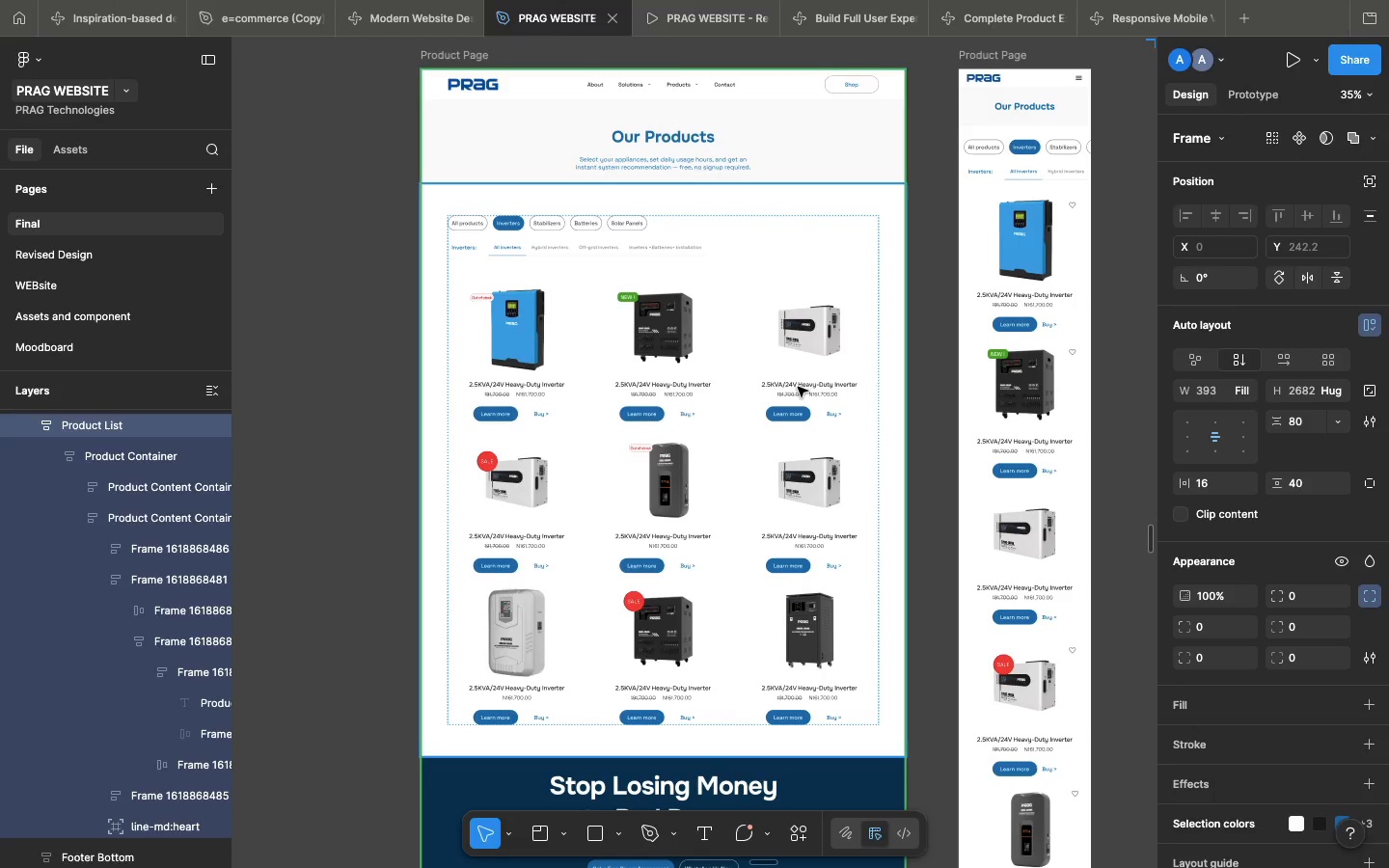 
triple_click([798, 387])
 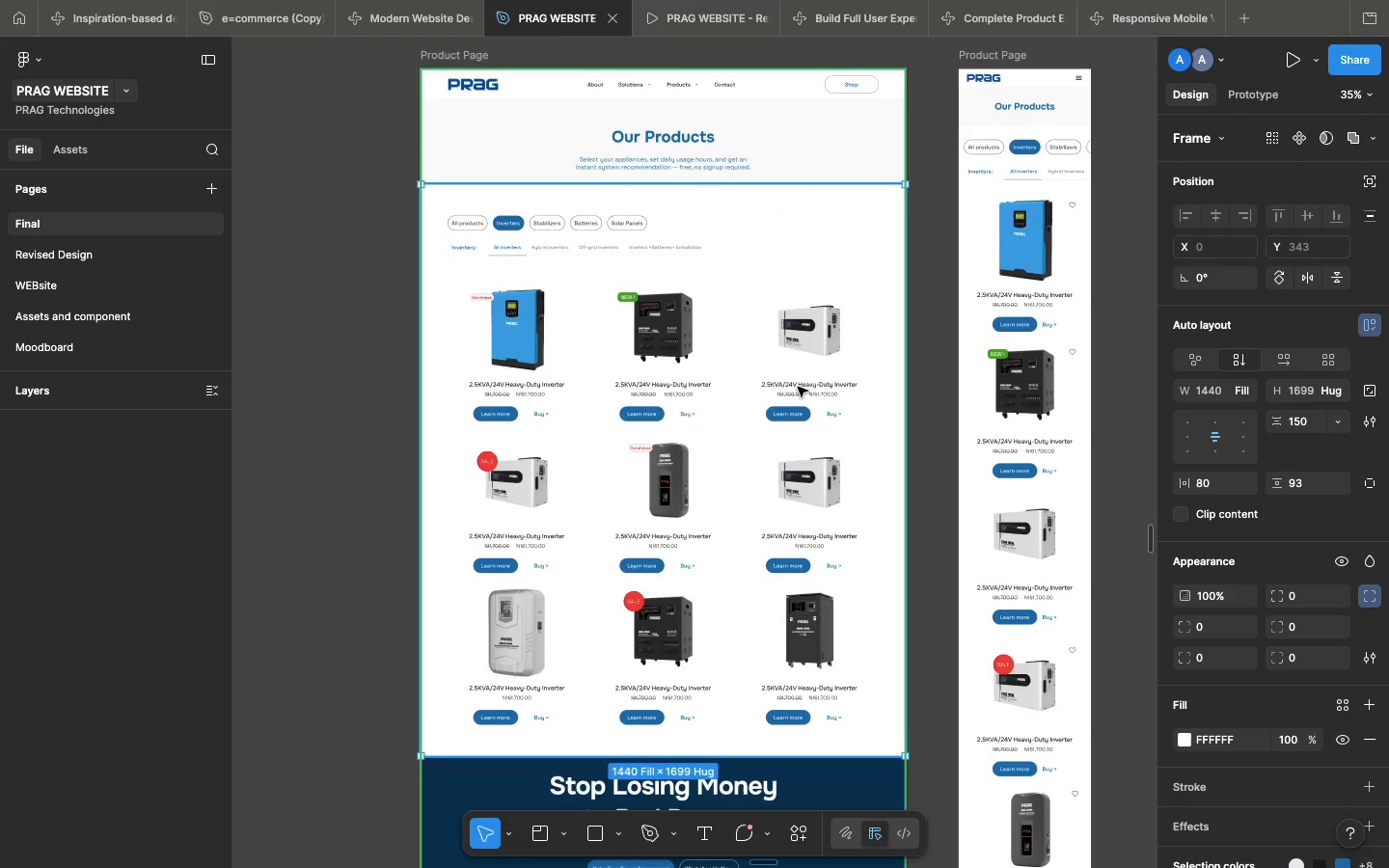 
triple_click([798, 387])
 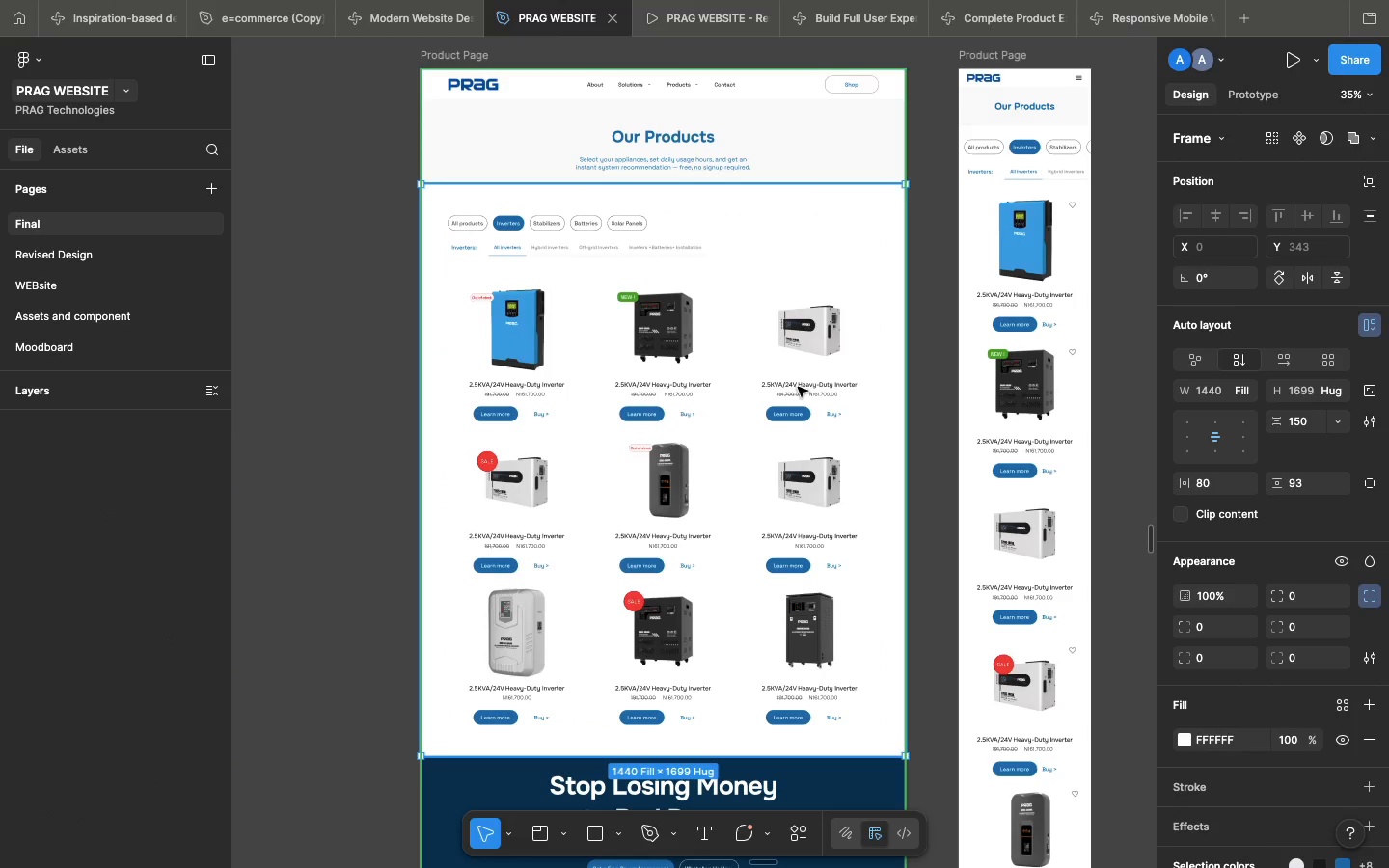 
triple_click([798, 387])
 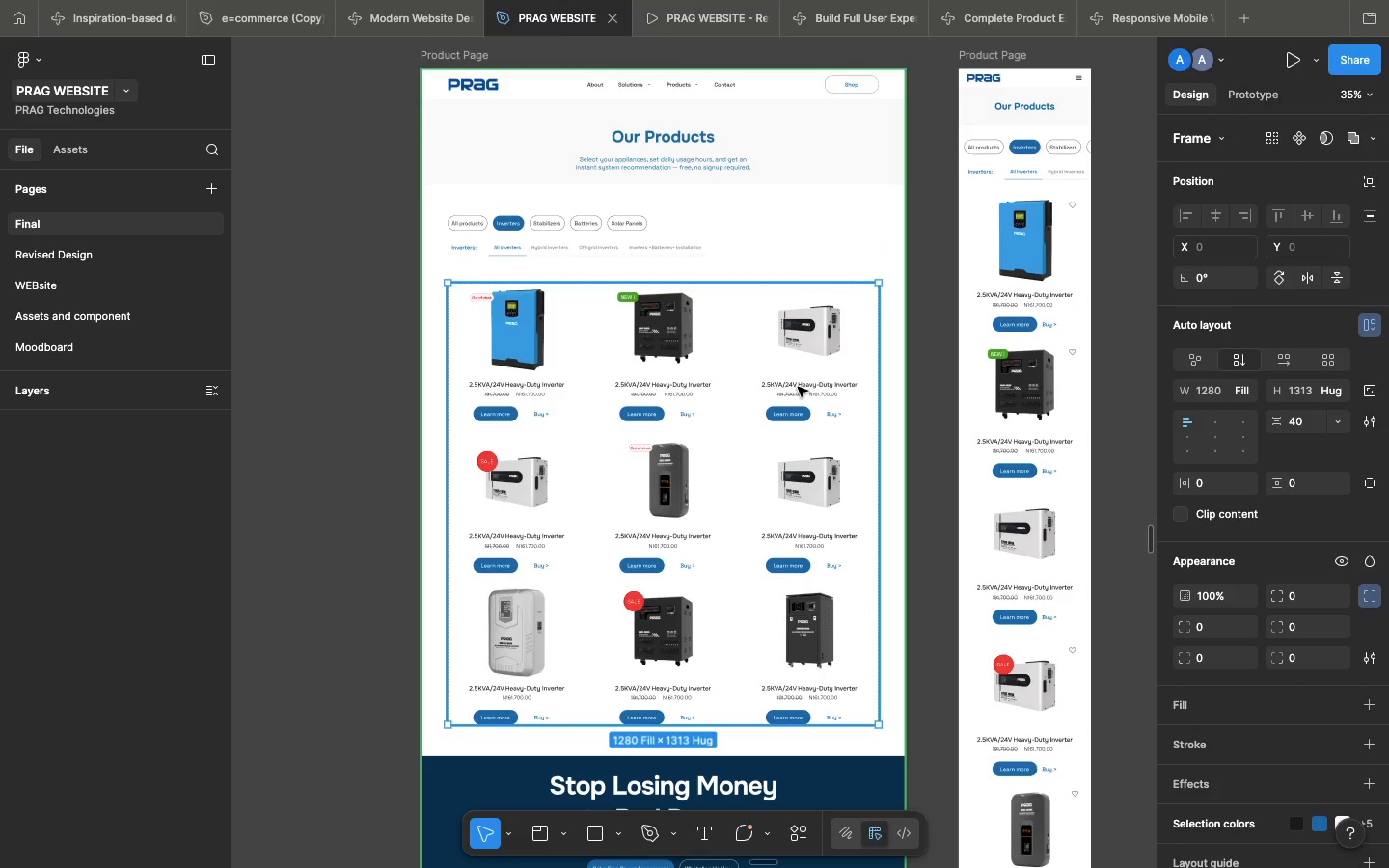 
double_click([798, 387])
 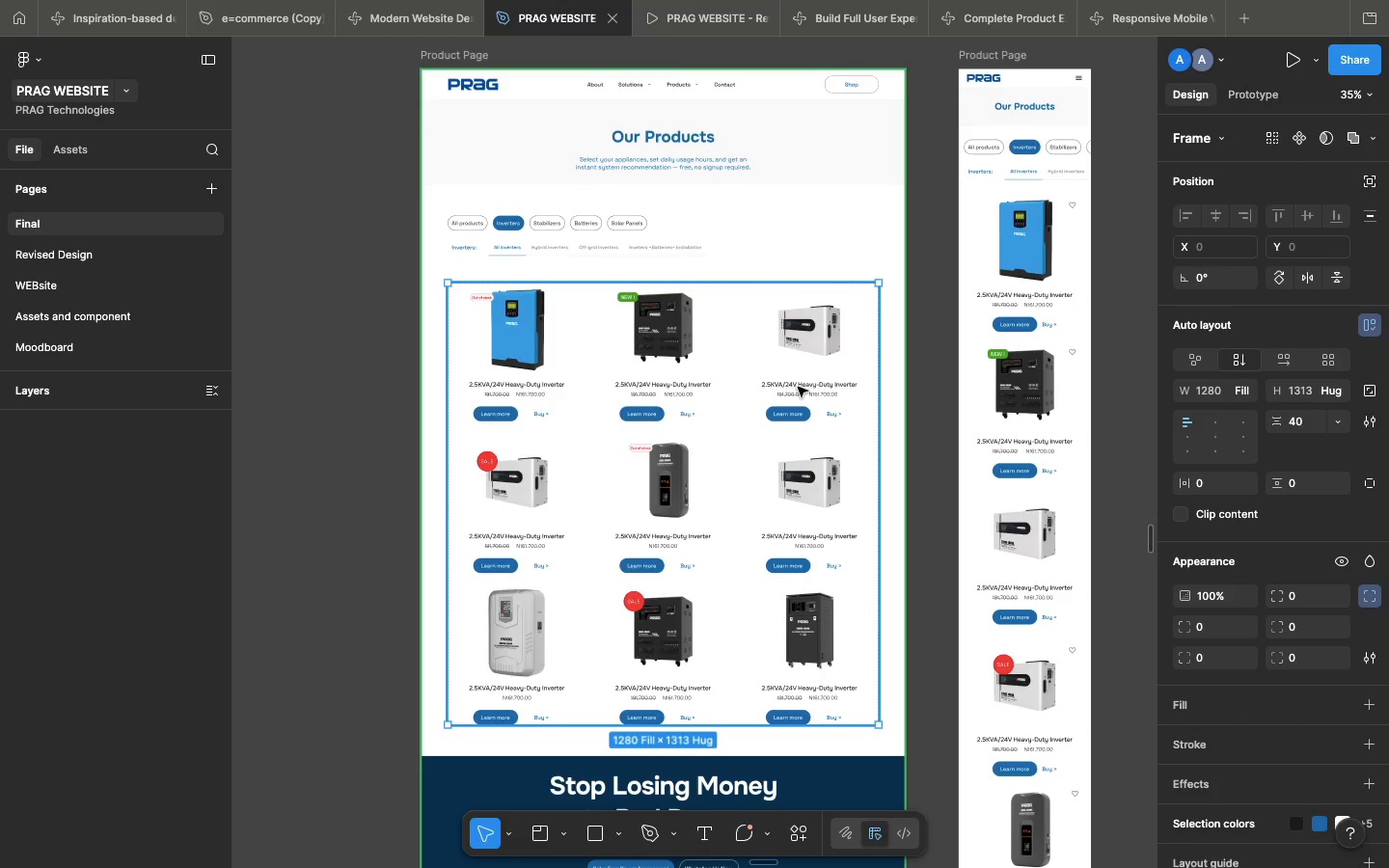 
triple_click([798, 387])
 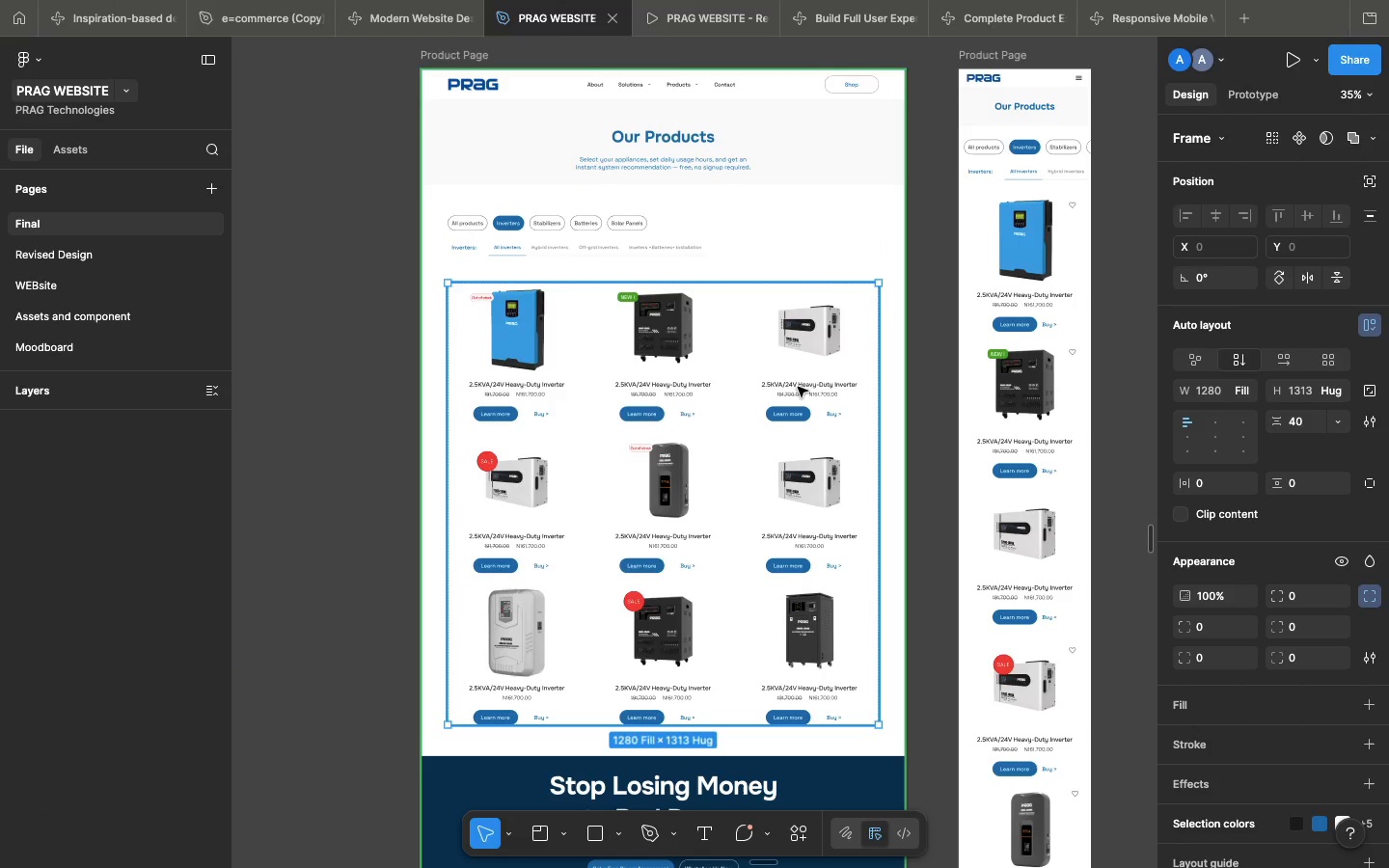 
triple_click([798, 387])
 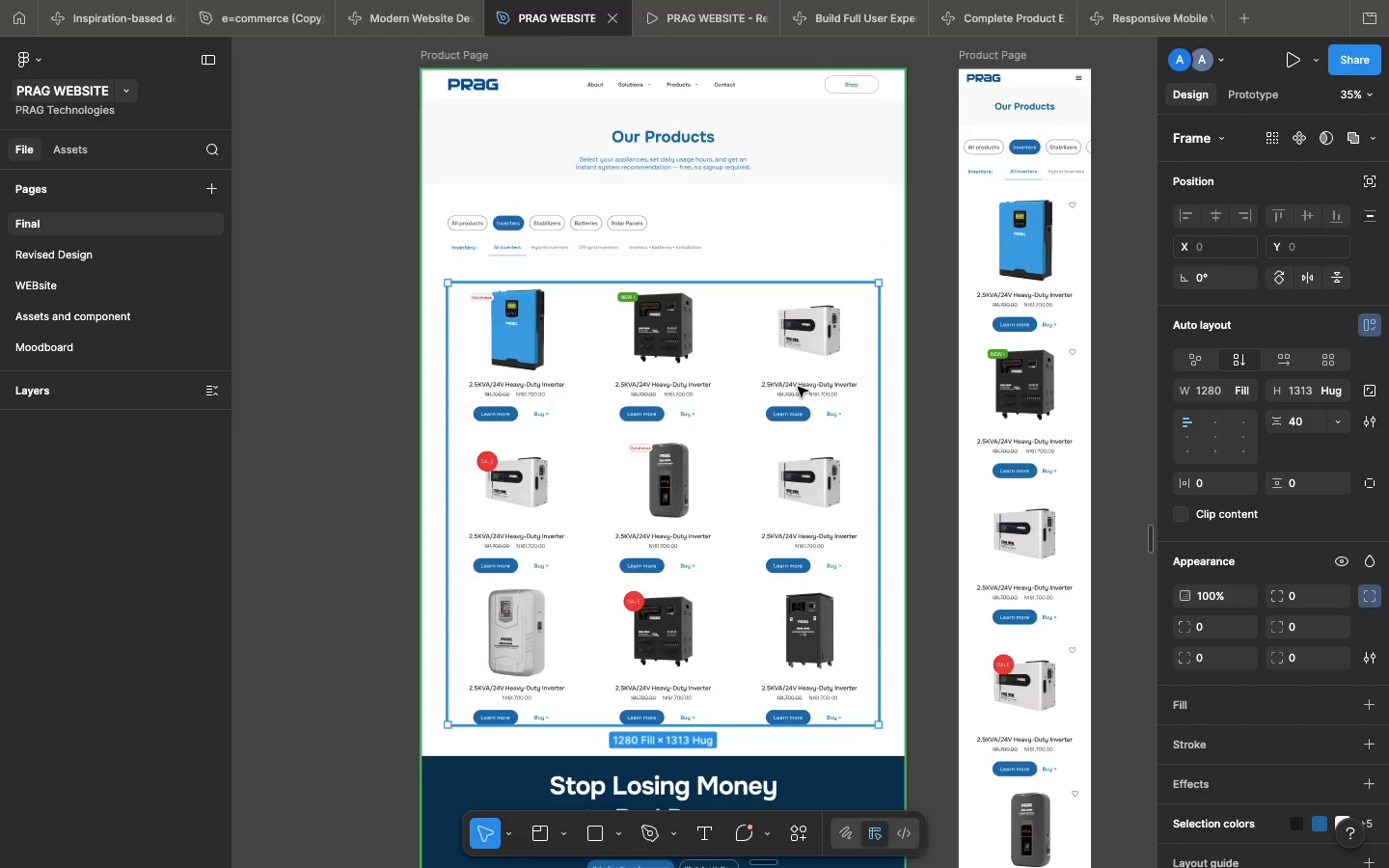 
triple_click([798, 387])
 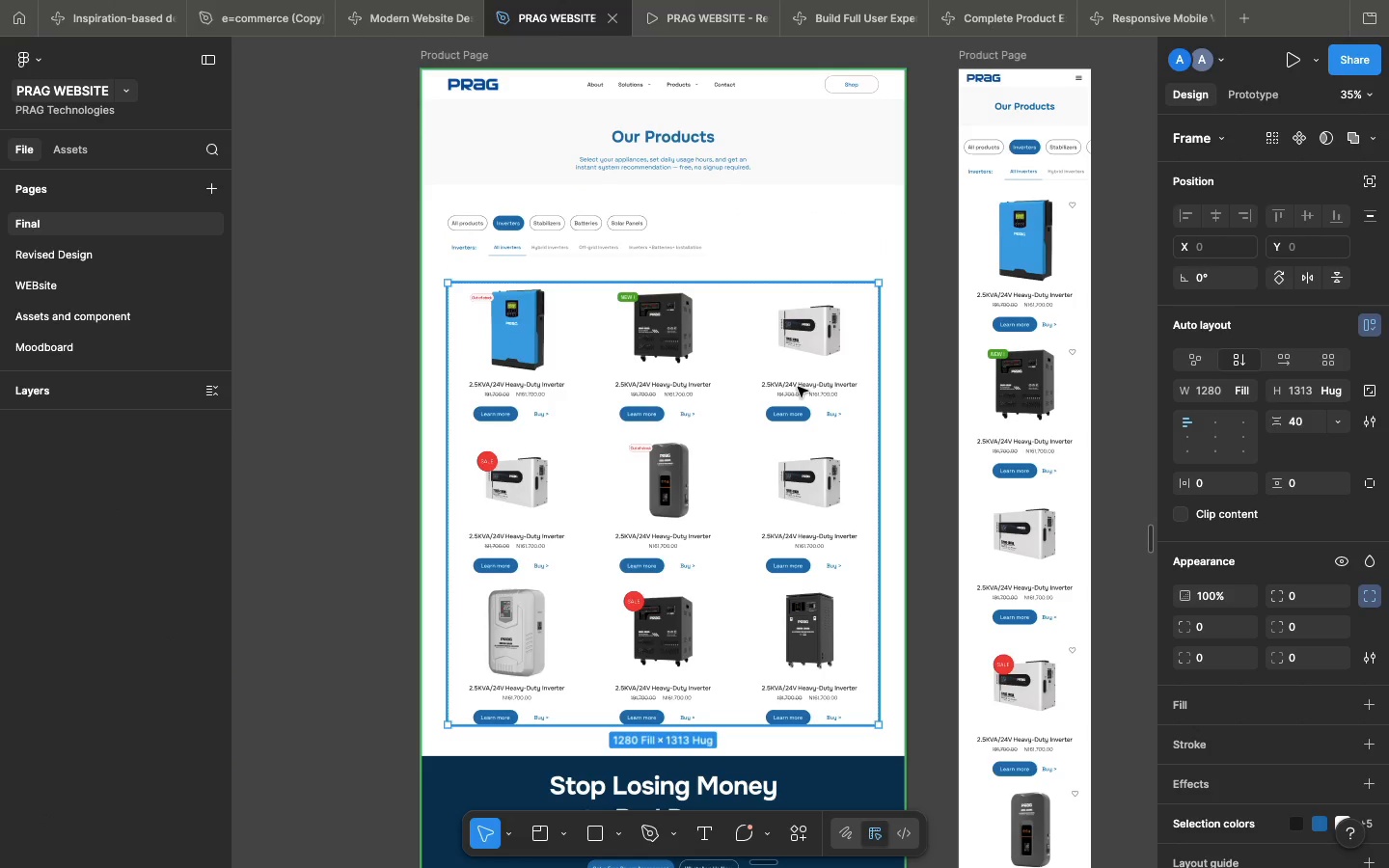 
triple_click([798, 387])
 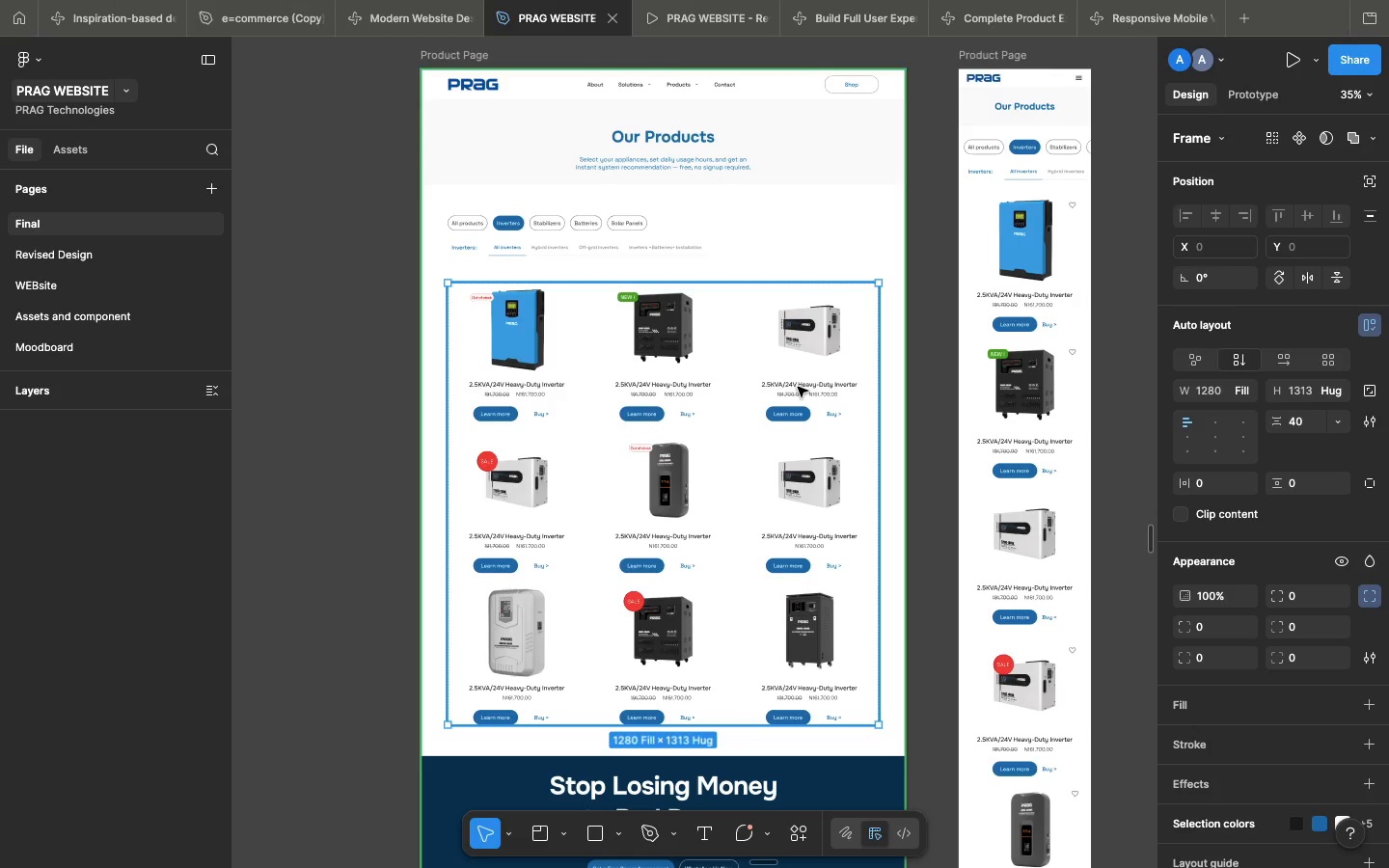 
double_click([798, 387])
 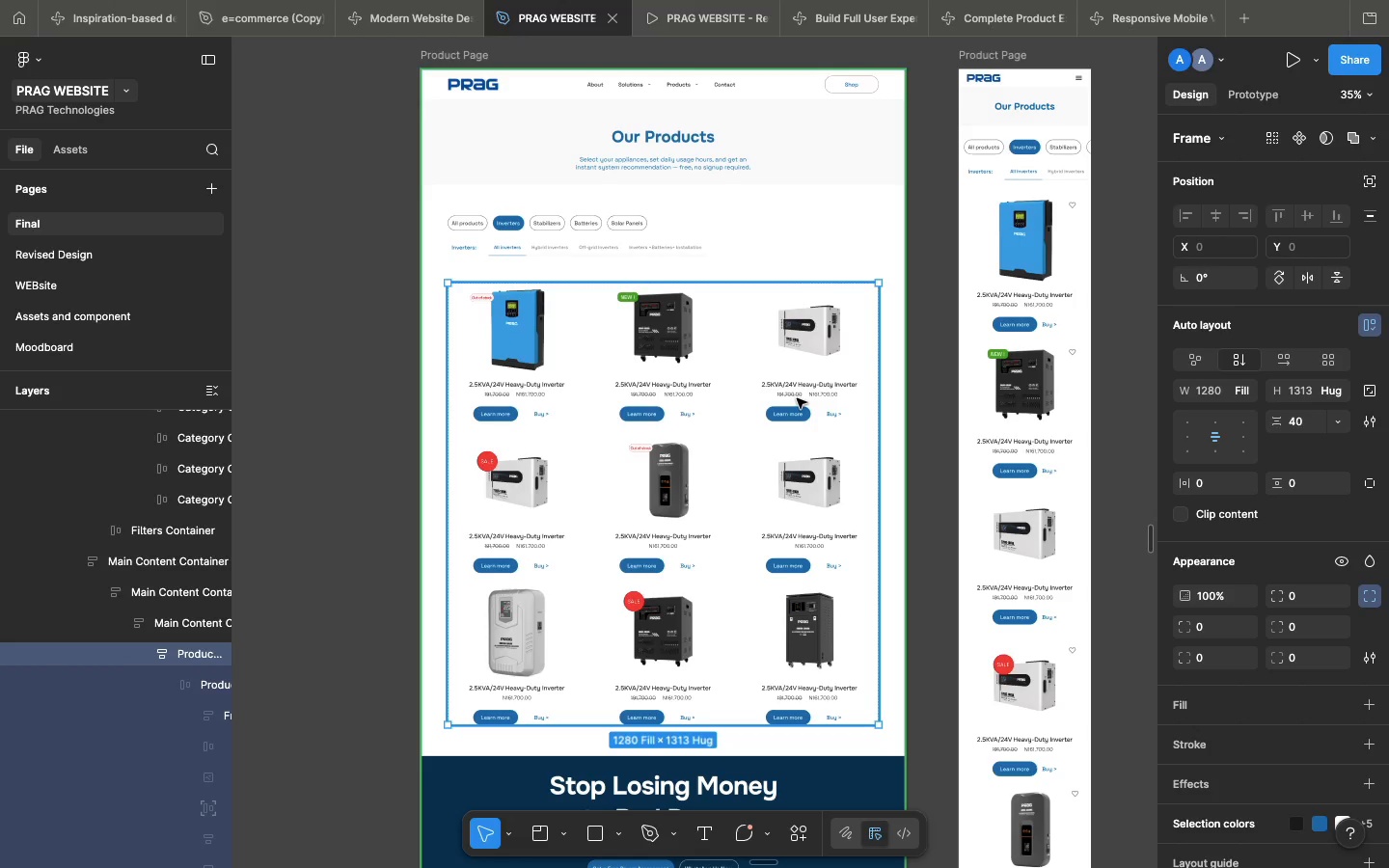 
double_click([797, 398])
 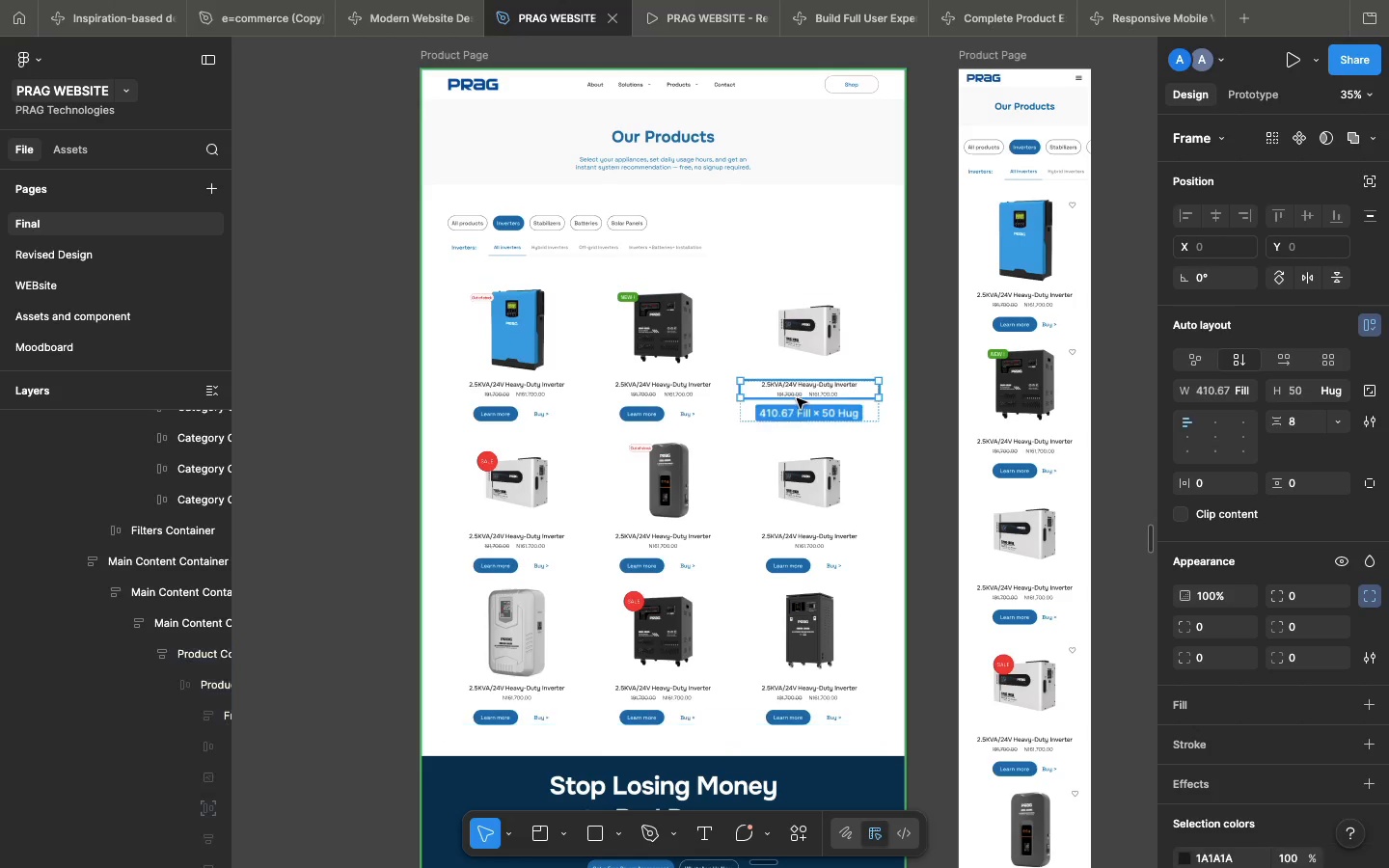 
triple_click([797, 398])
 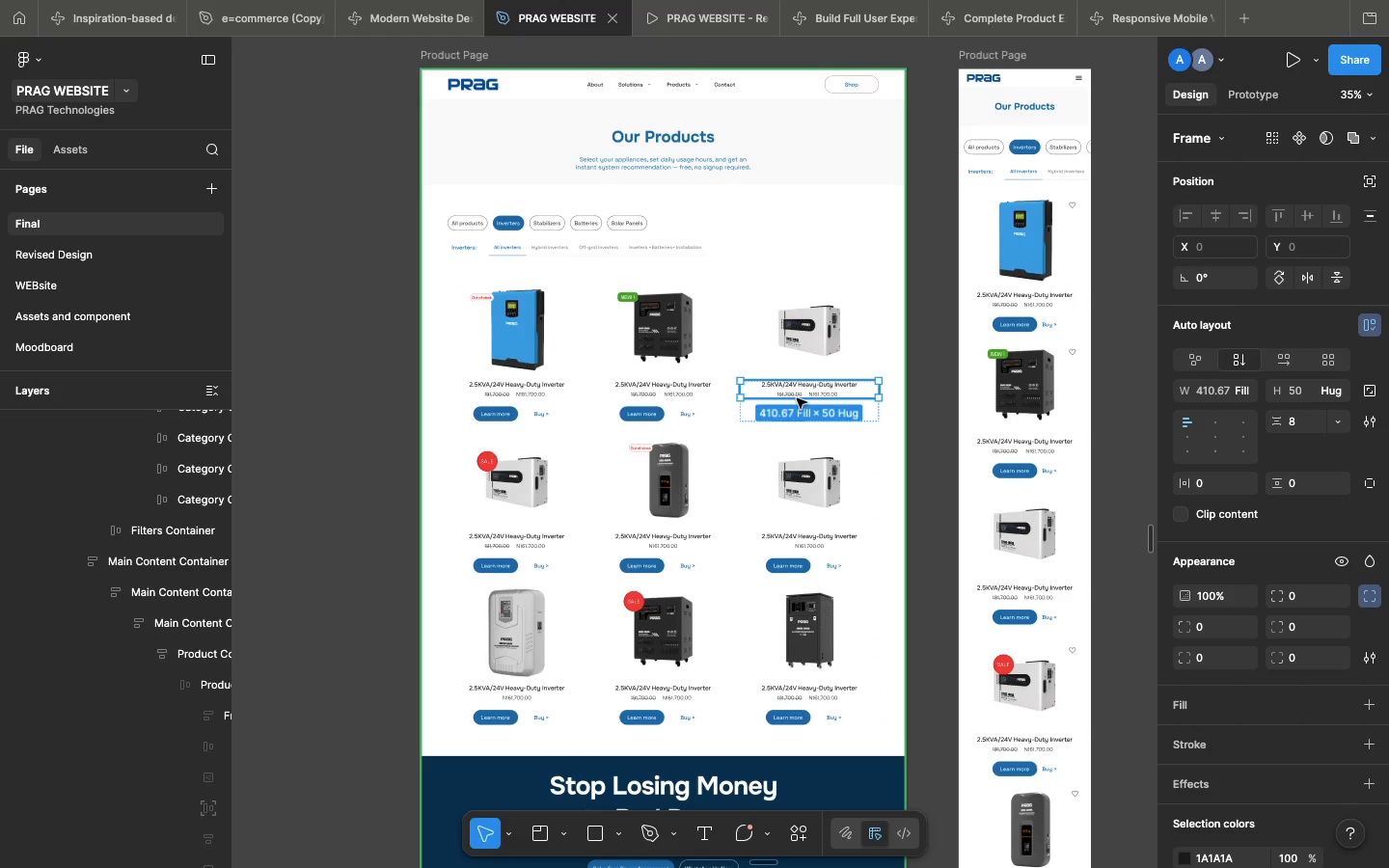 
triple_click([797, 398])
 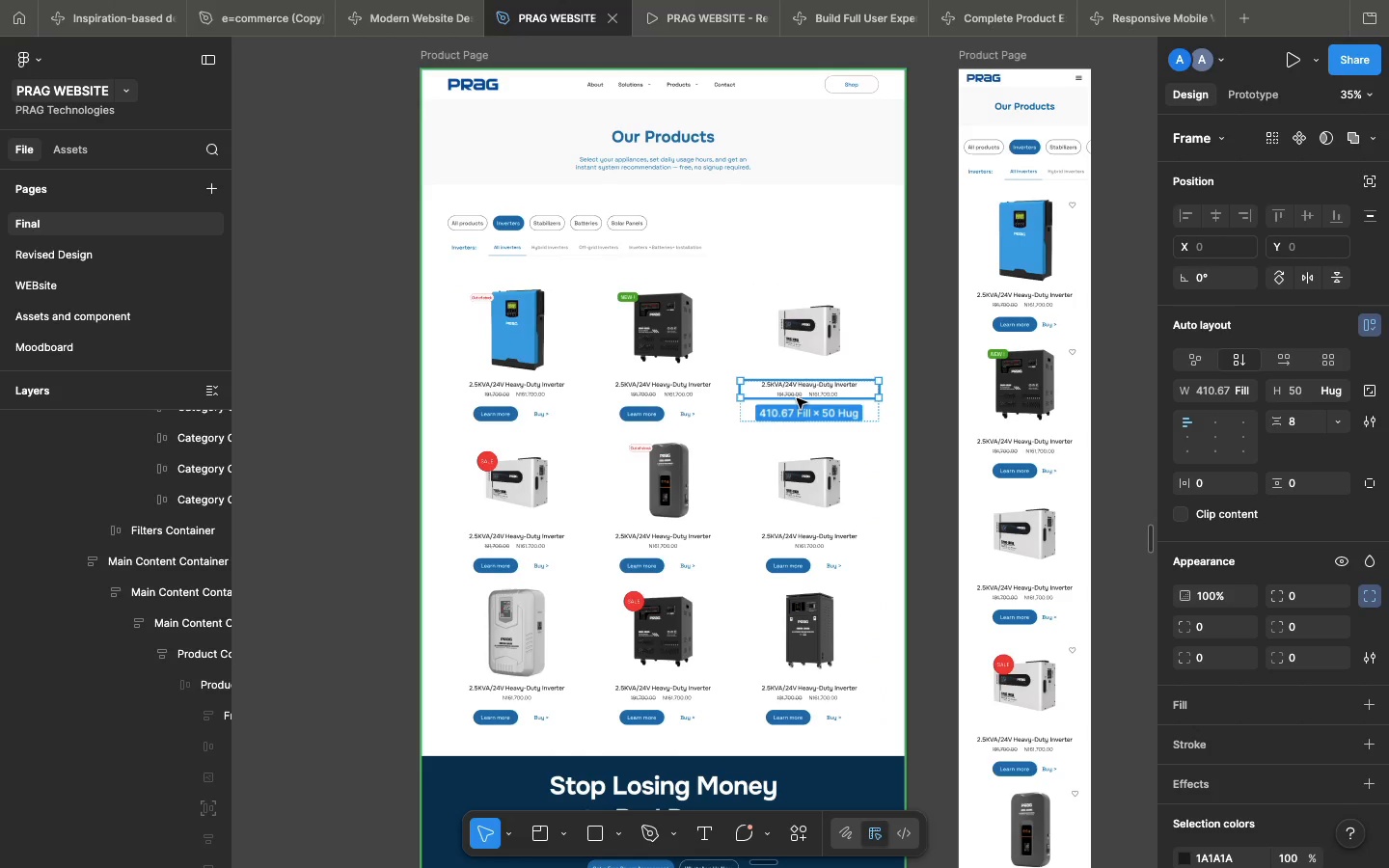 
triple_click([797, 398])
 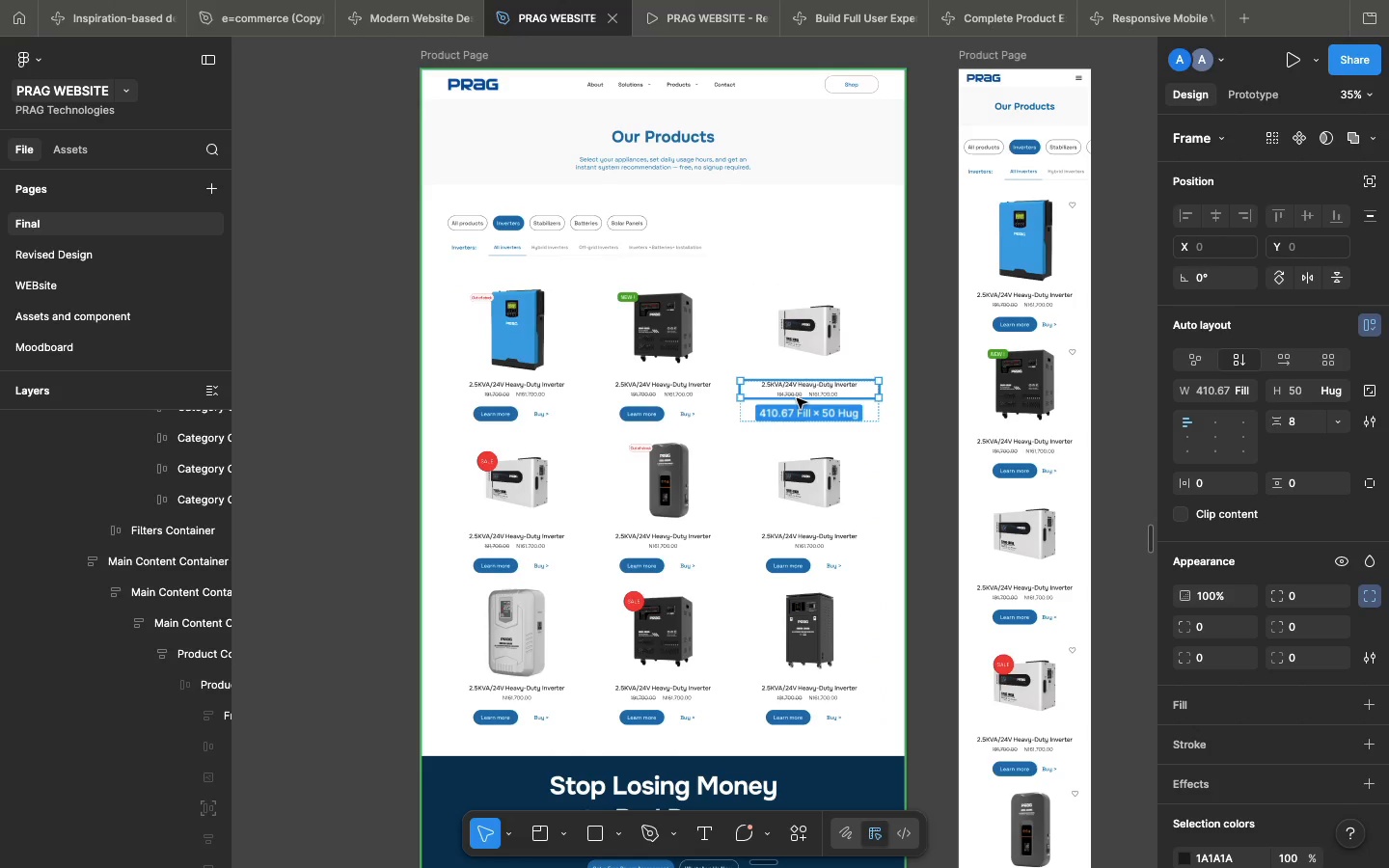 
triple_click([797, 398])
 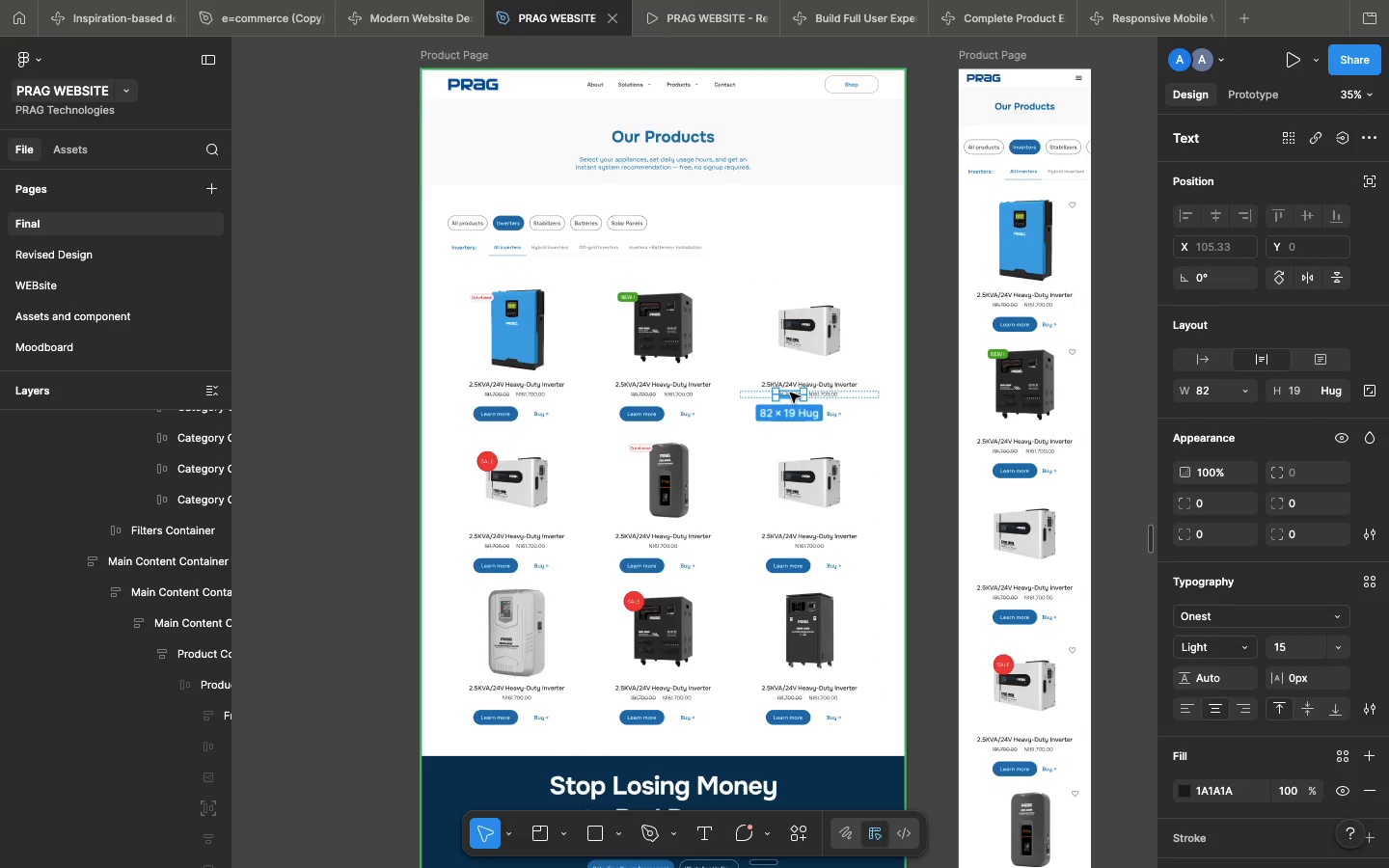 
left_click([790, 393])
 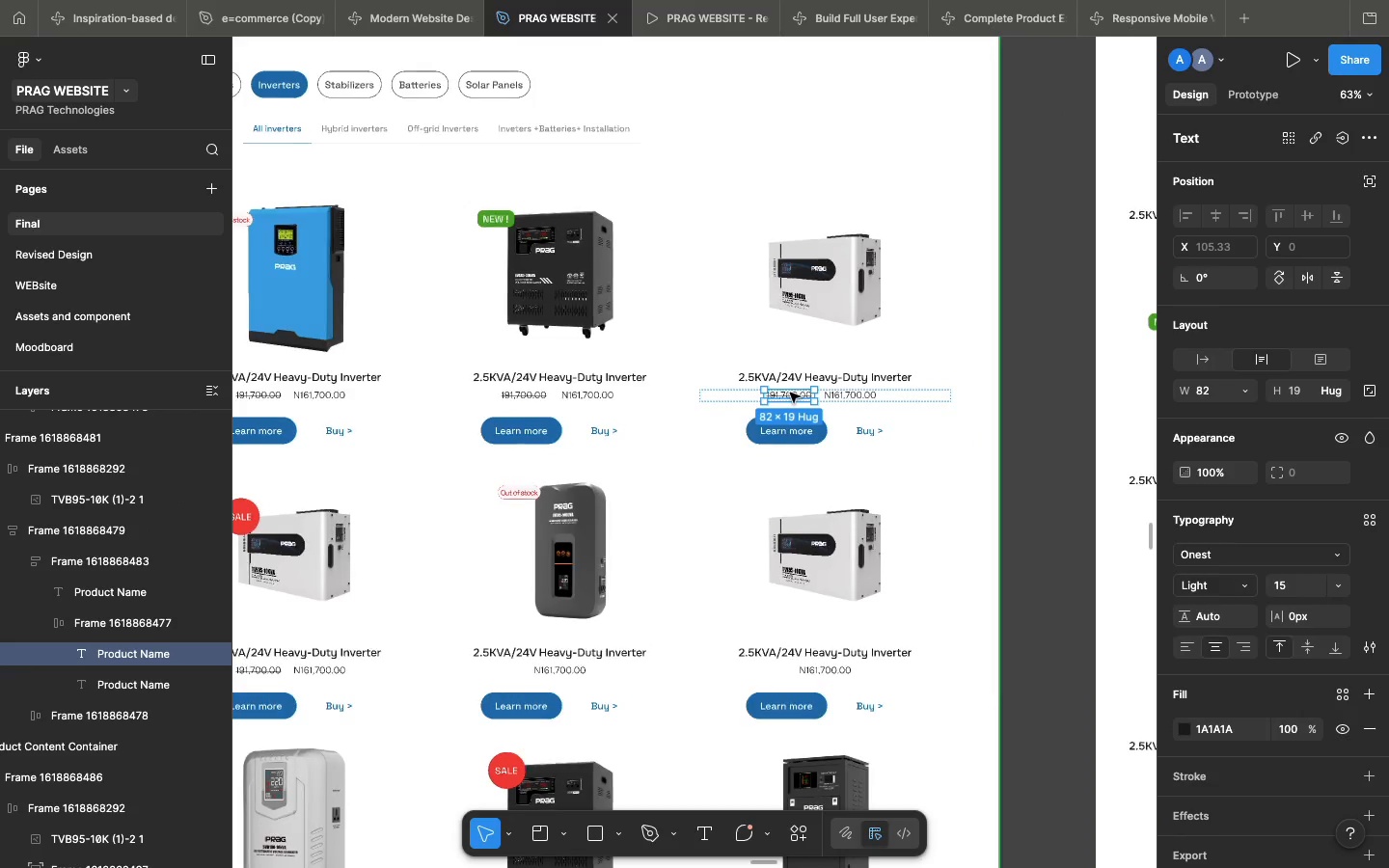 
key(Backspace)
 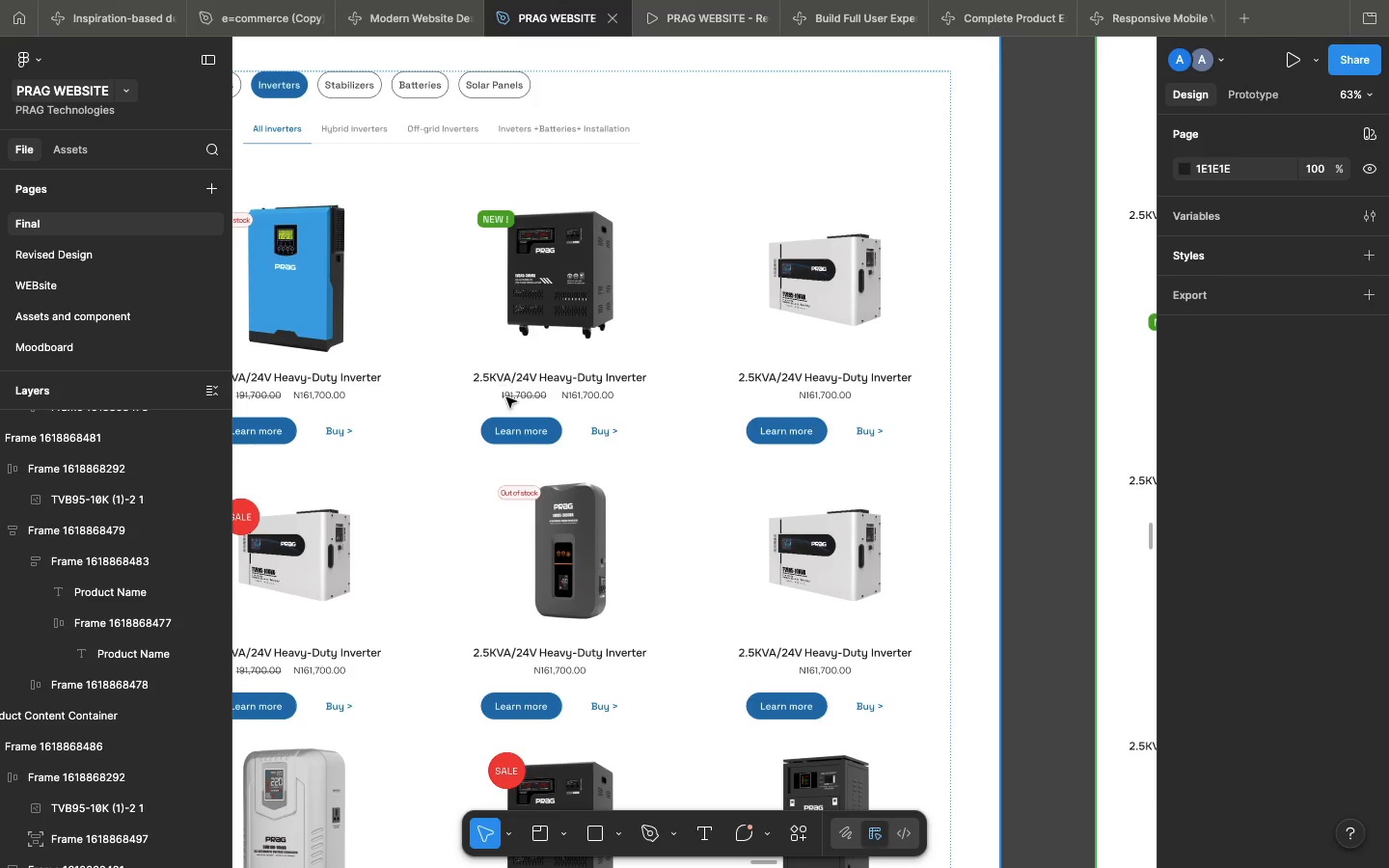 
double_click([507, 397])
 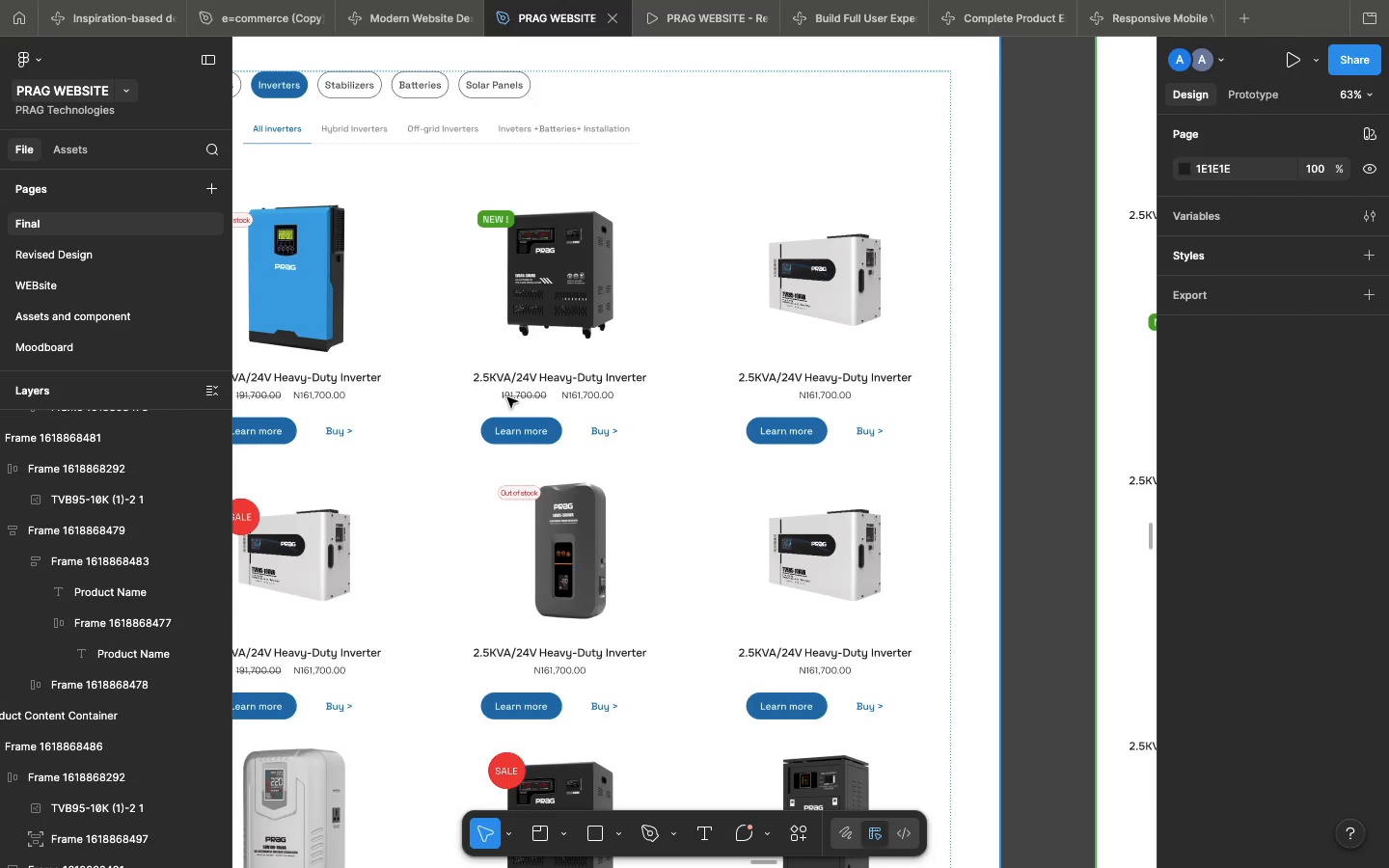 
triple_click([507, 397])
 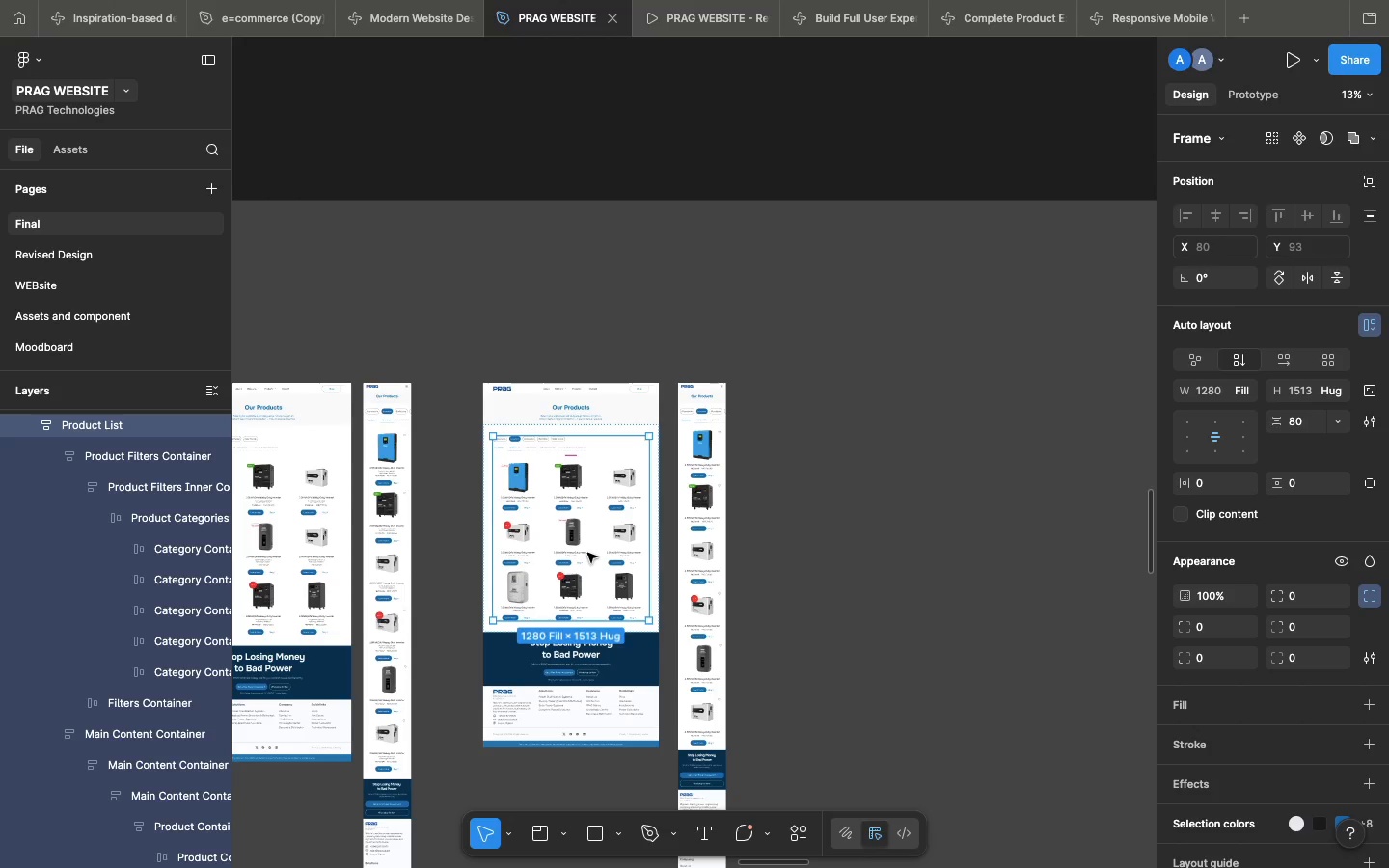 
wait(36.54)
 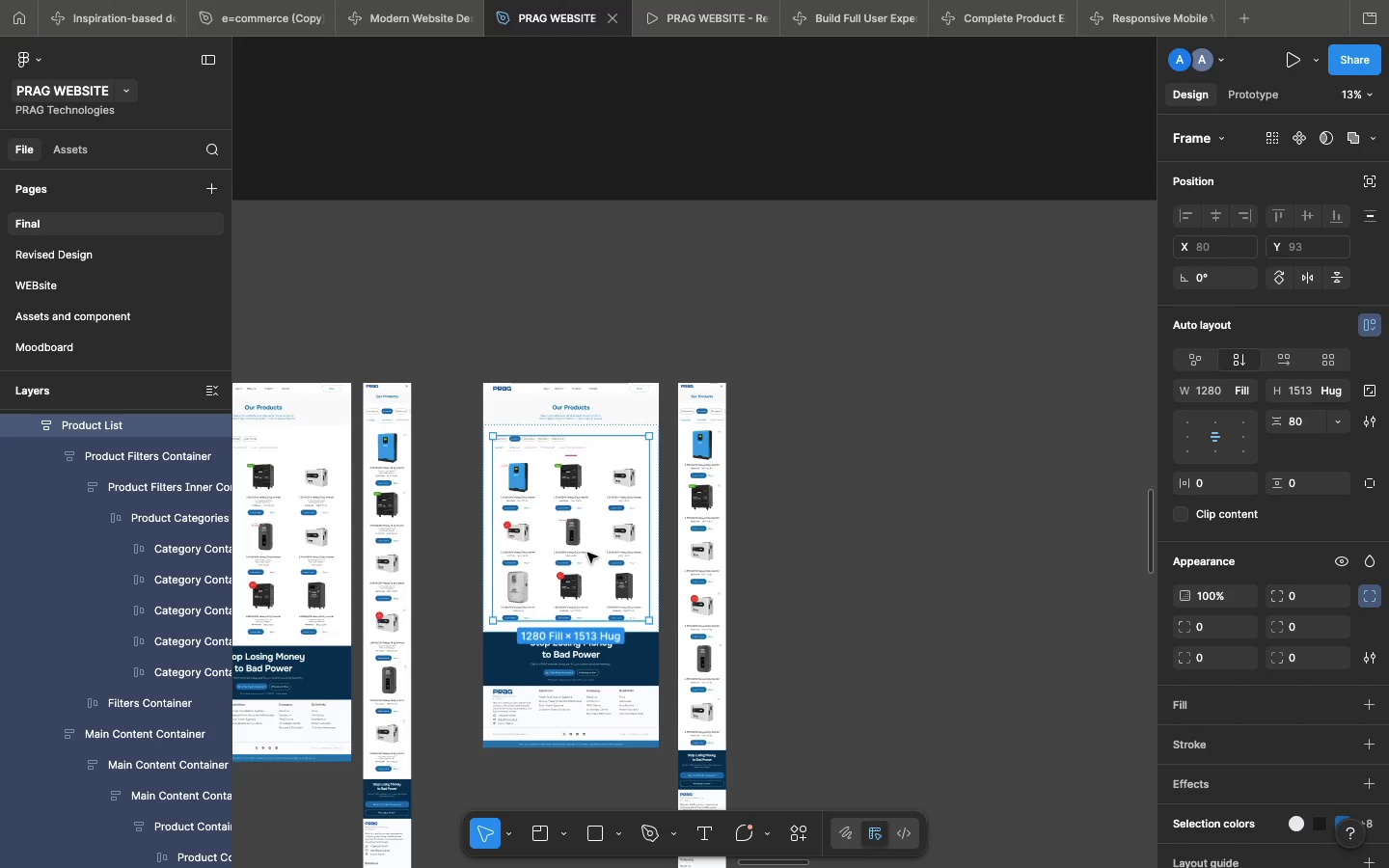 
scroll: coordinate [587, 553], scroll_direction: down, amount: 1.0
 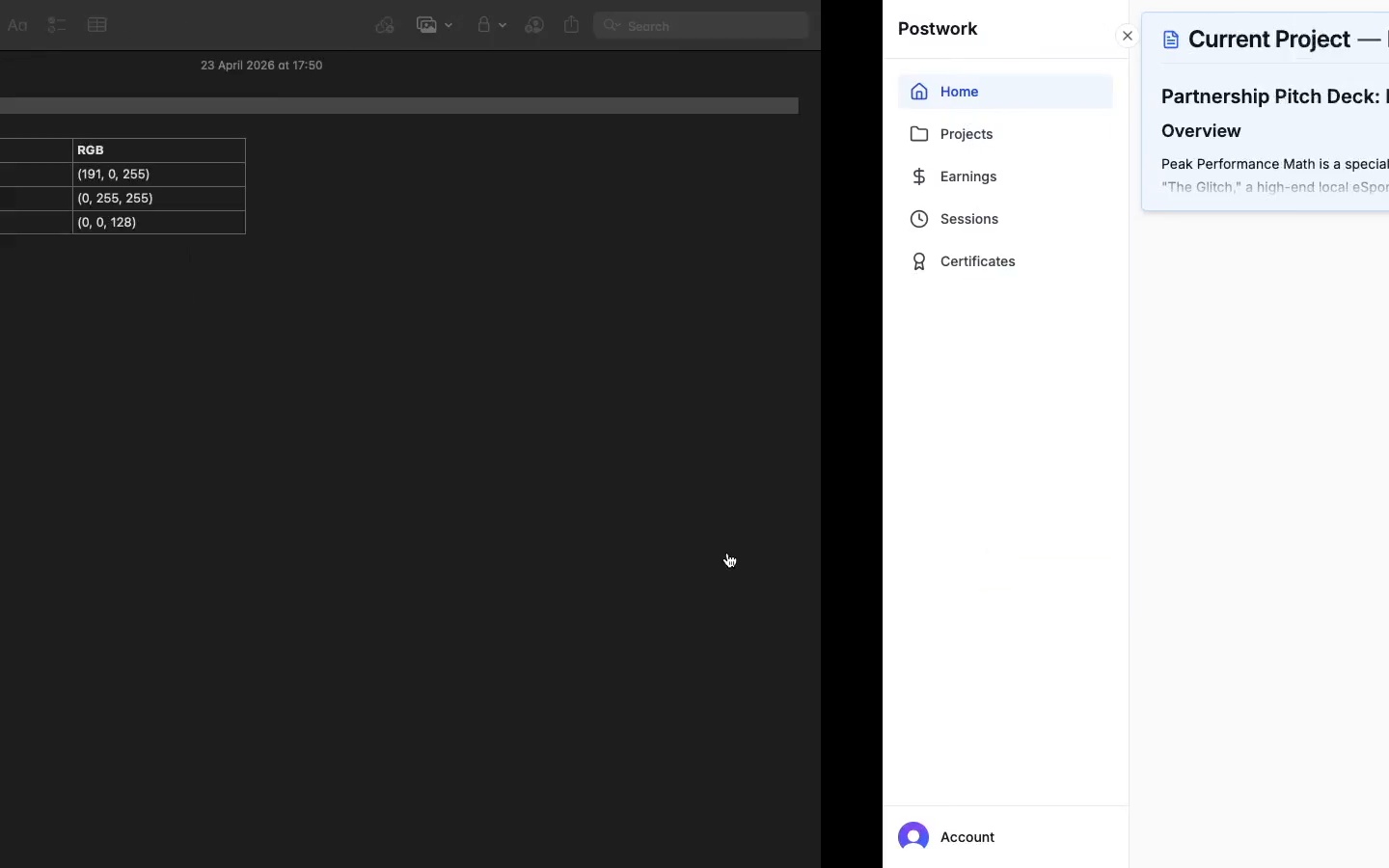 
wait(8.64)
 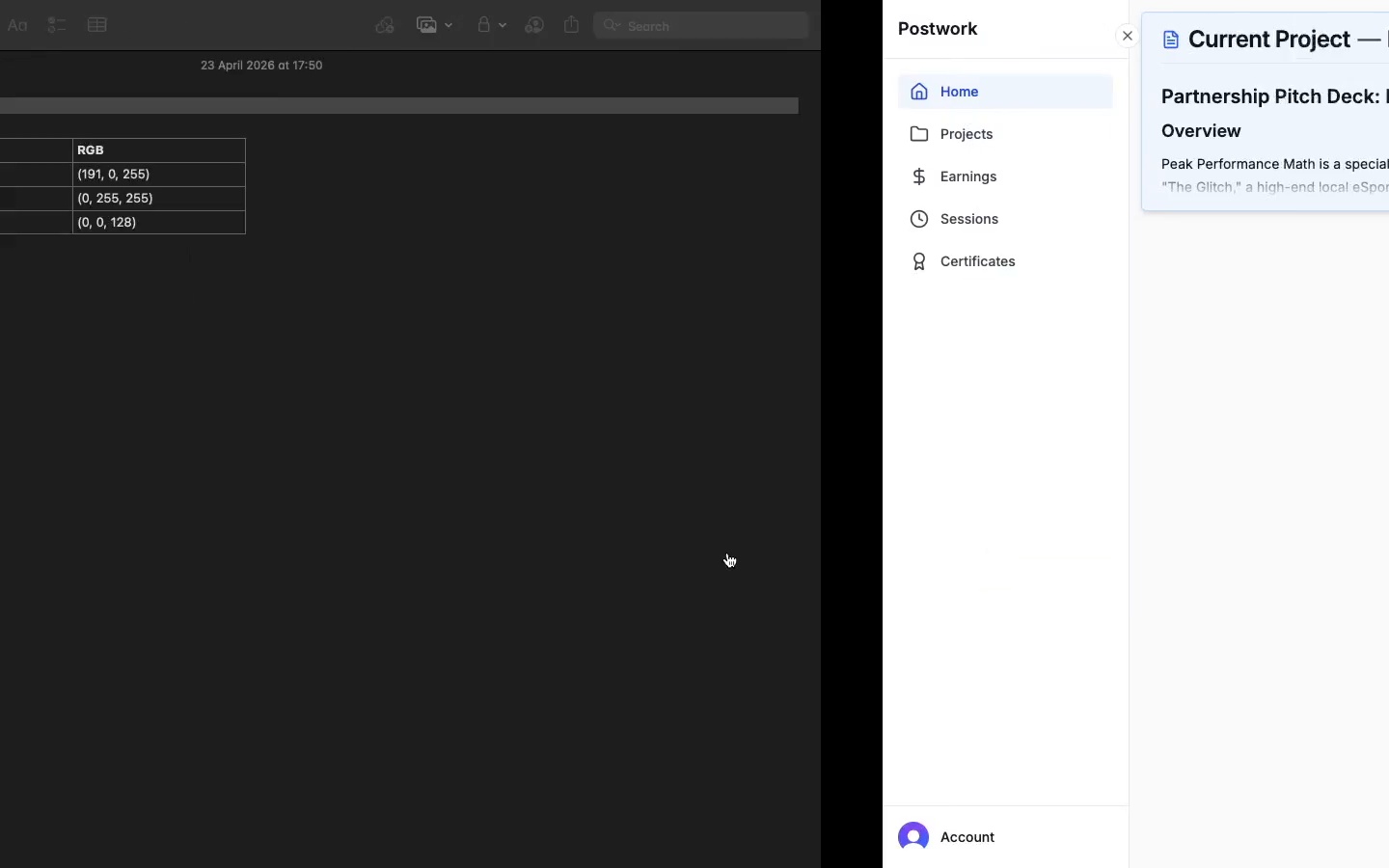 
left_click([1326, 115])
 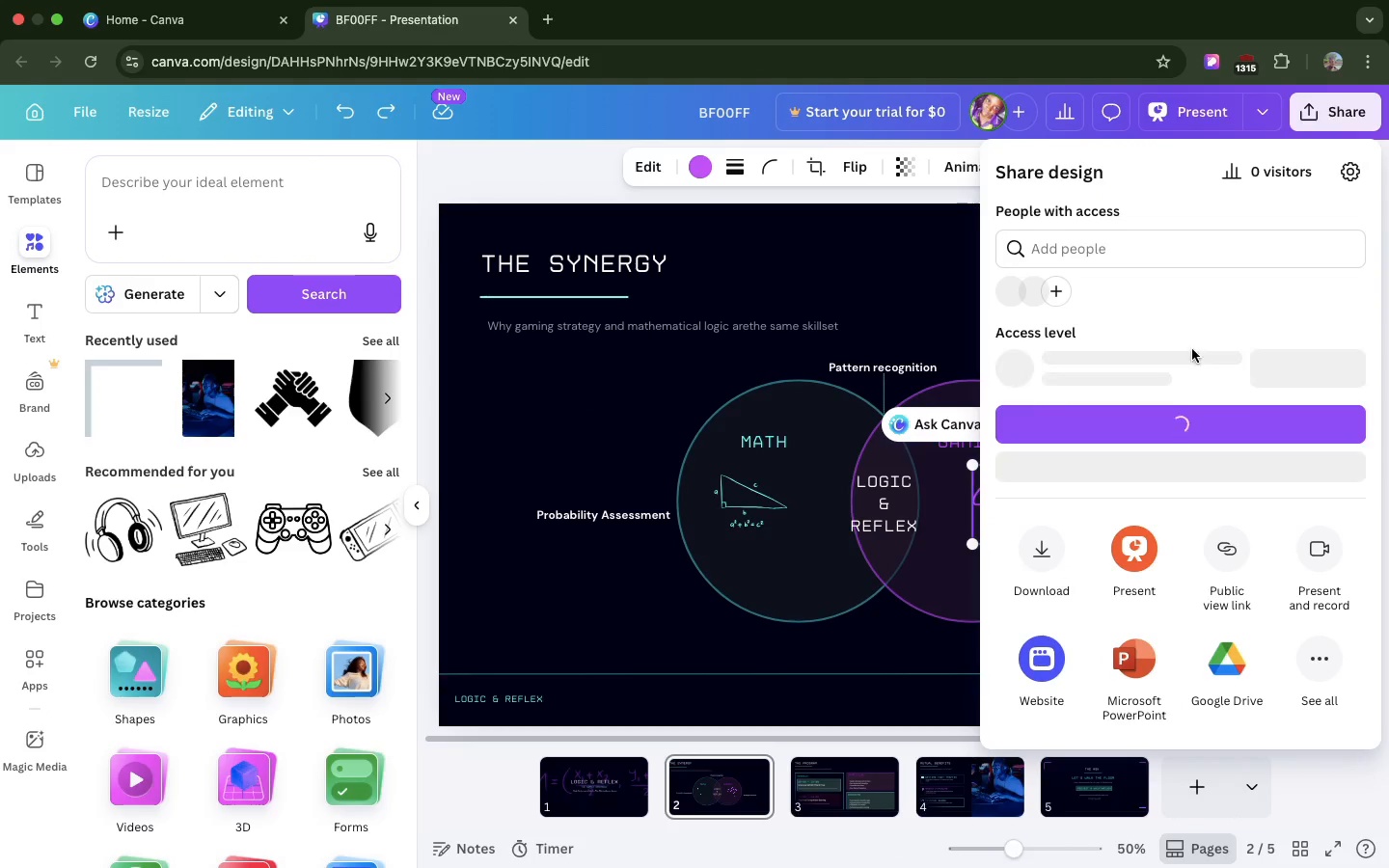 
mouse_move([1198, 363])
 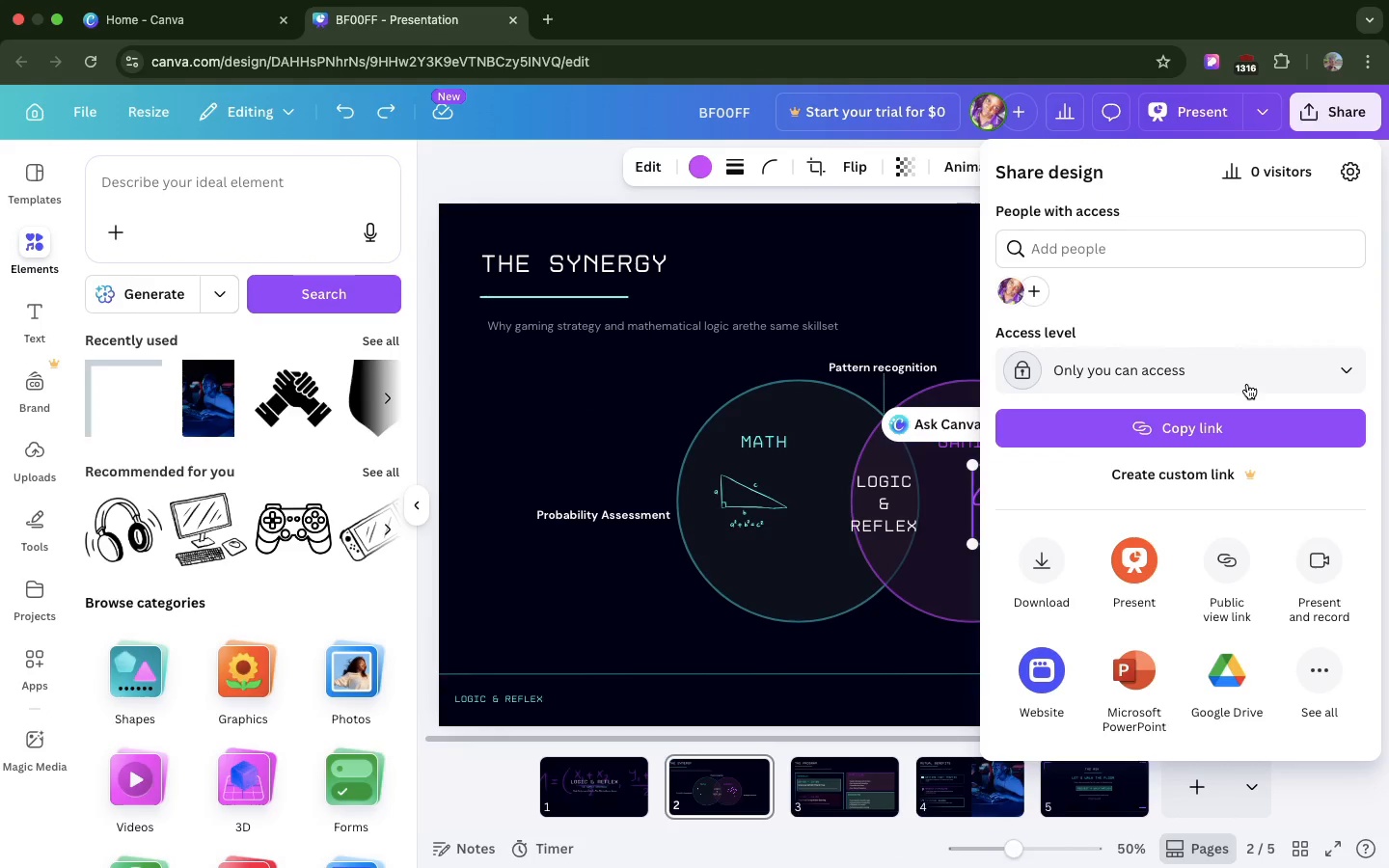 
left_click([1247, 384])
 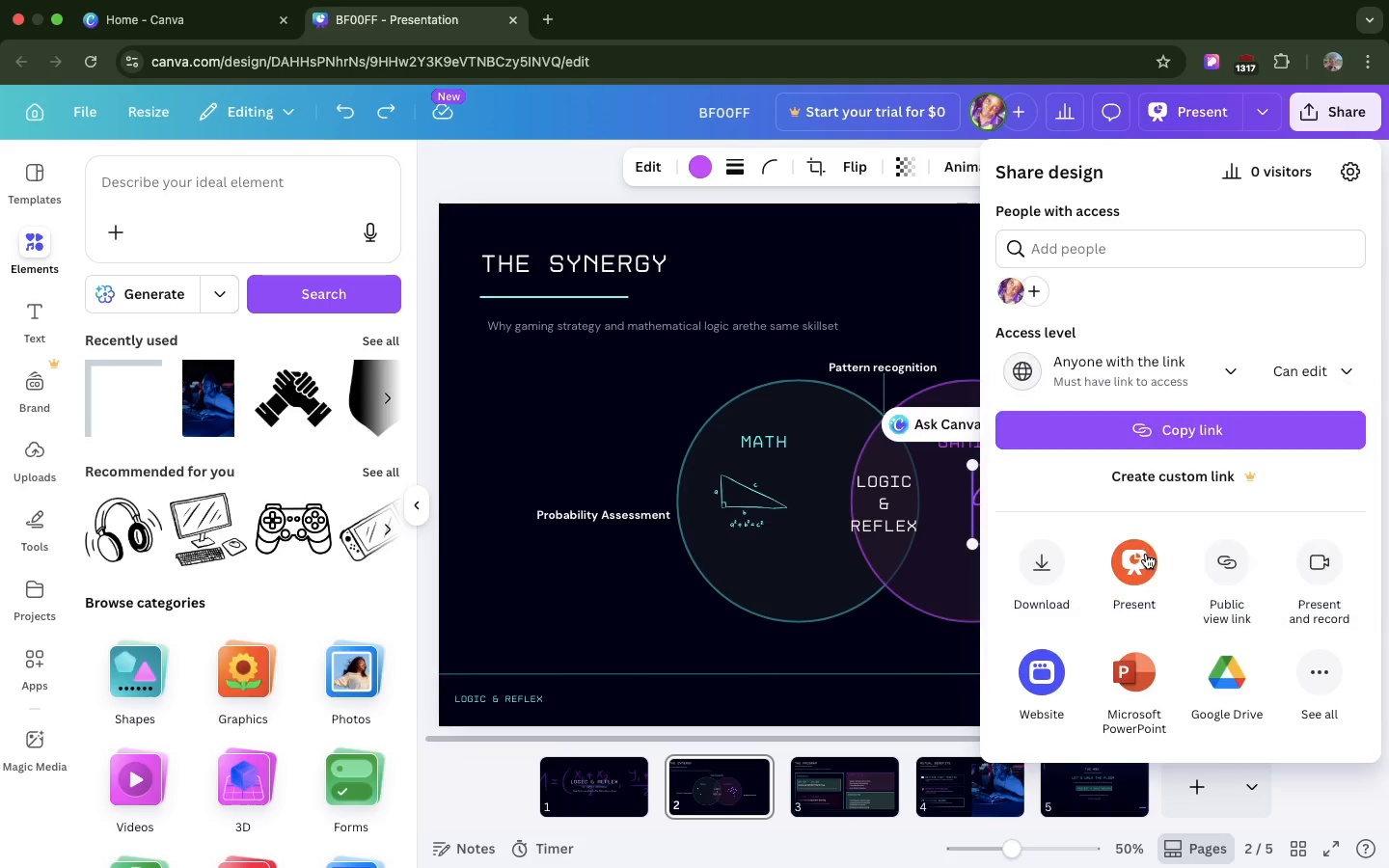 
left_click([1146, 554])
 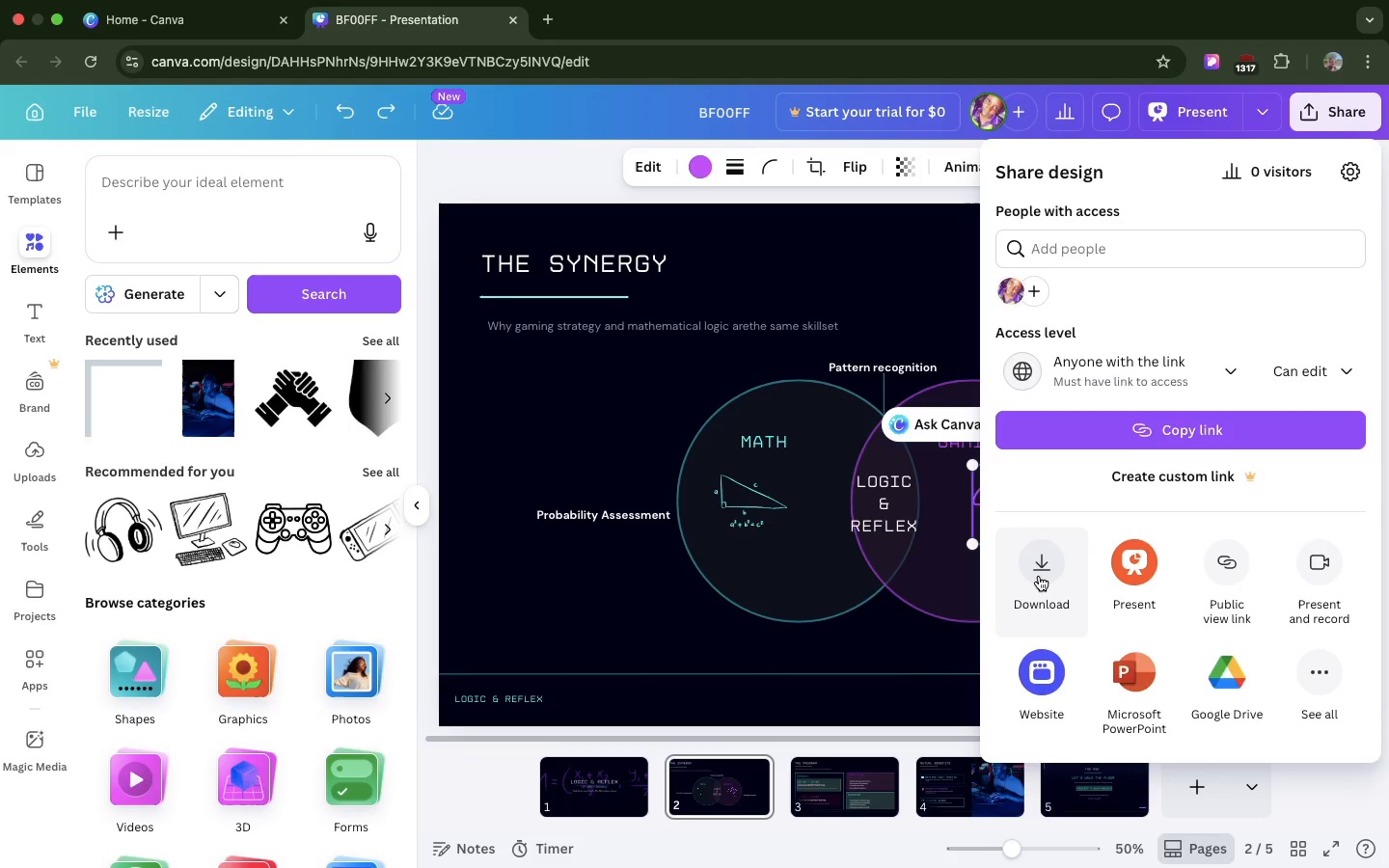 
left_click([1039, 576])
 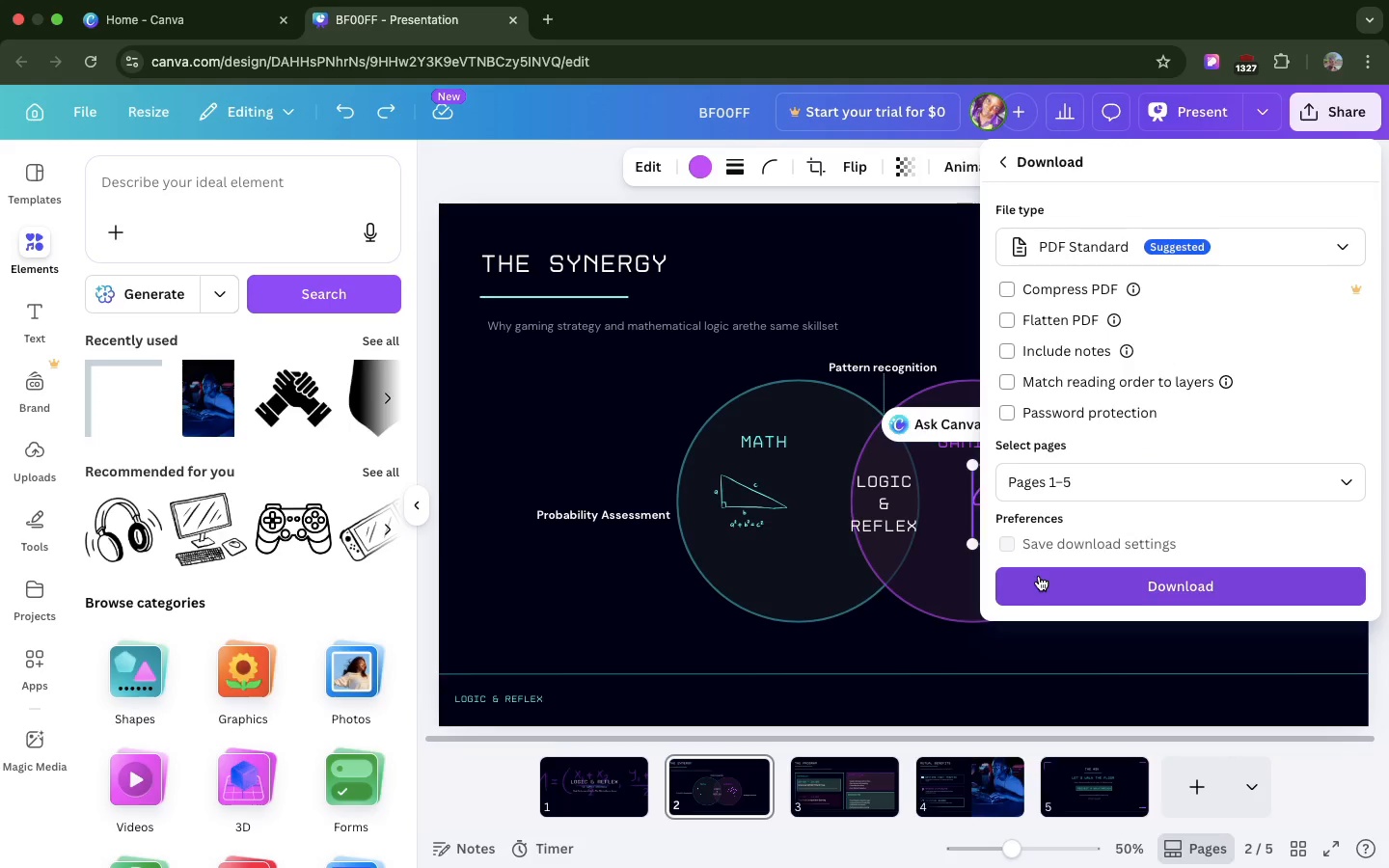 
wait(5.76)
 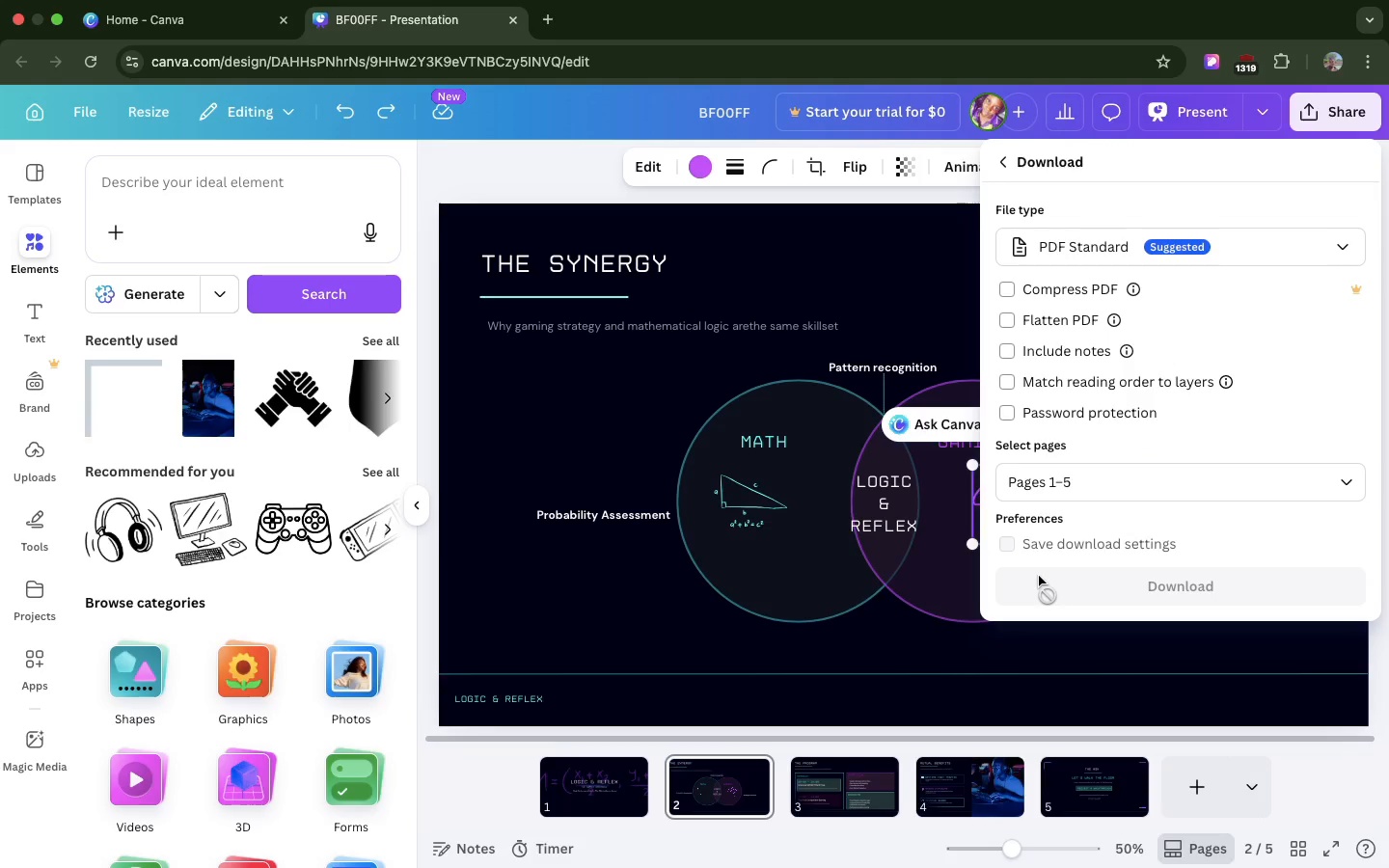 
left_click([1039, 576])
 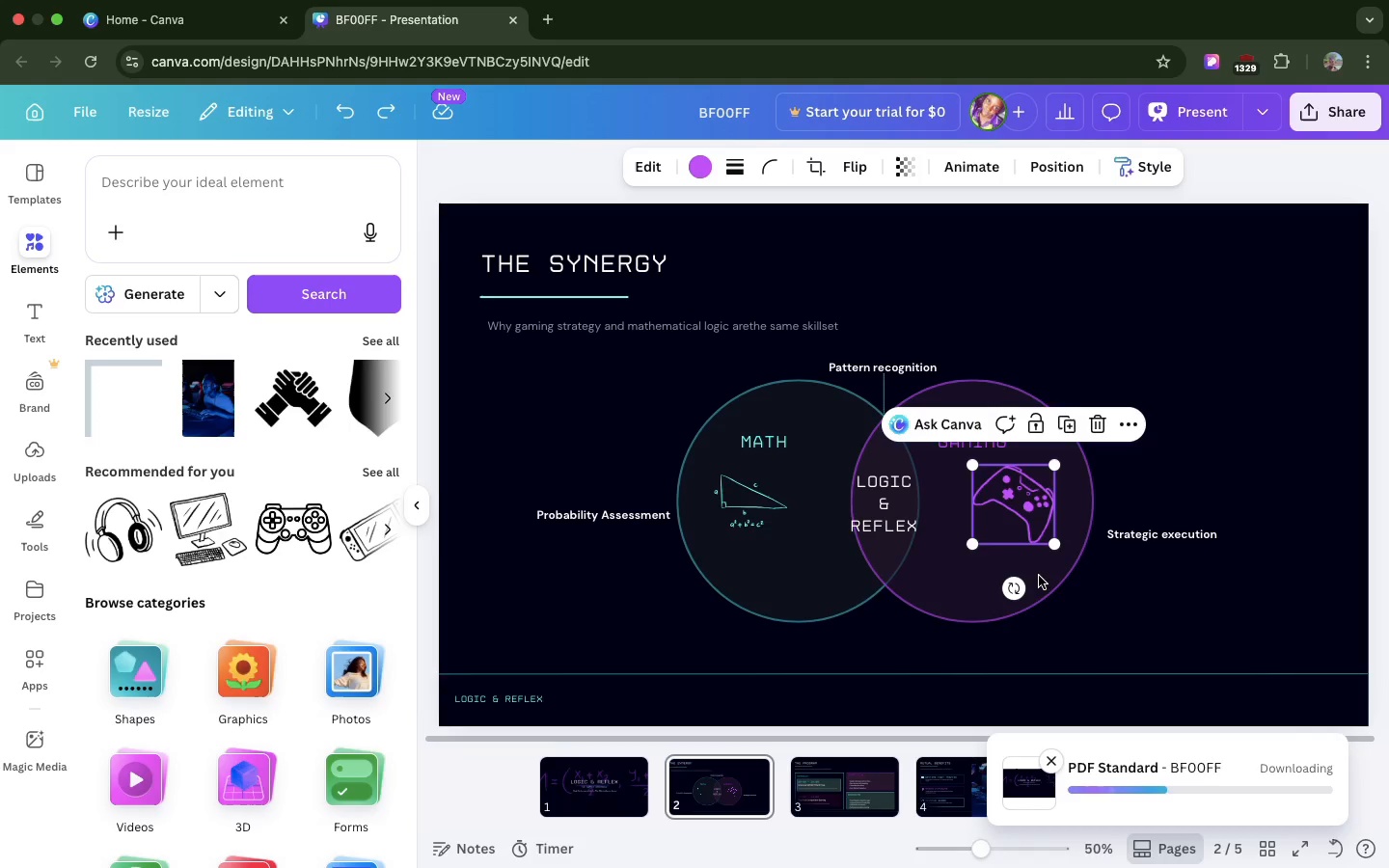 
wait(8.77)
 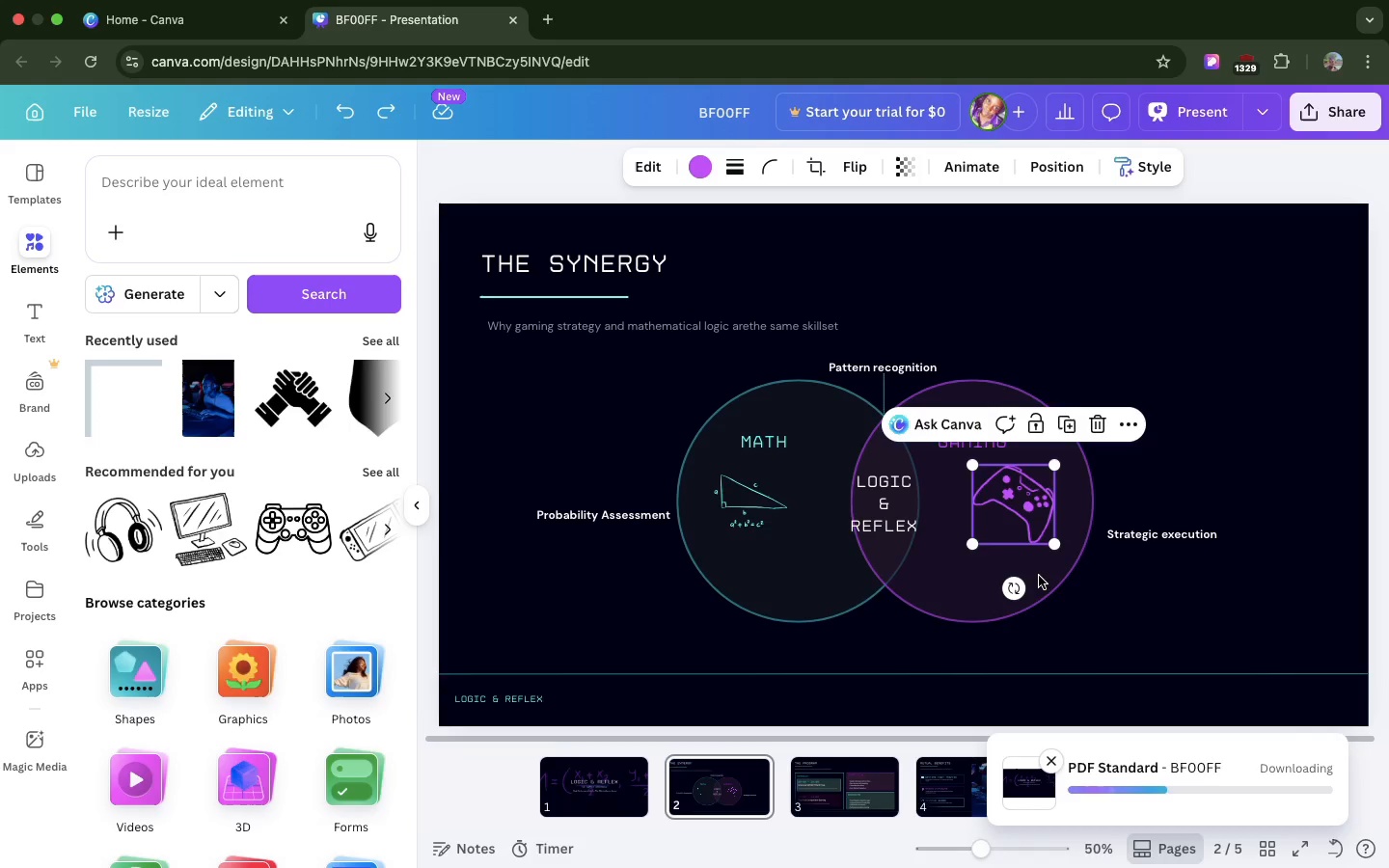 
double_click([718, 110])
 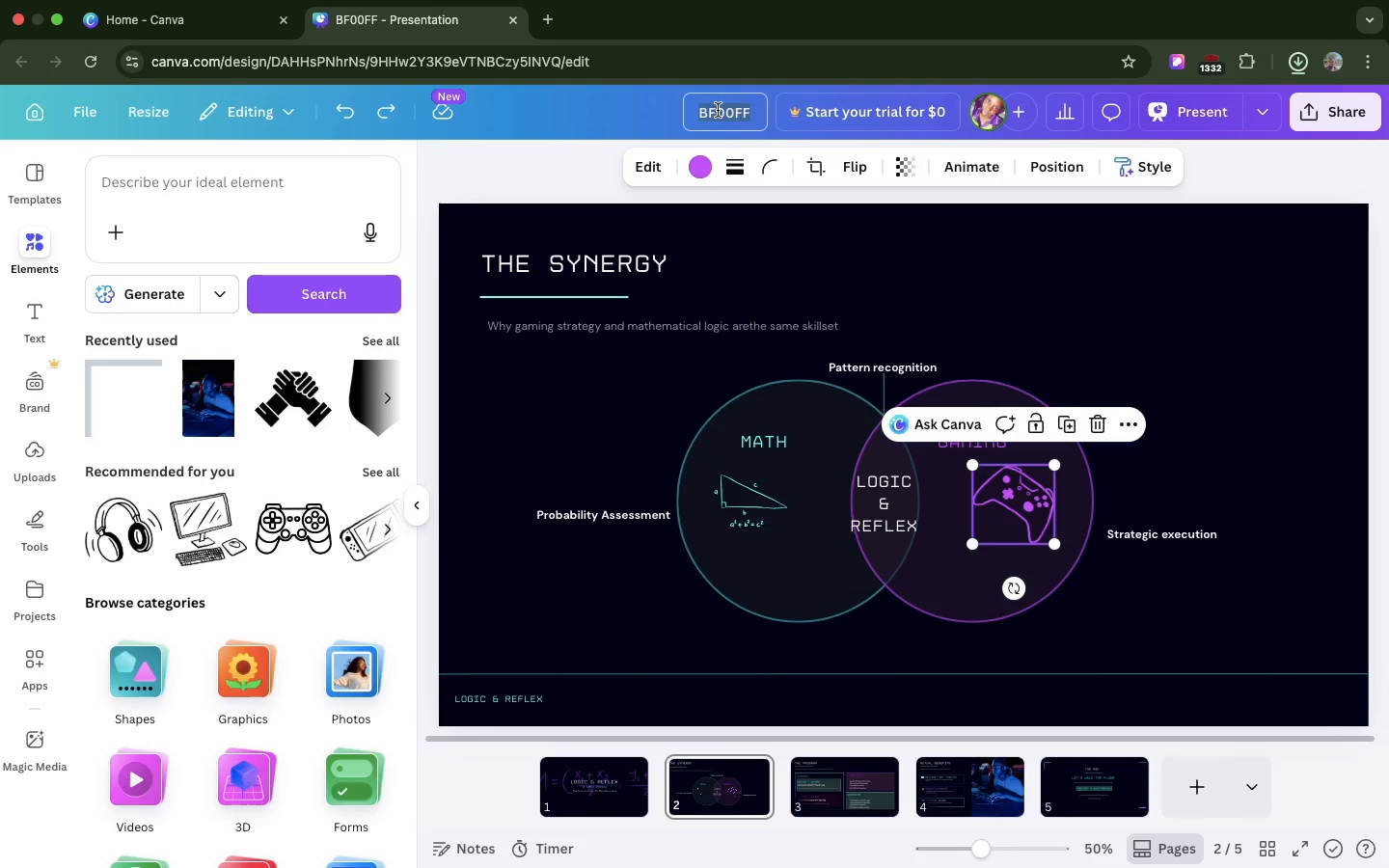 
triple_click([718, 110])
 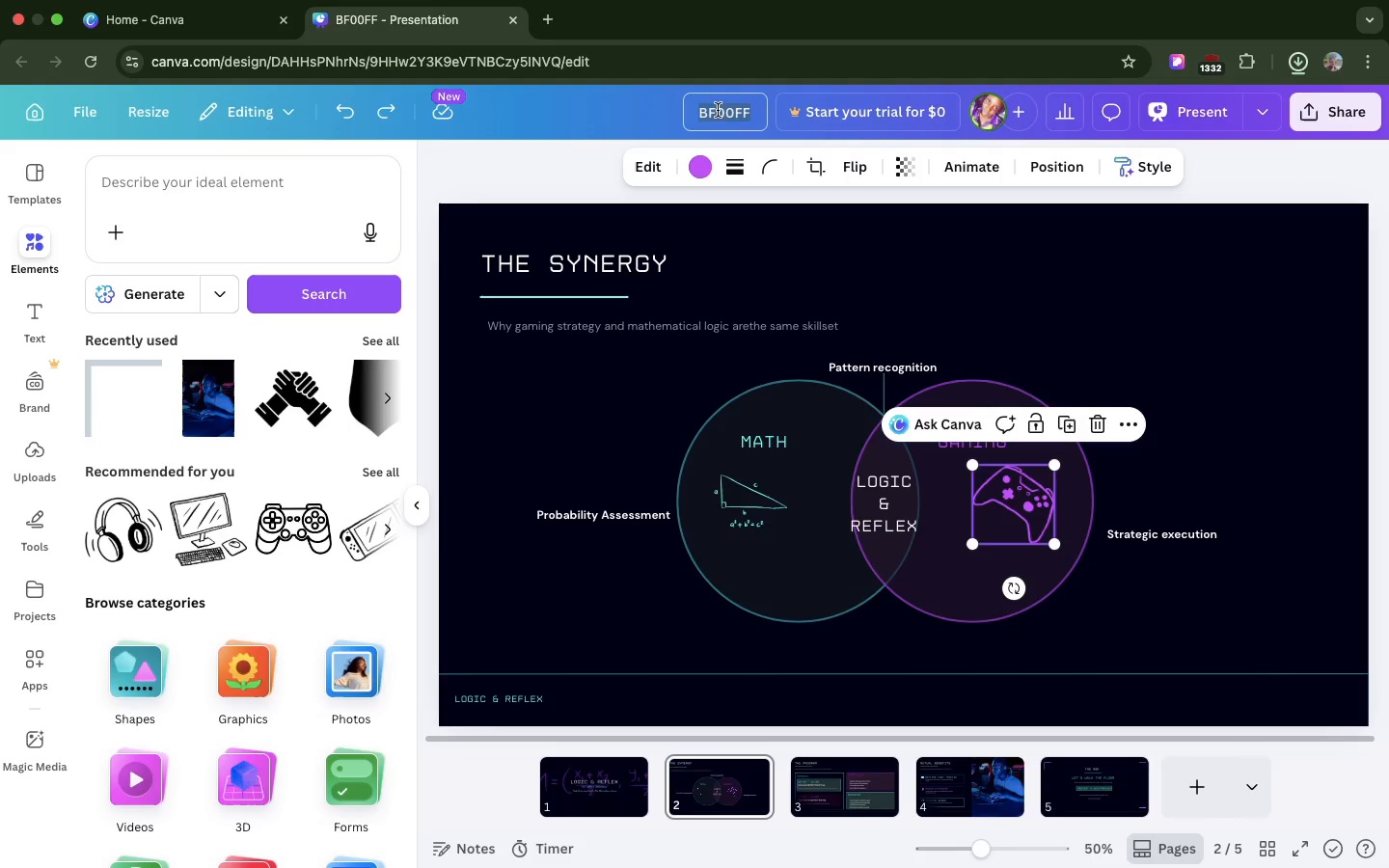 
triple_click([718, 110])
 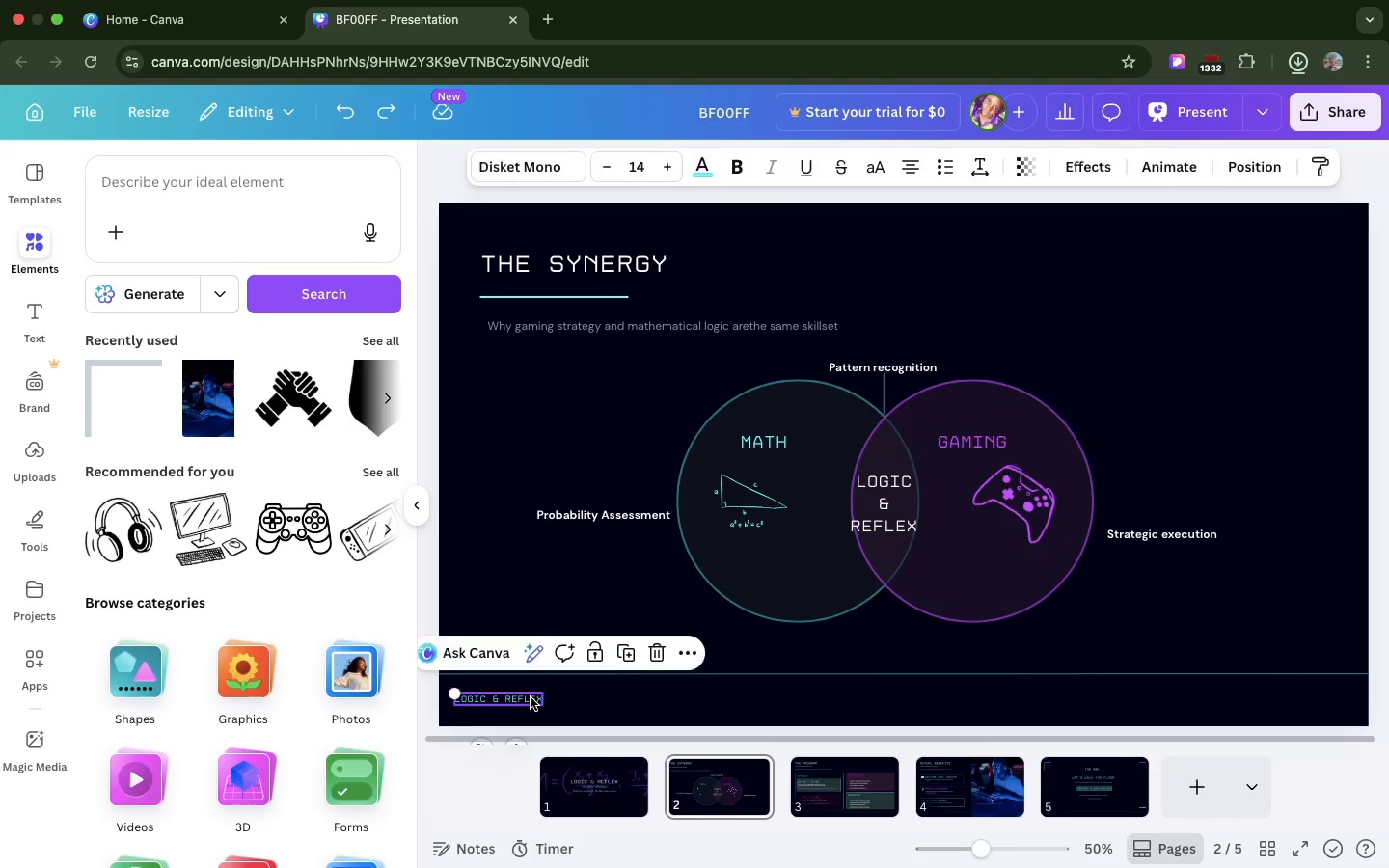 
double_click([531, 697])
 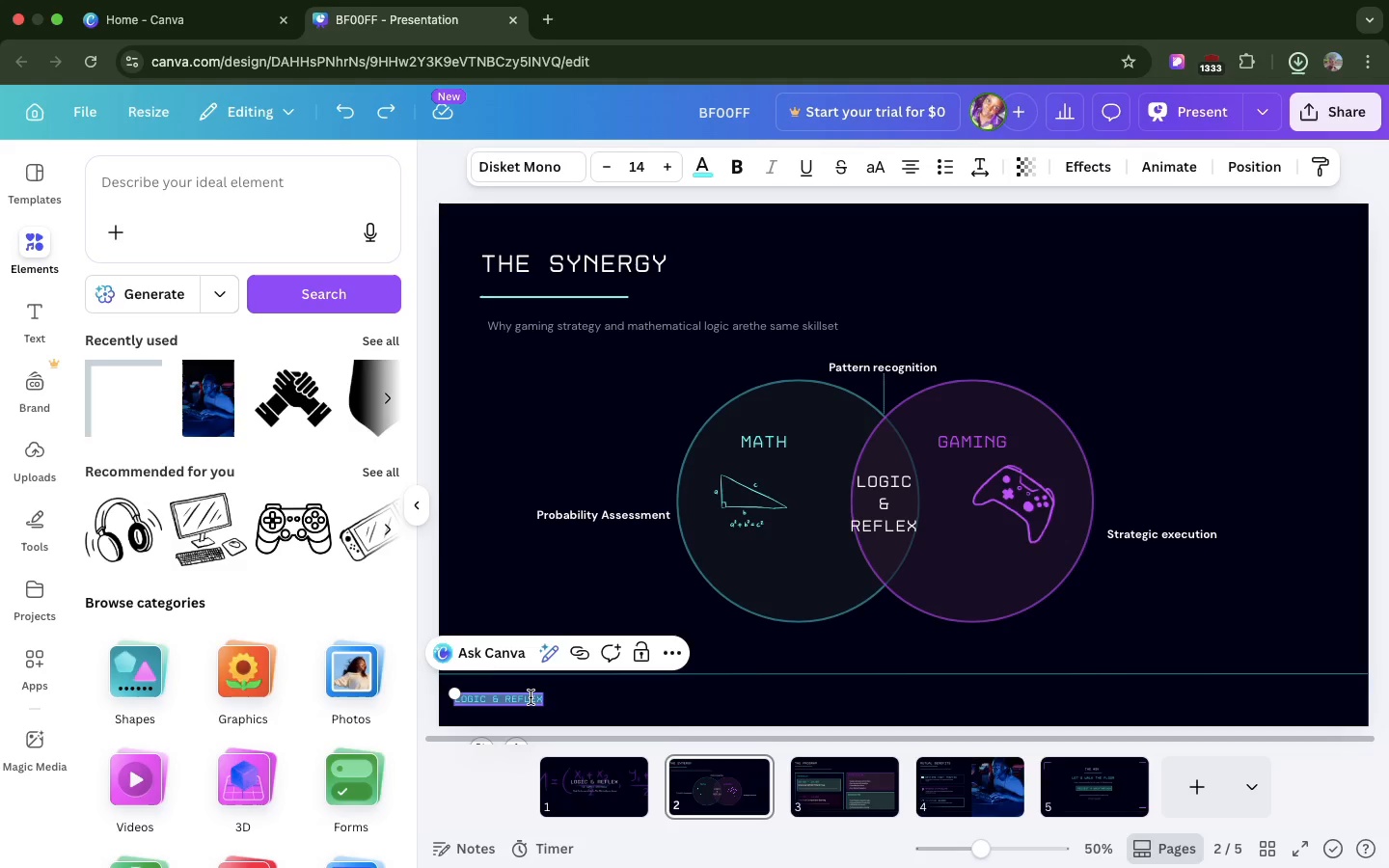 
key(Meta+CommandLeft)
 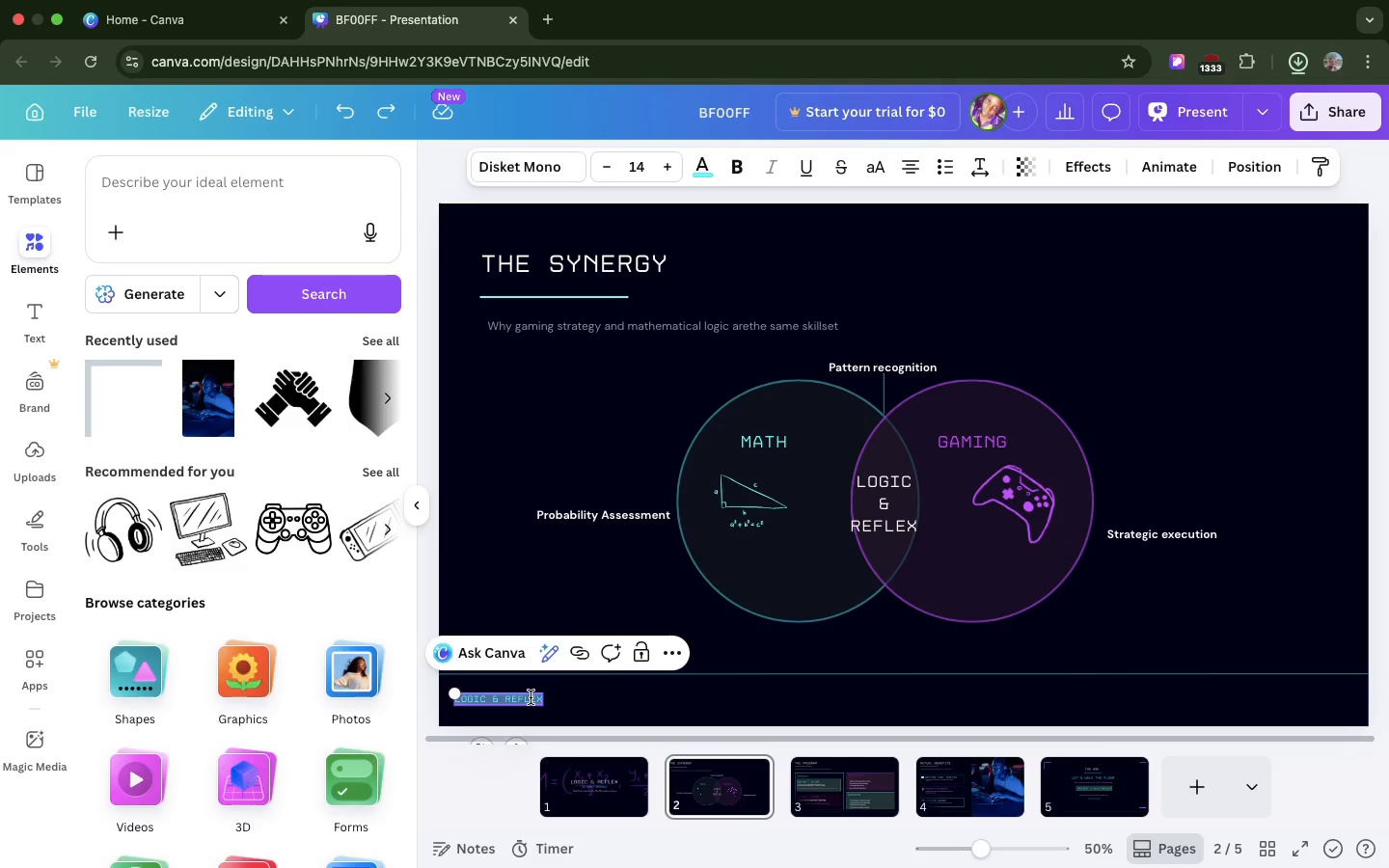 
key(Meta+C)
 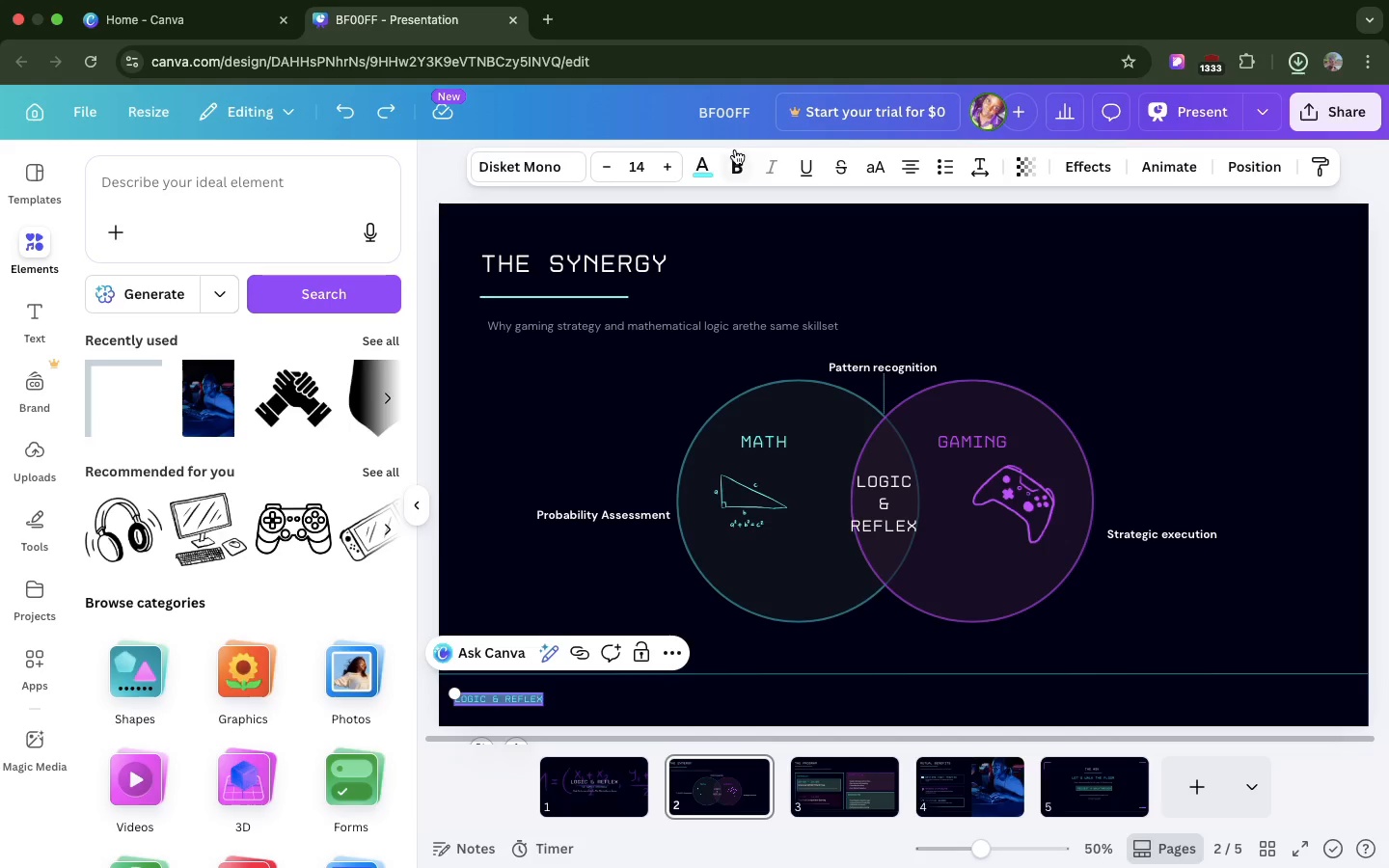 
mouse_move([721, 122])
 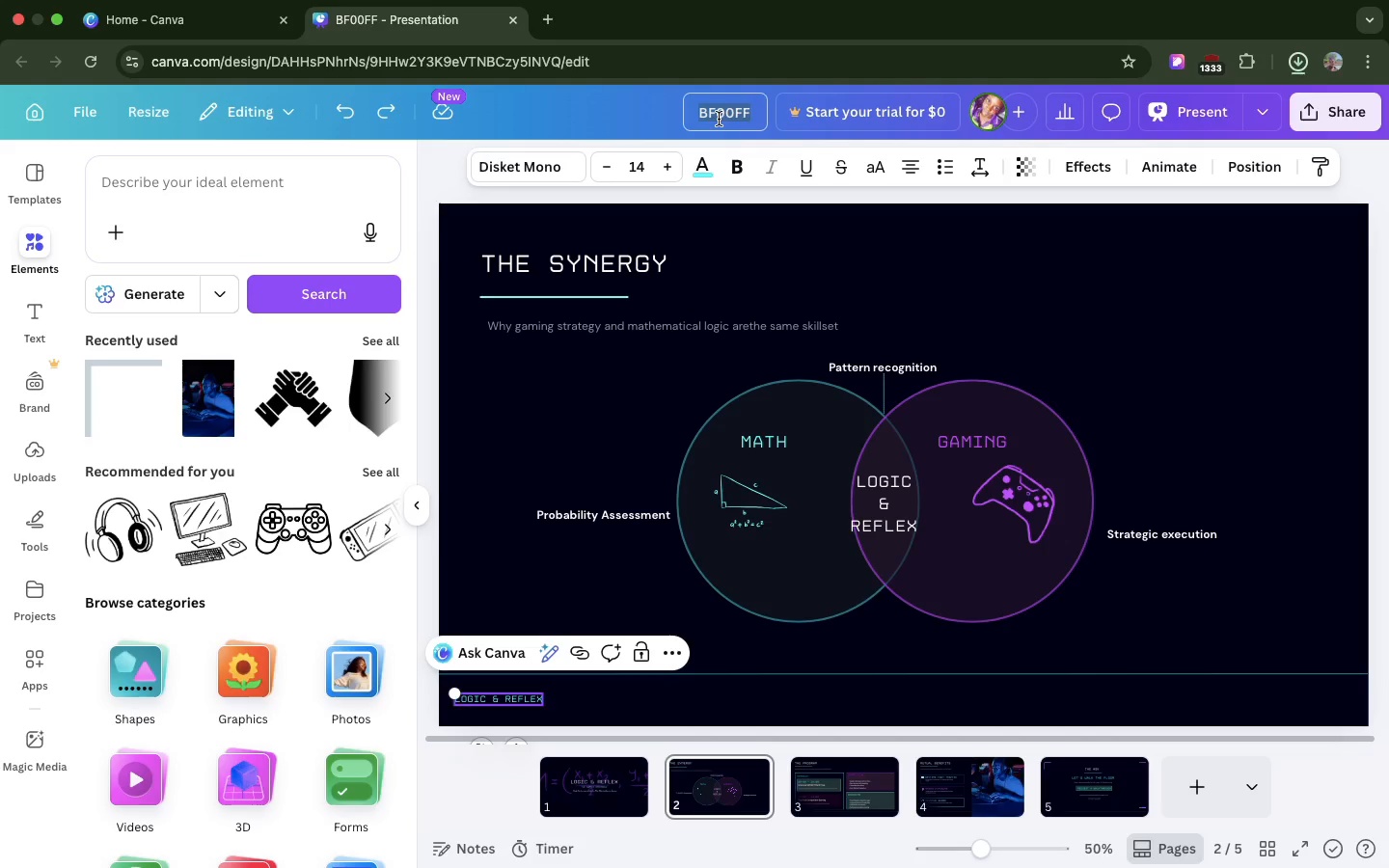 
double_click([719, 119])
 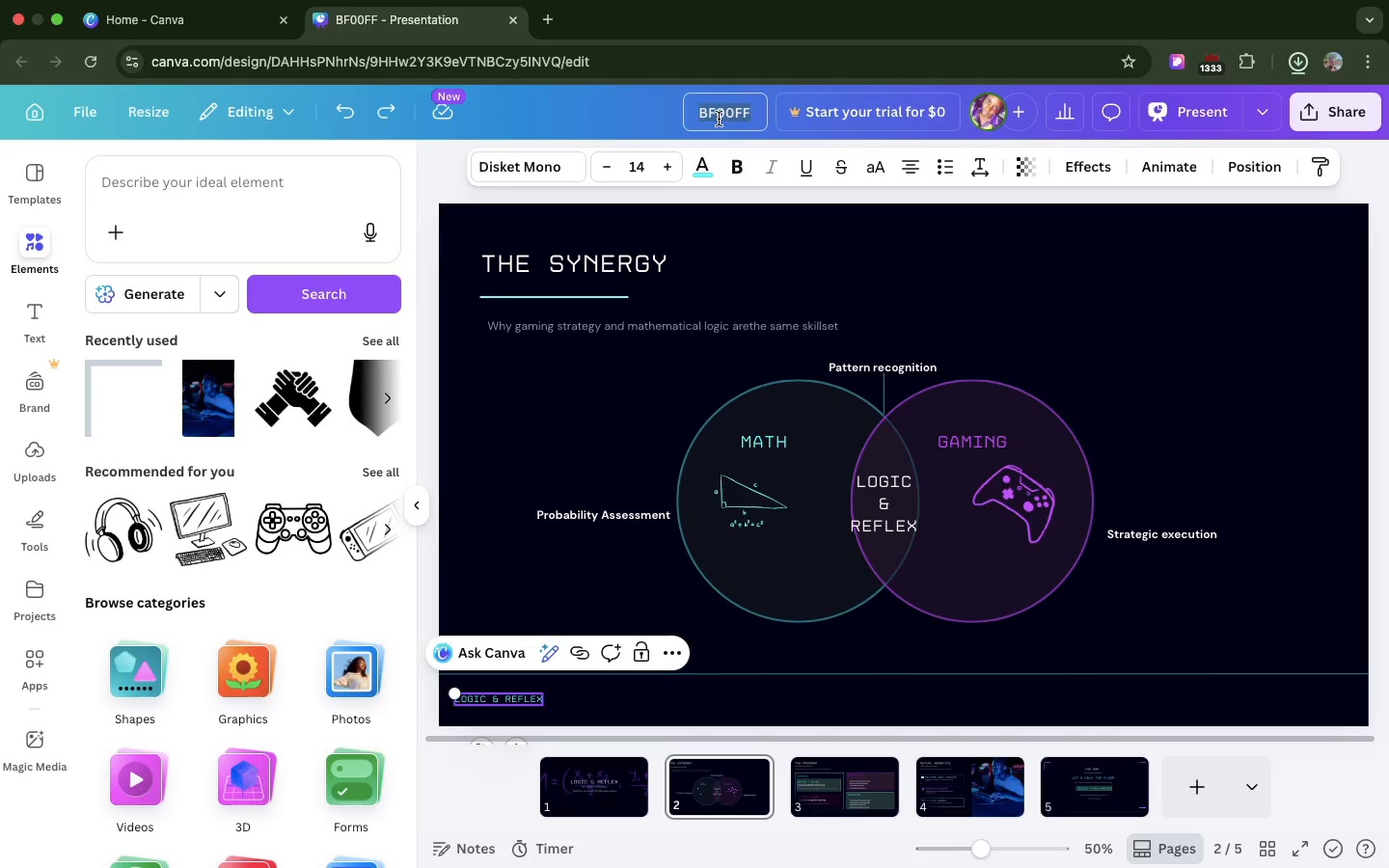 
triple_click([719, 119])
 